 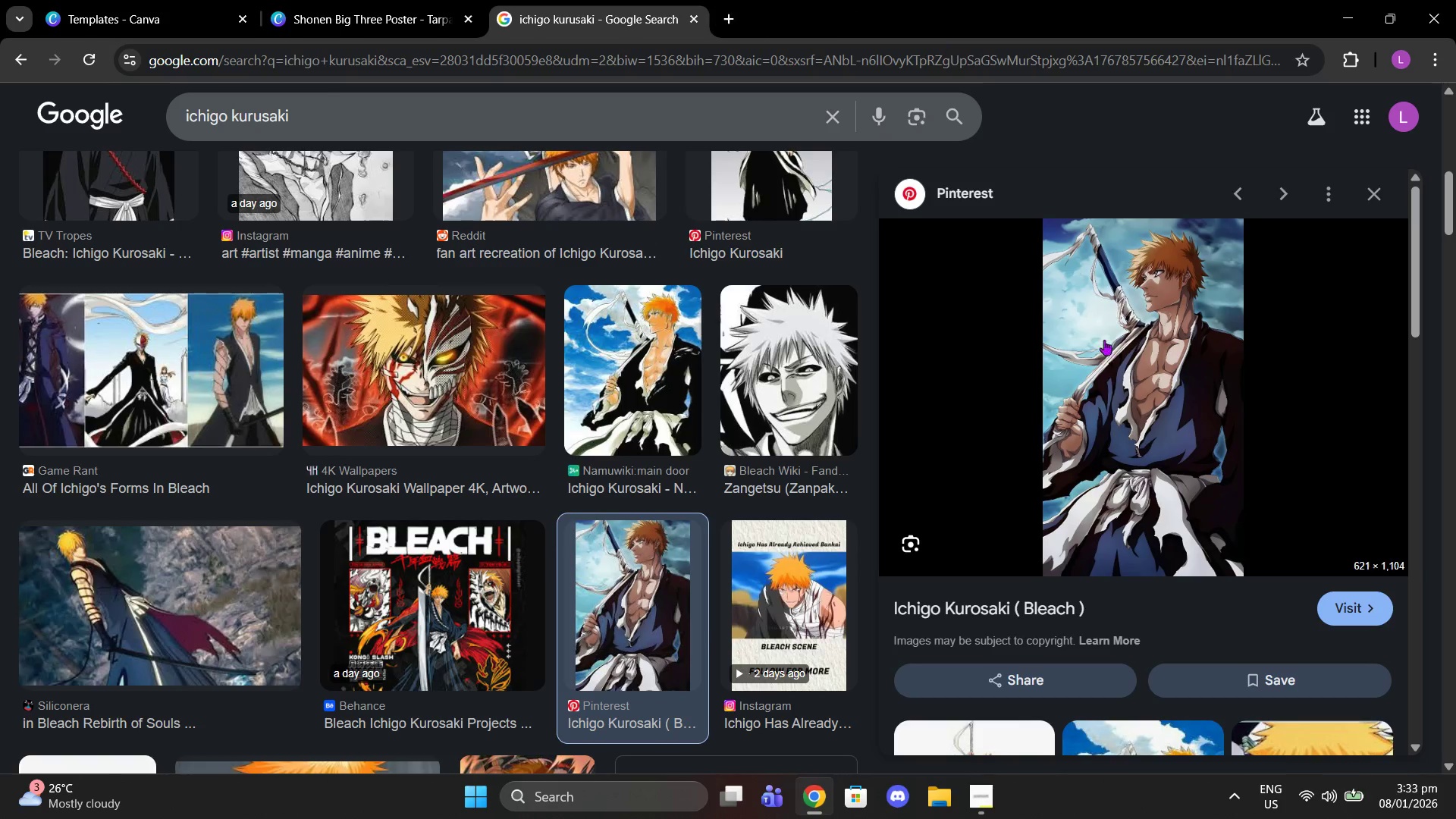 
left_click([1388, 193])
 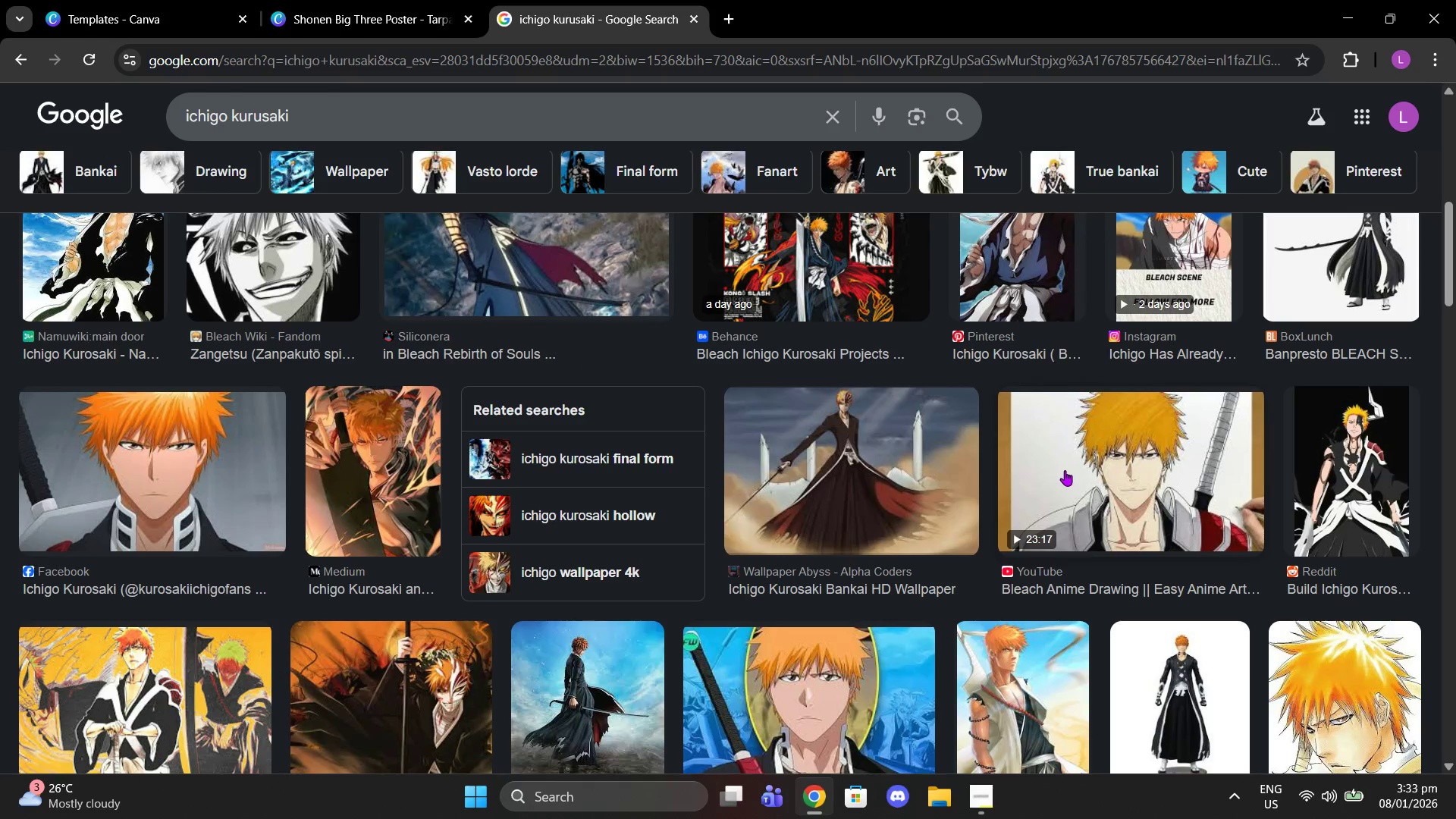 
scroll: coordinate [892, 501], scroll_direction: down, amount: 16.0
 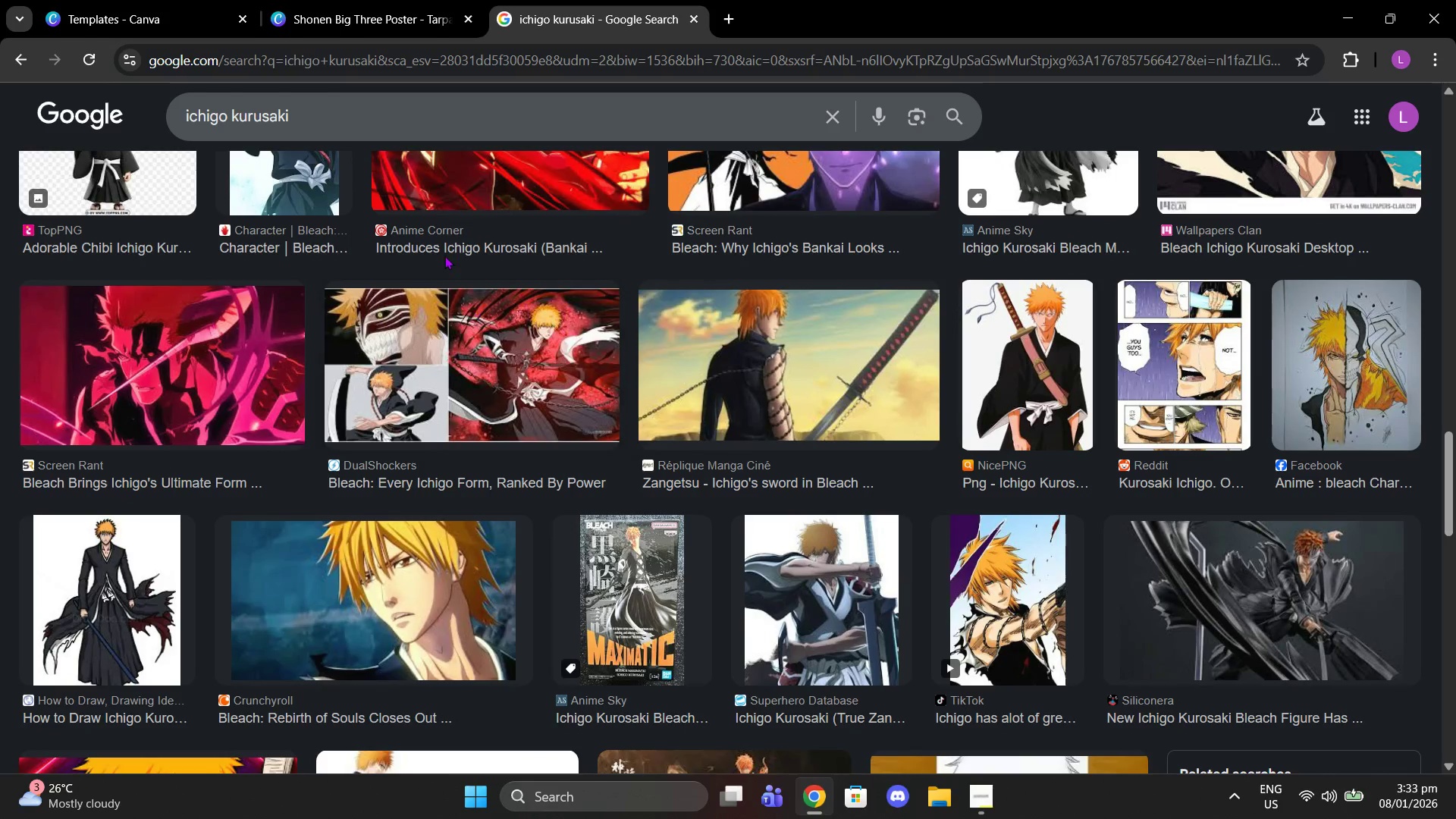 
left_click([366, 85])
 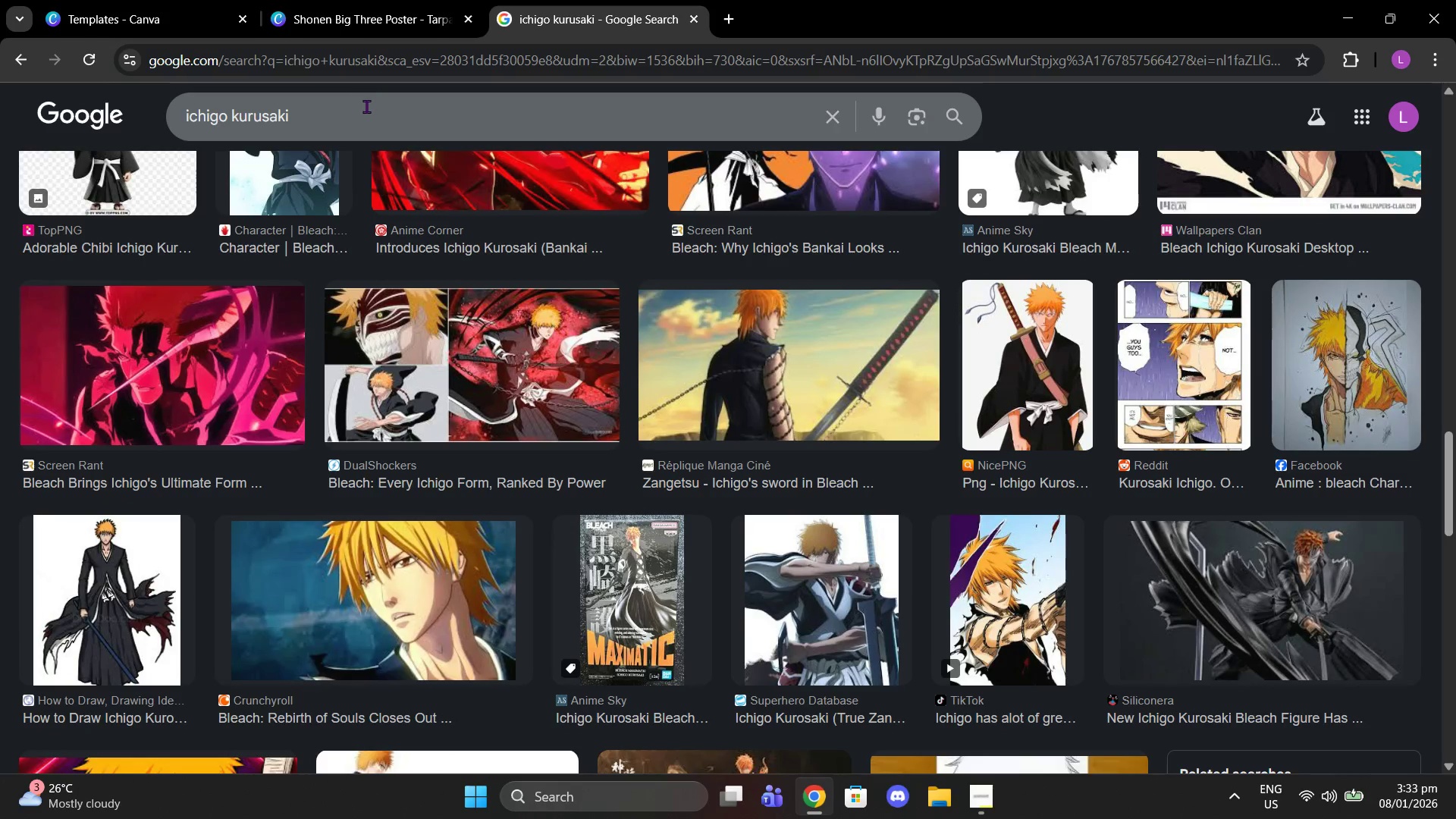 
left_click_drag(start_coordinate=[362, 112], to_coordinate=[256, 115])
 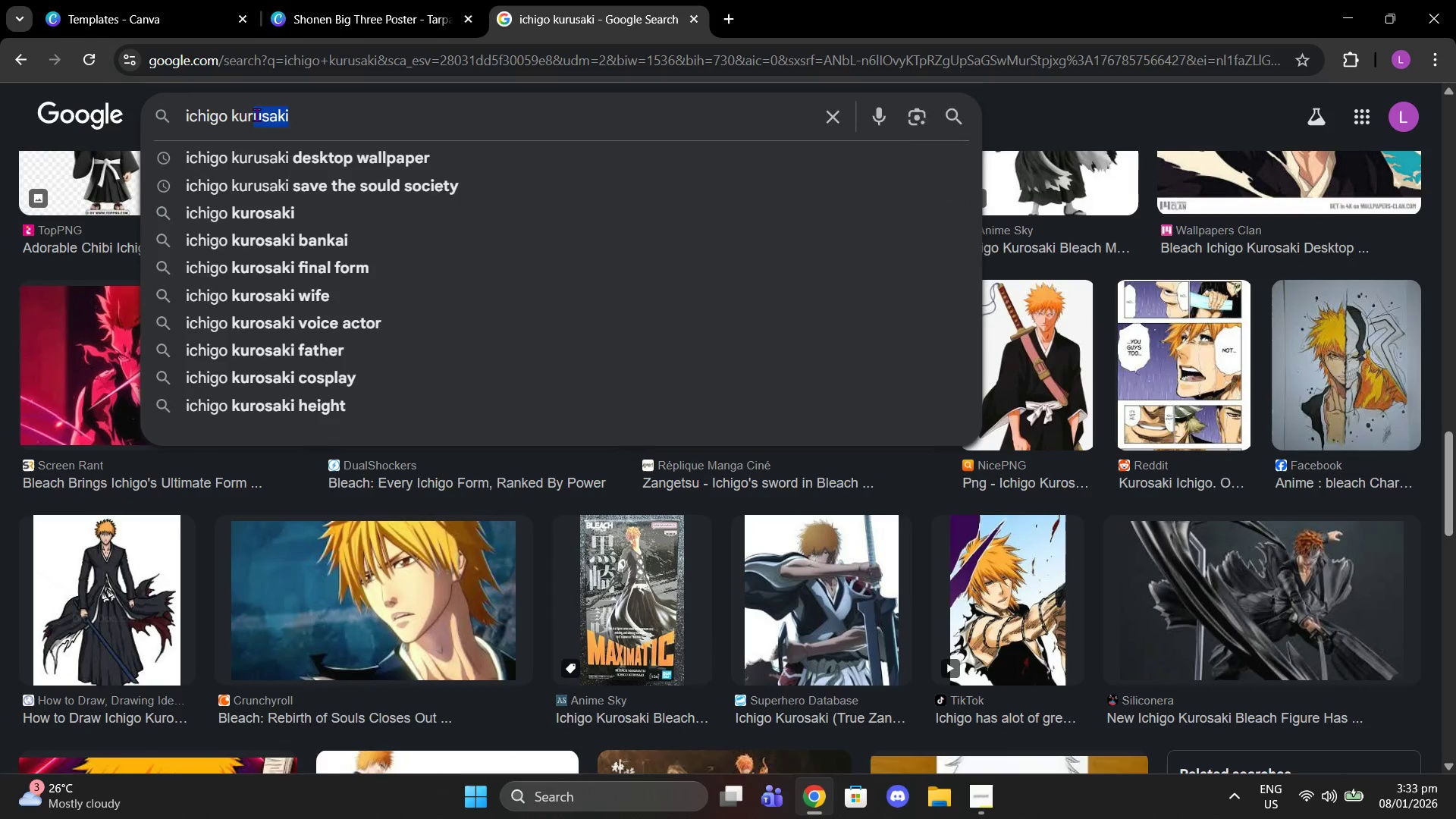 
type(o)
key(Backspace)
type(osaki iconic pose)
 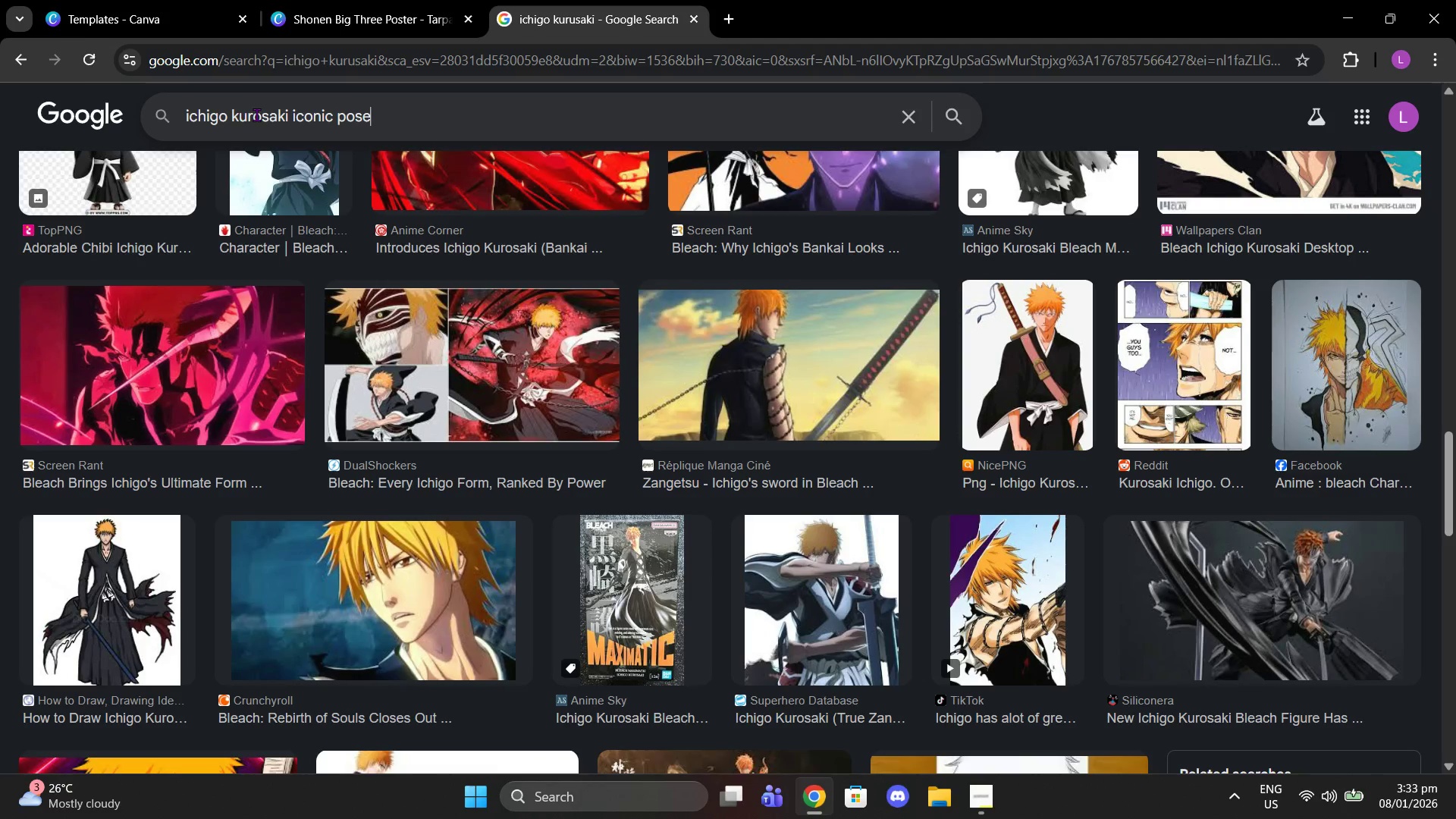 
key(Enter)
 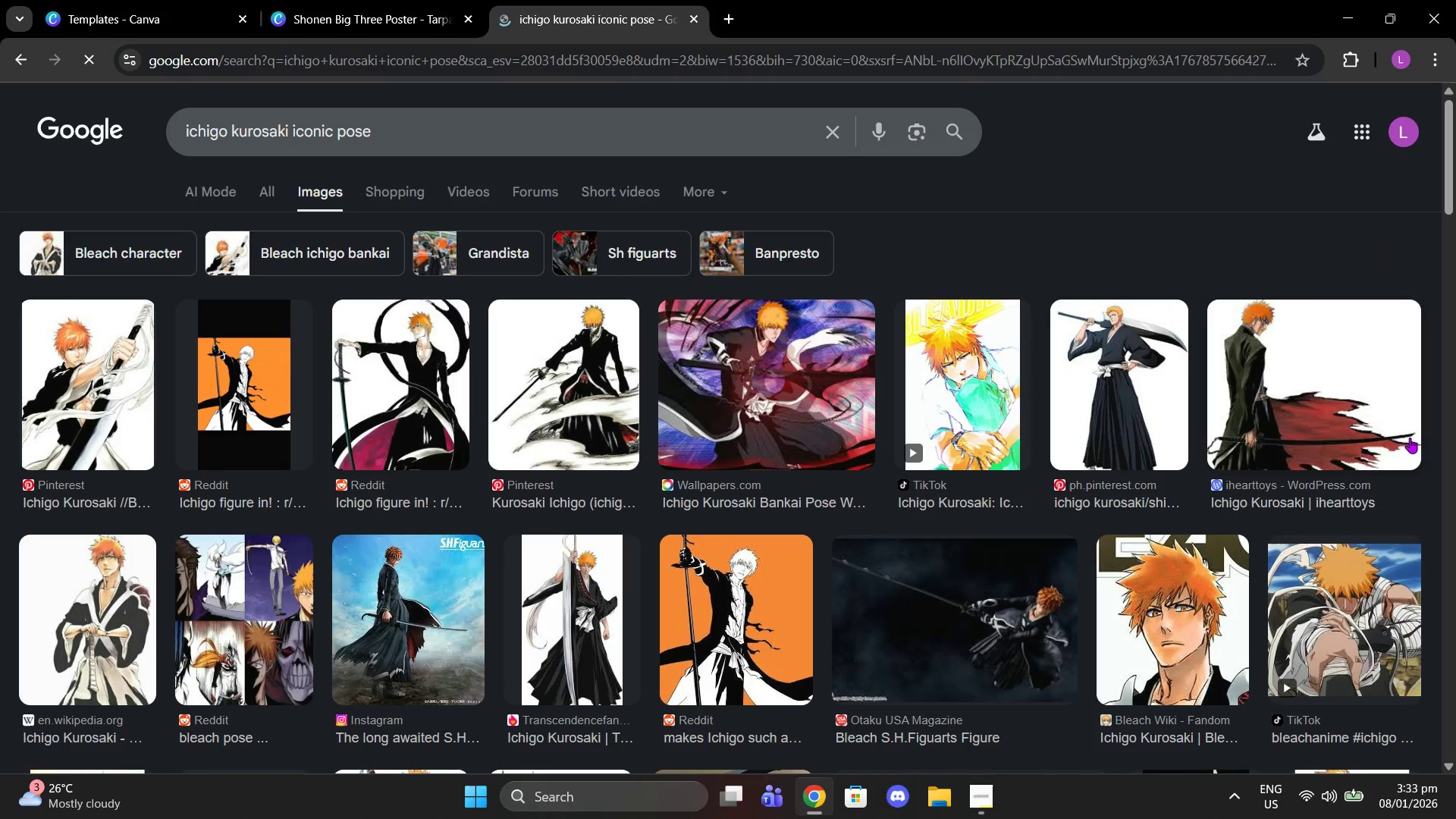 
scroll: coordinate [1313, 395], scroll_direction: down, amount: 2.0
 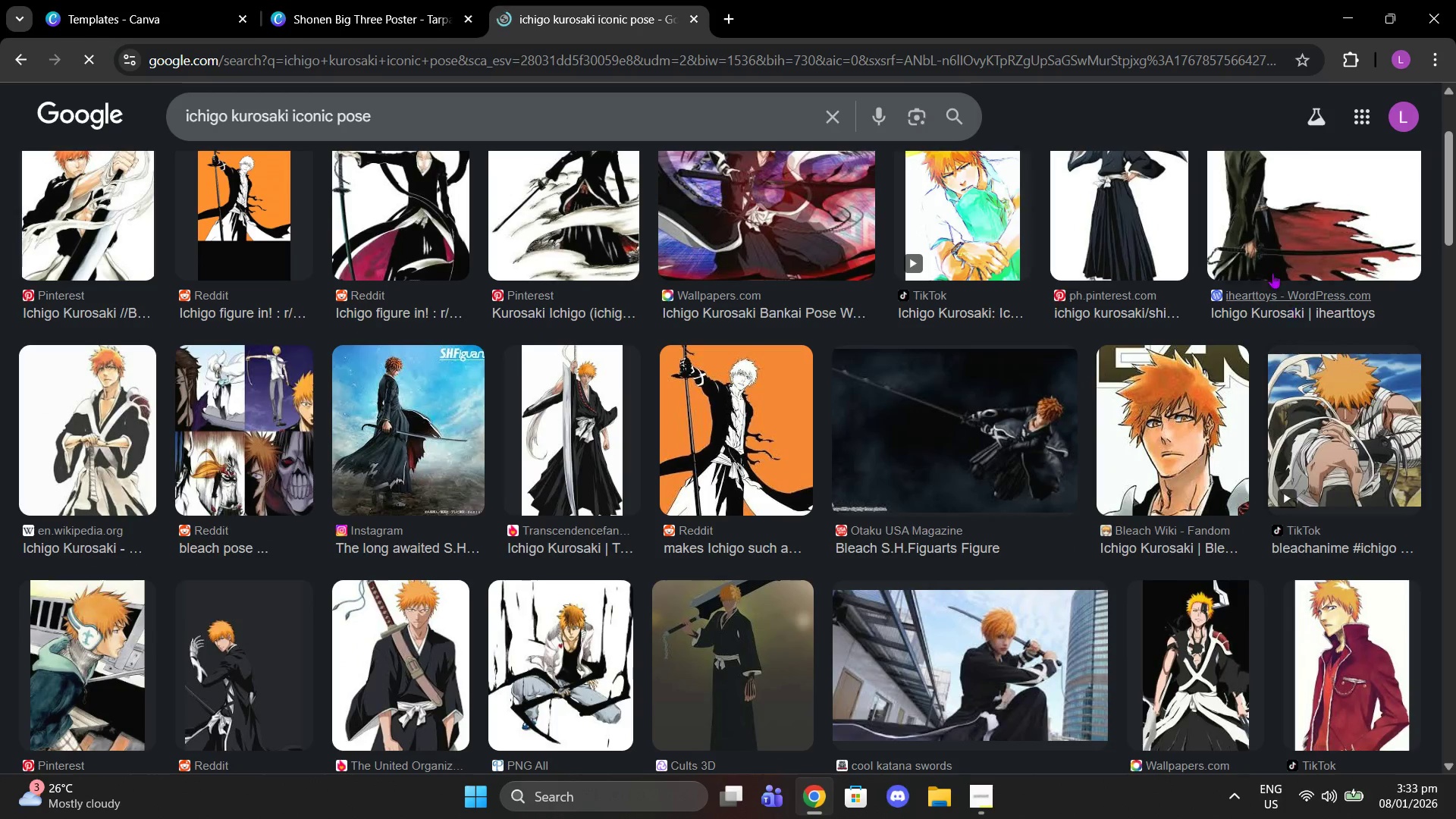 
left_click([1269, 268])
 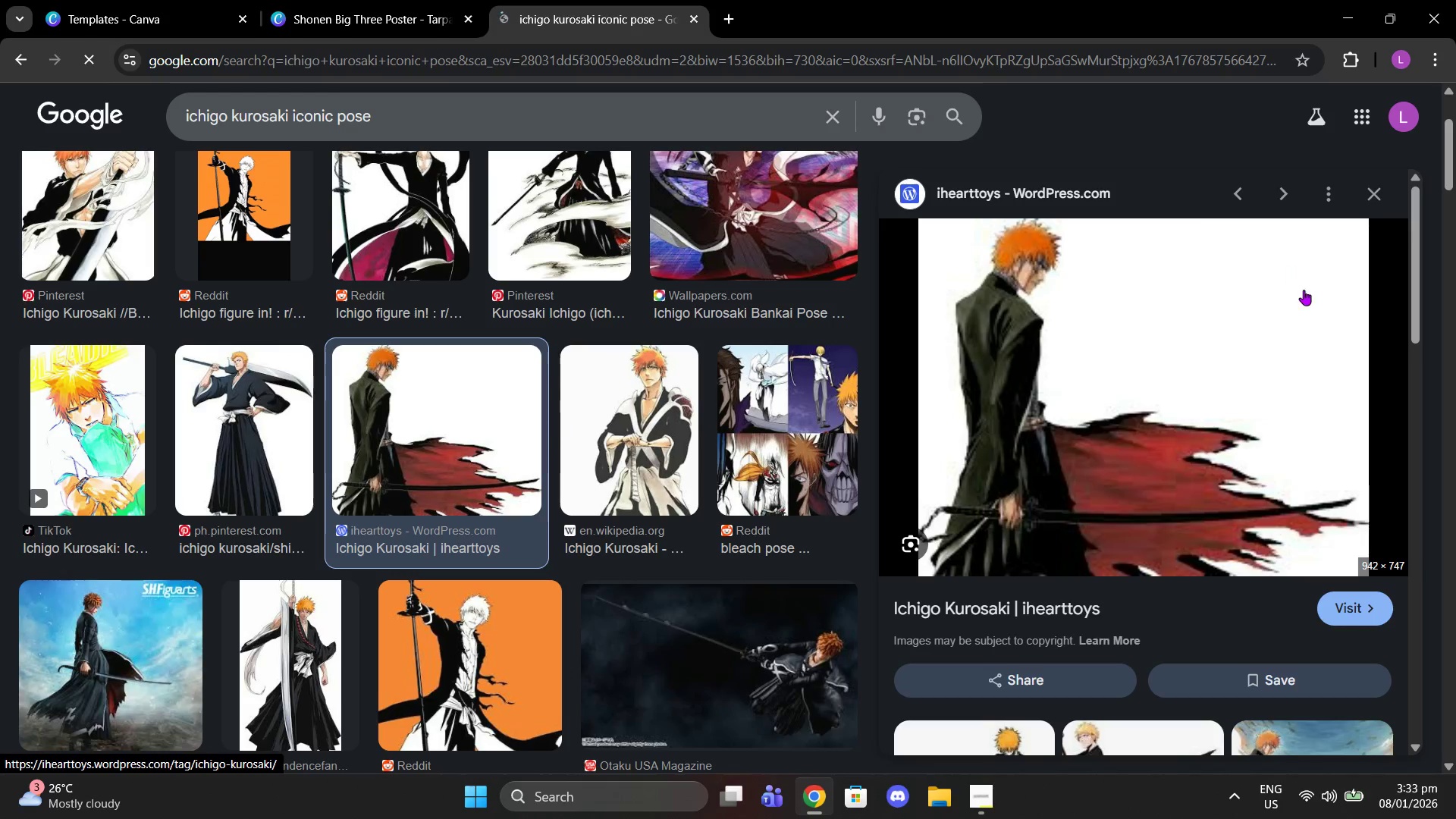 
scroll: coordinate [1281, 421], scroll_direction: down, amount: 3.0
 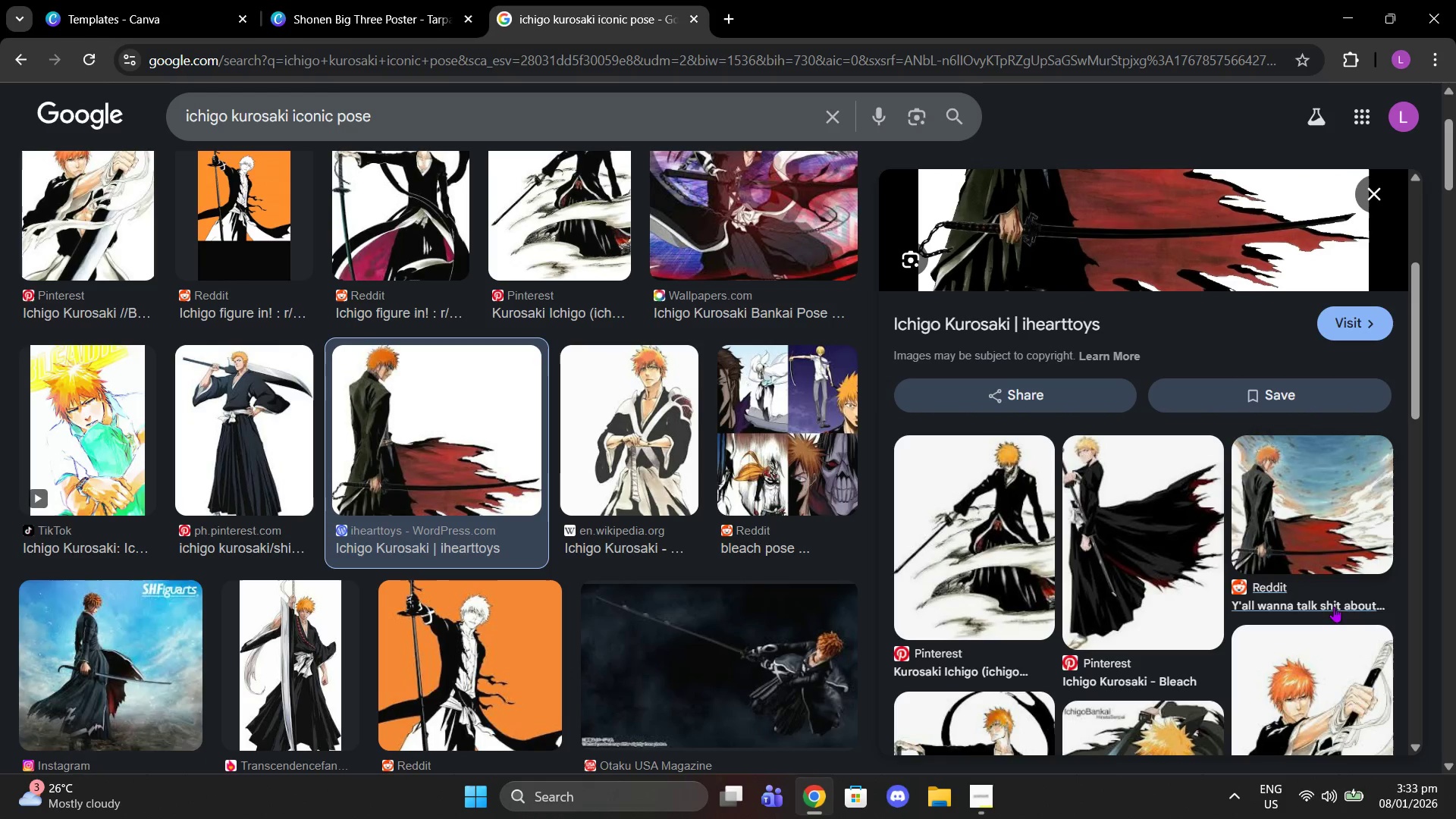 
left_click([1341, 530])
 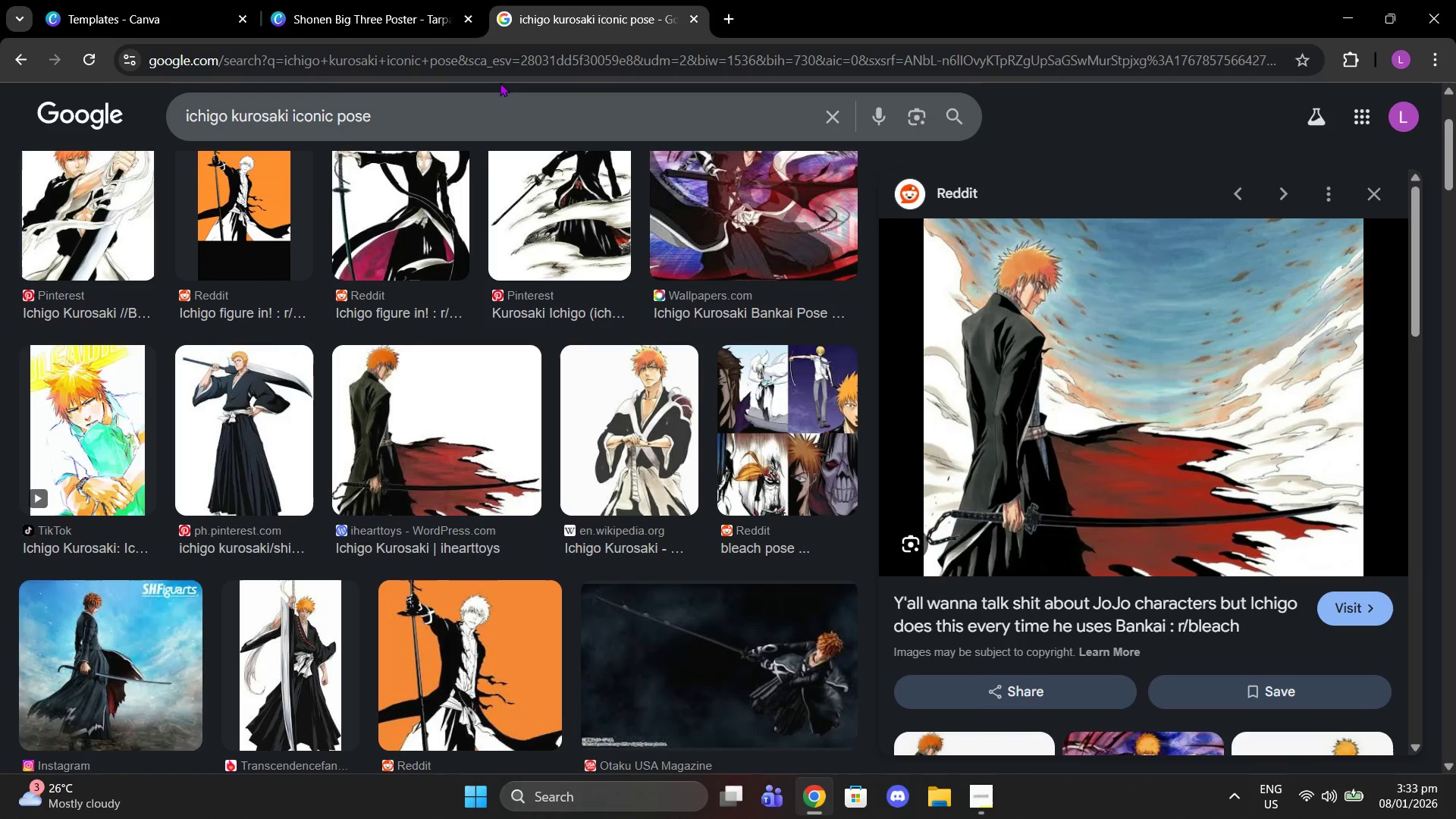 
left_click_drag(start_coordinate=[447, 125], to_coordinate=[293, 118])
 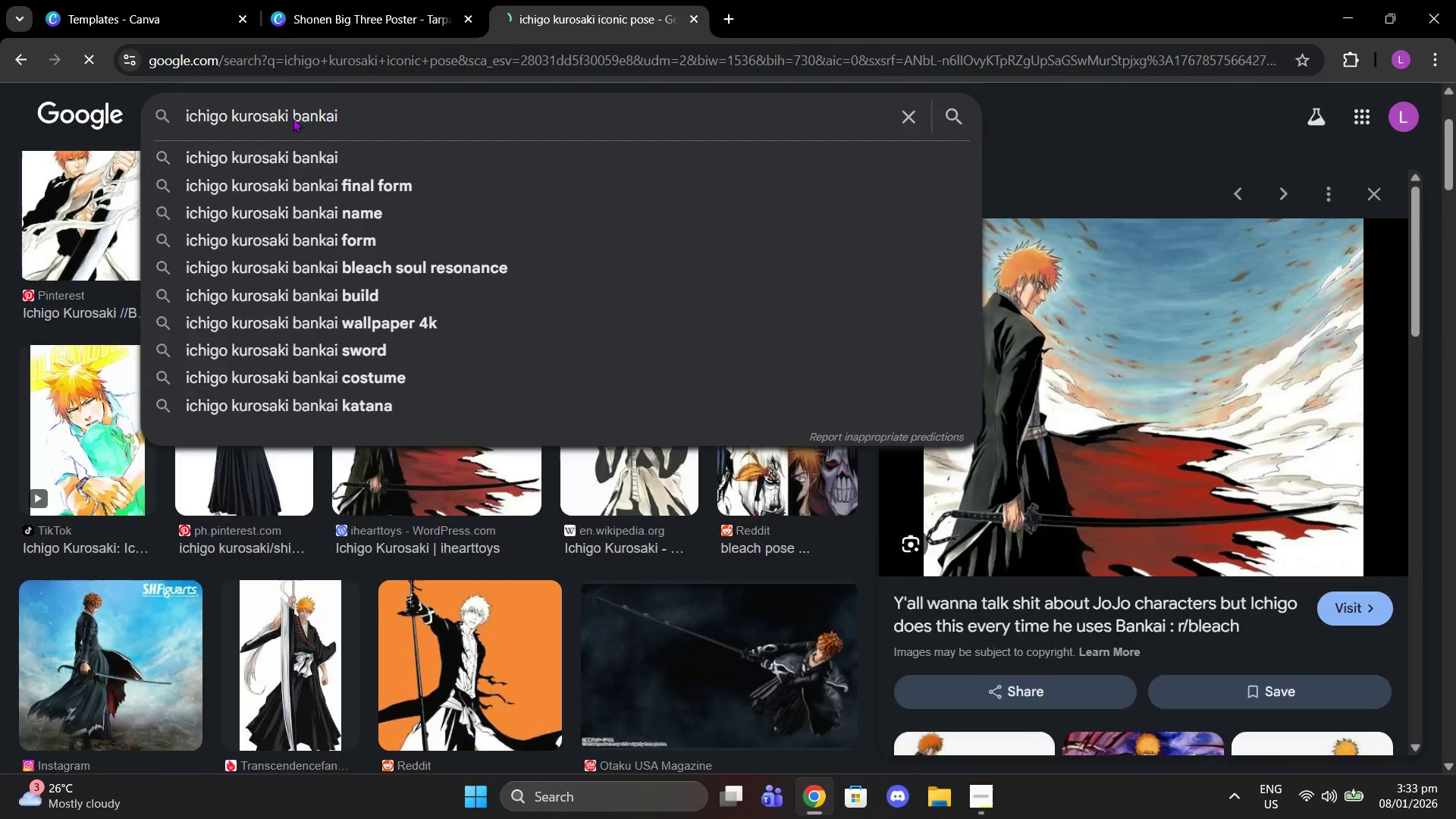 
type(bankai)
 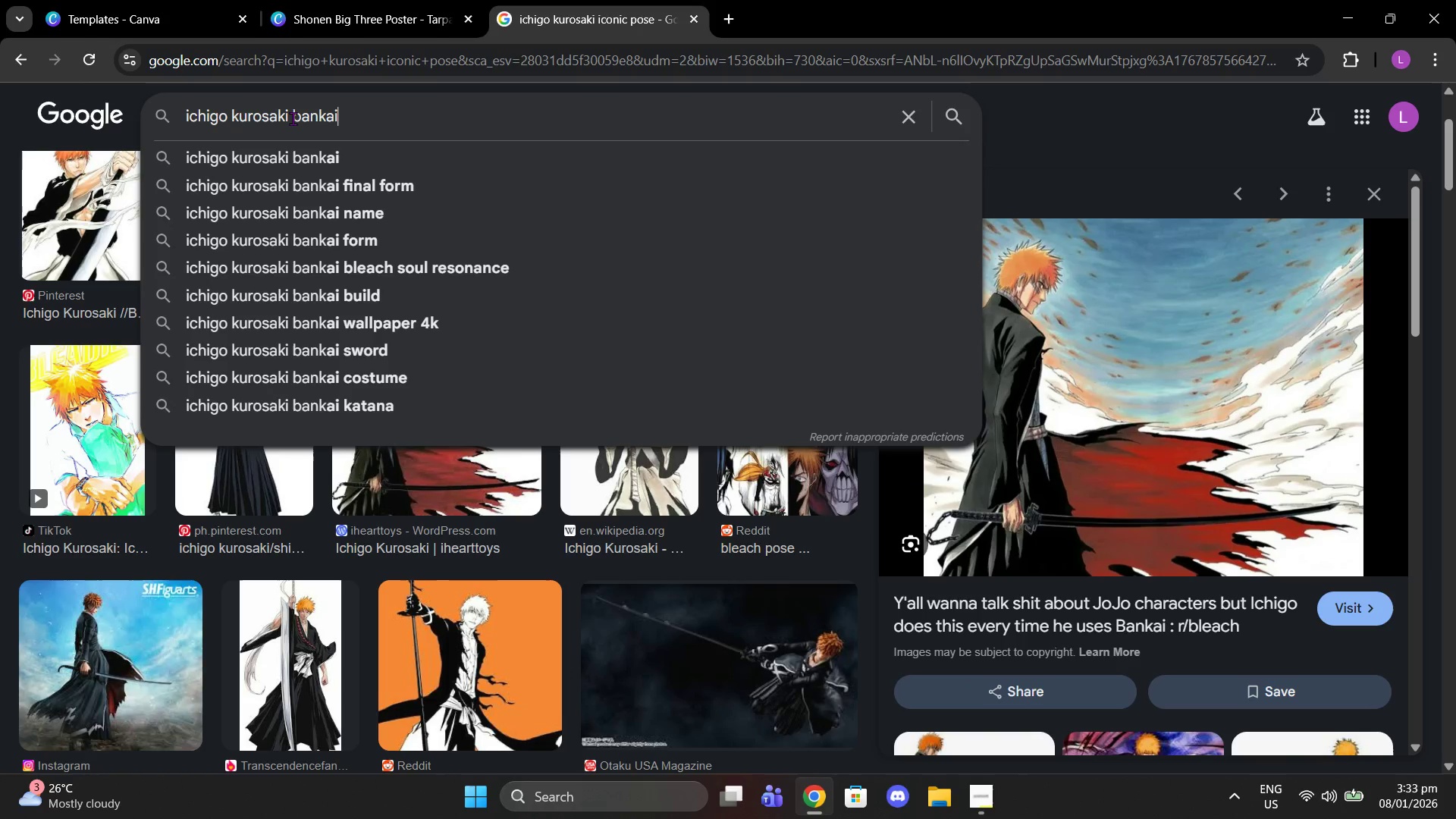 
key(Enter)
 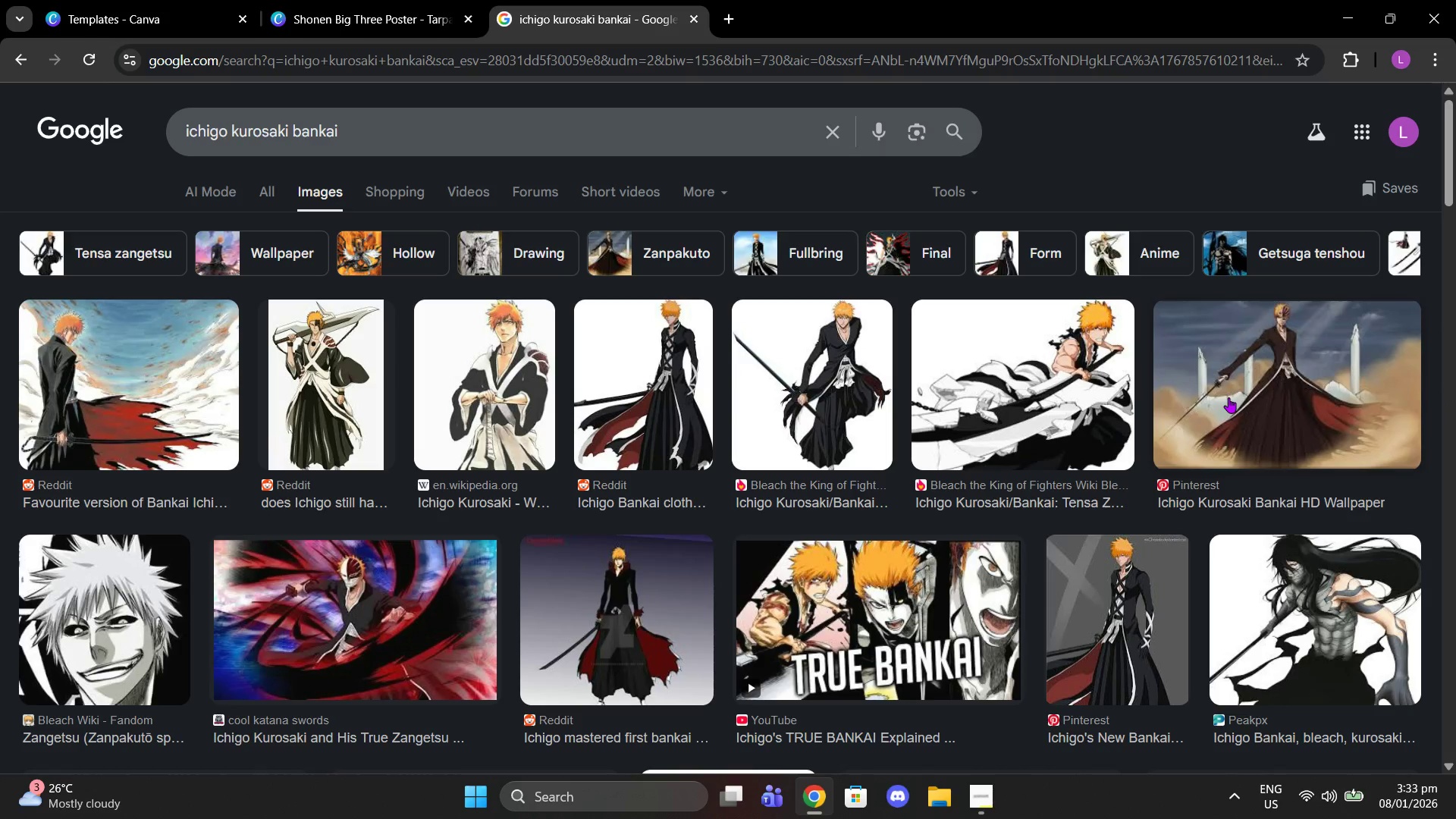 
scroll: coordinate [1322, 434], scroll_direction: down, amount: 11.0
 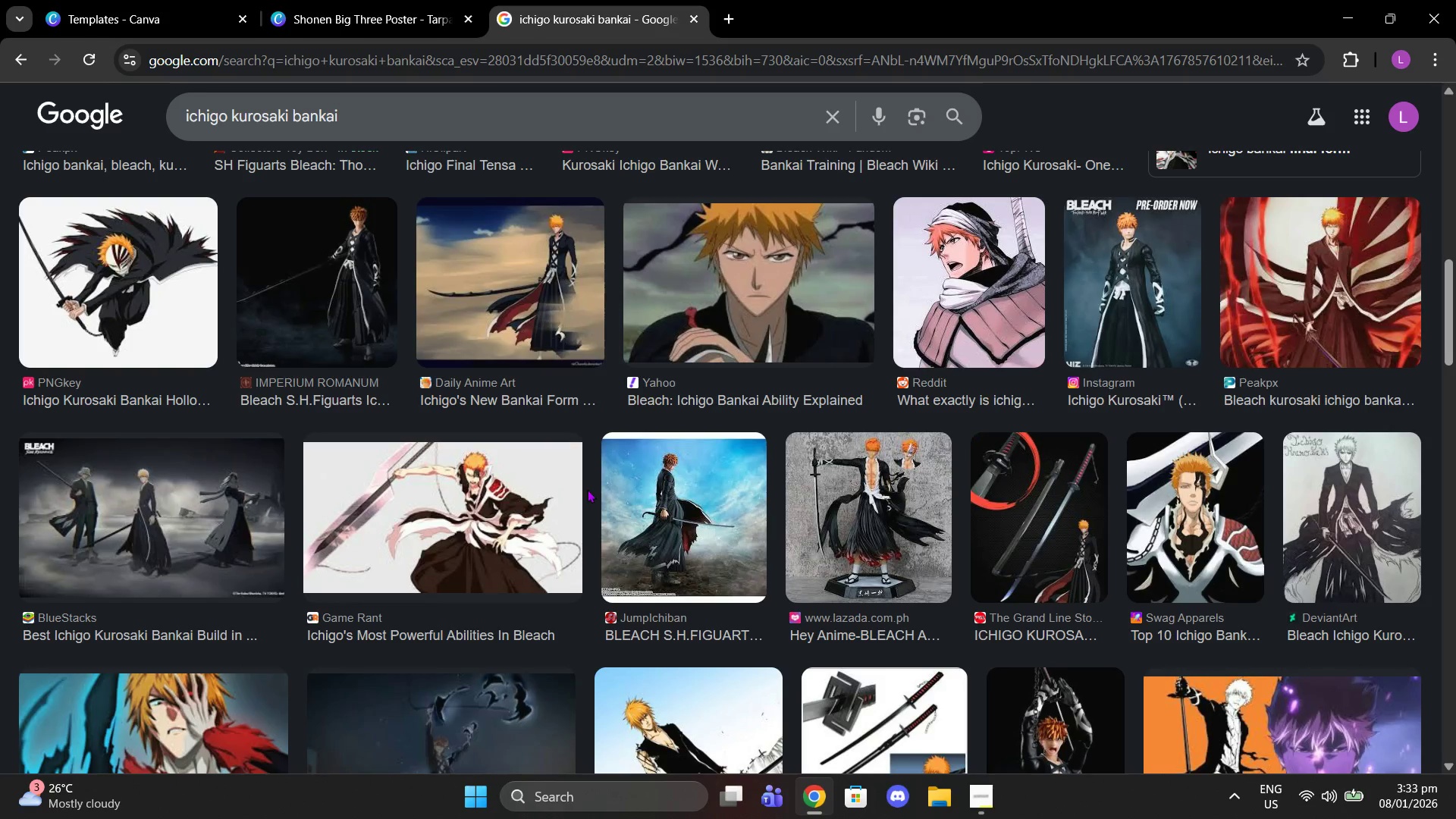 
scroll: coordinate [529, 500], scroll_direction: down, amount: 4.0
 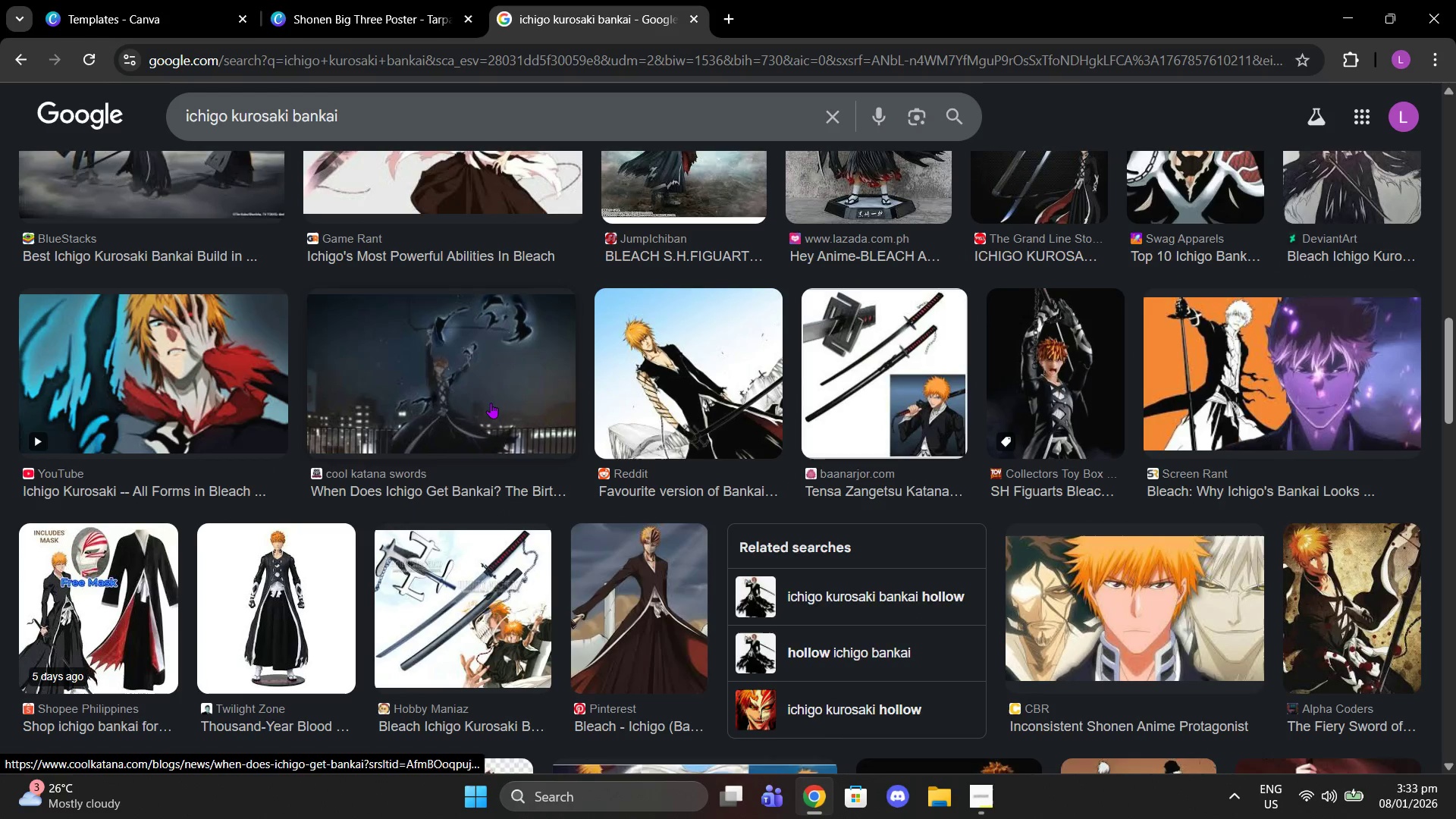 
left_click([491, 403])
 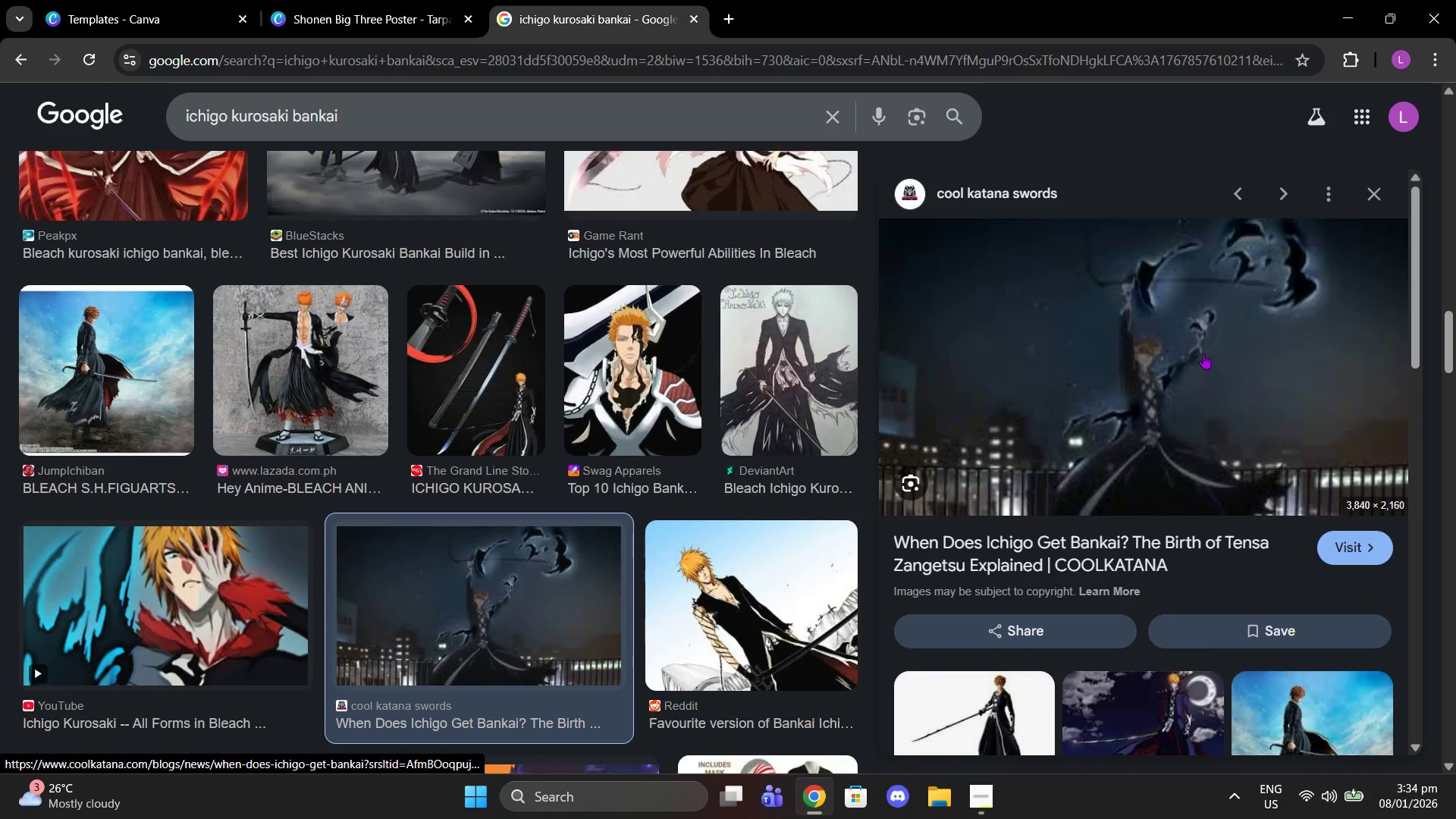 
wait(6.02)
 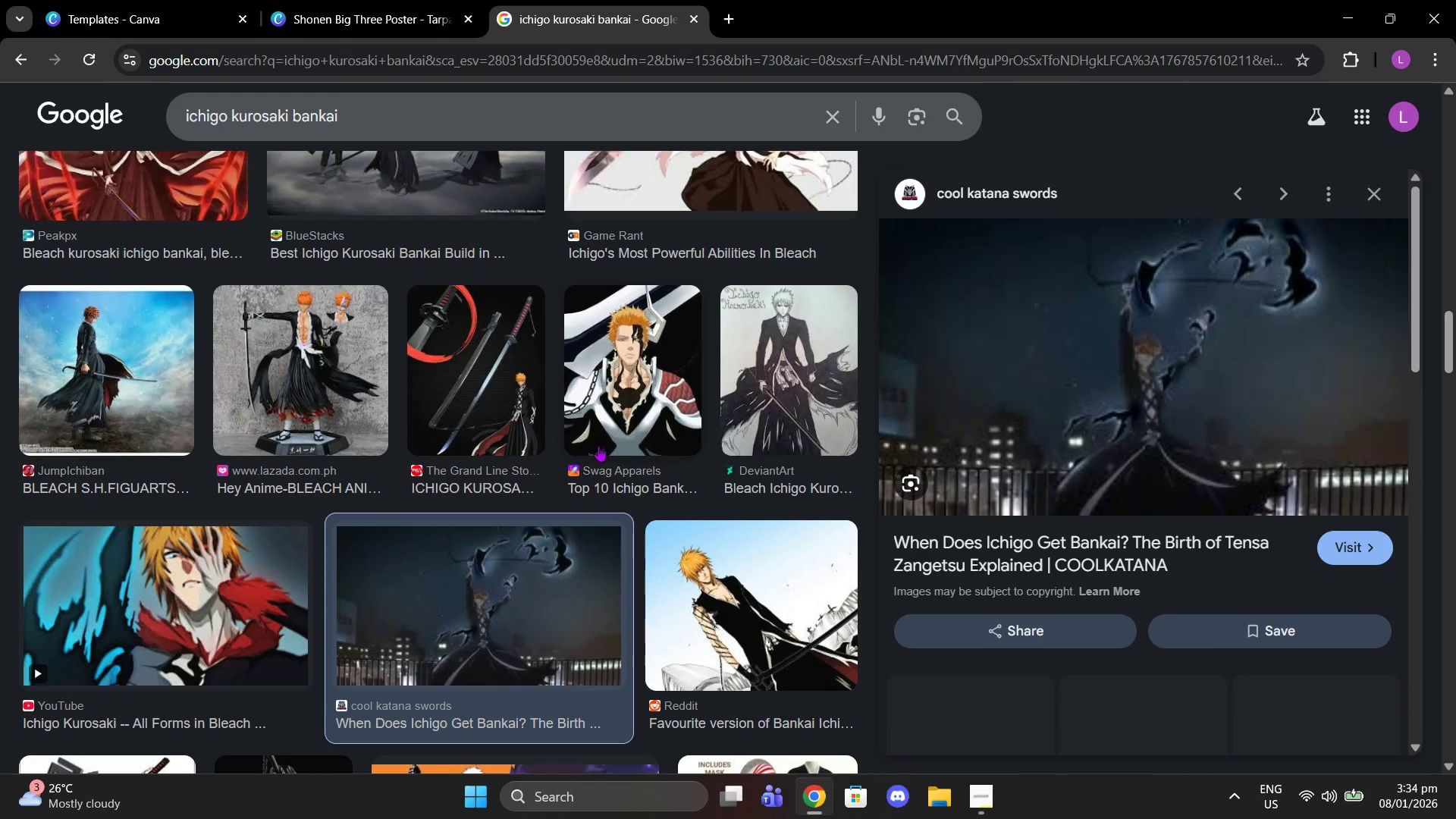 
scroll: coordinate [1243, 347], scroll_direction: down, amount: 4.0
 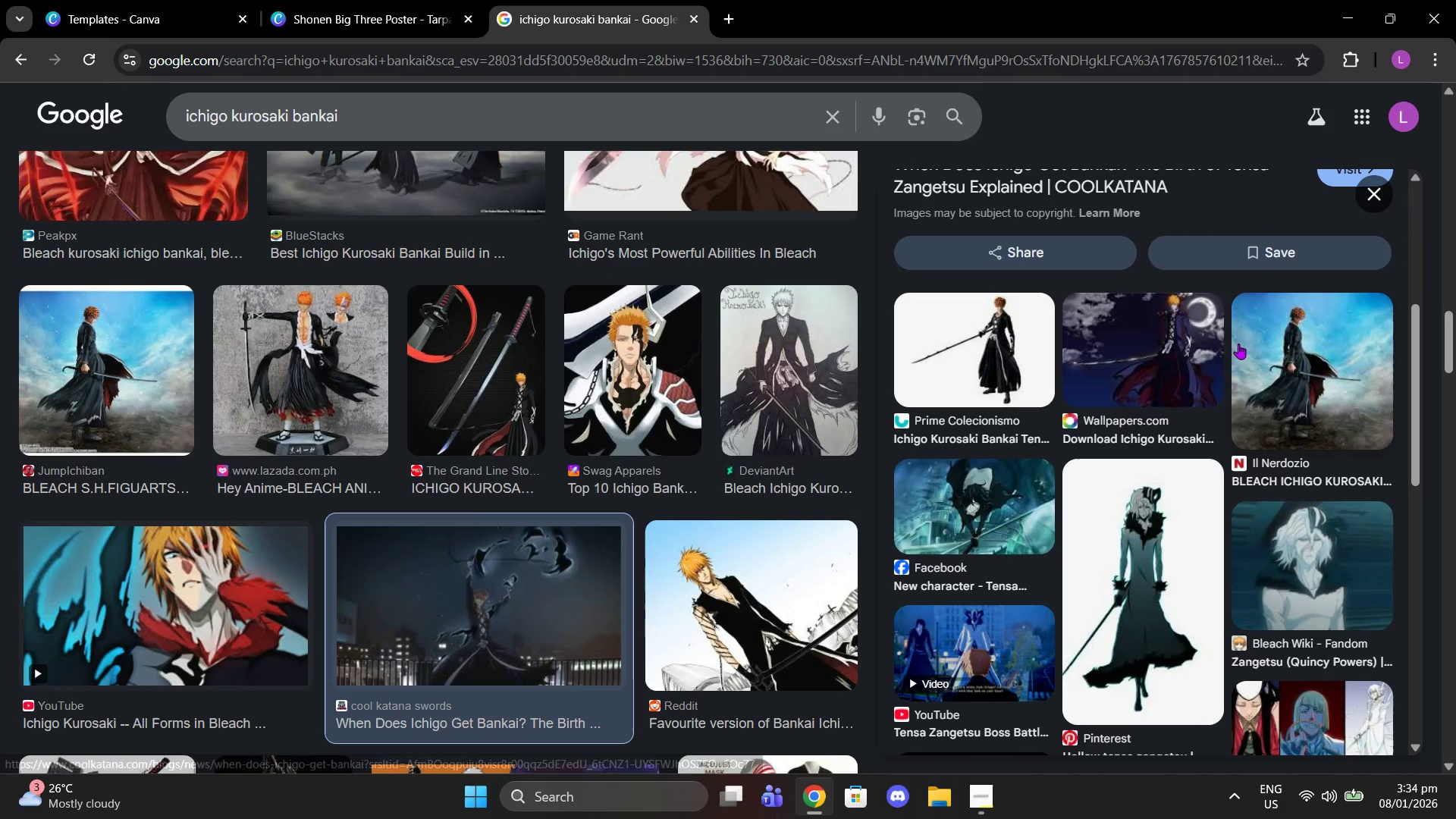 
mouse_move([1225, 344])
 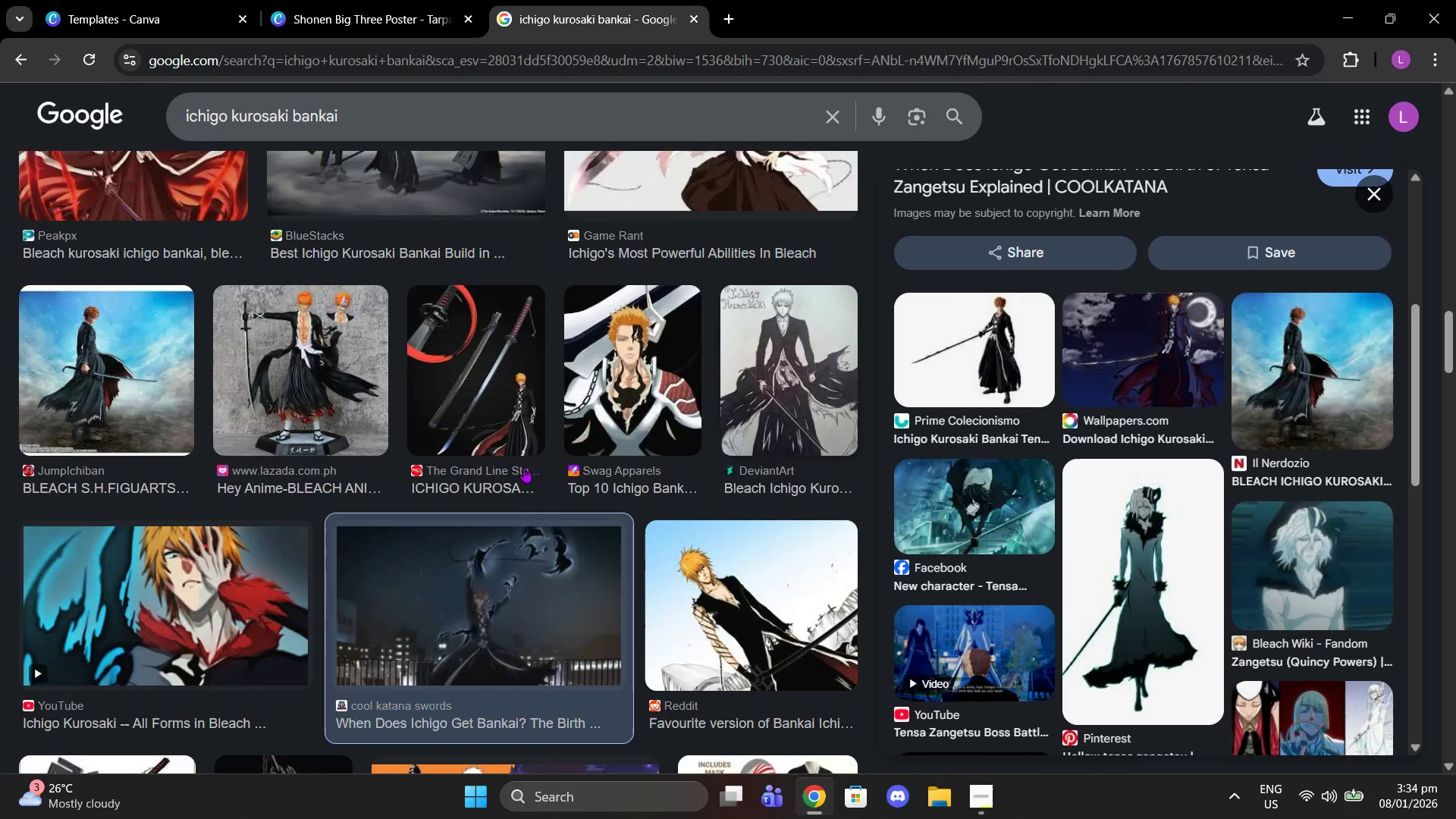 
scroll: coordinate [516, 462], scroll_direction: down, amount: 4.0
 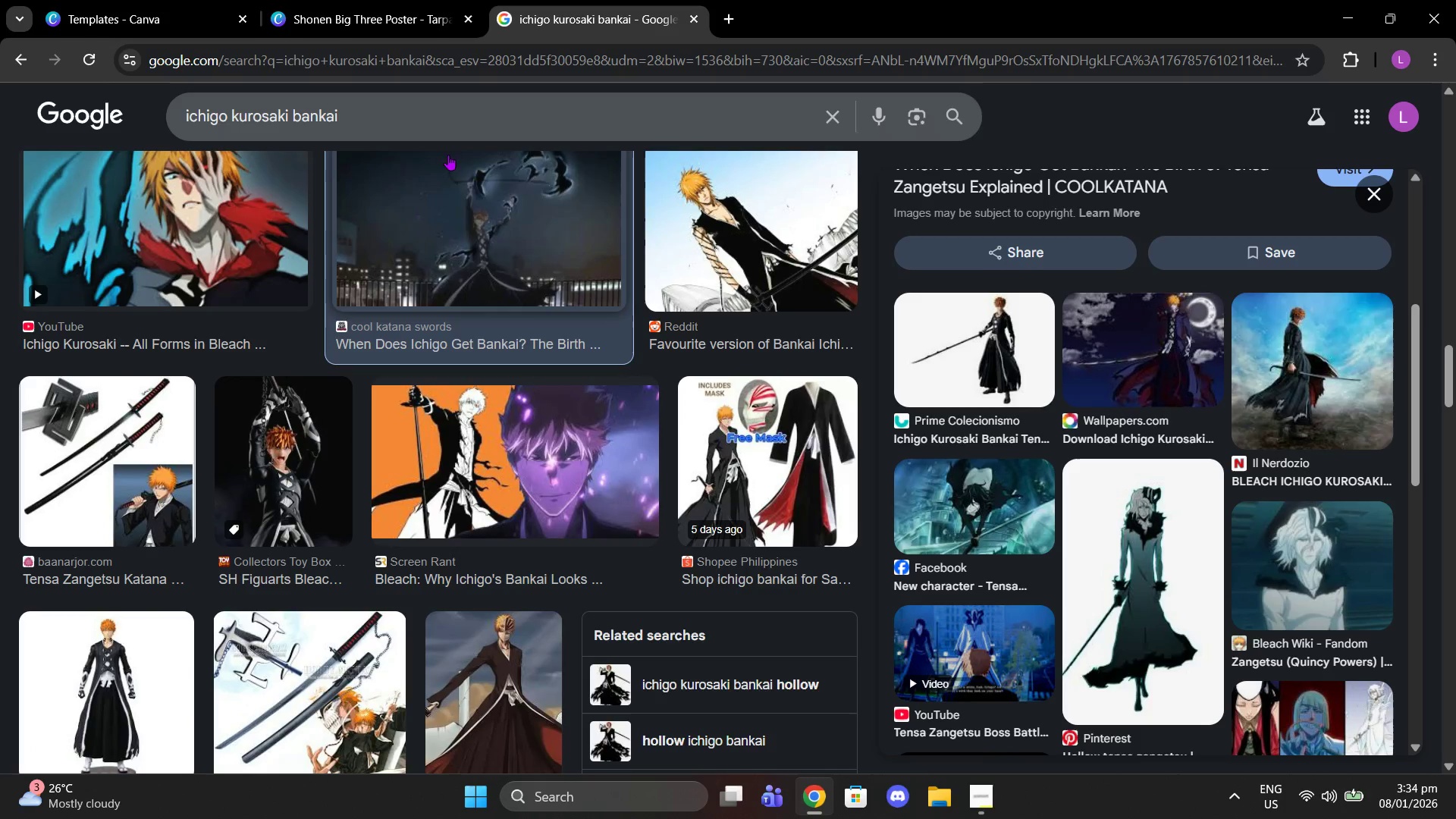 
left_click_drag(start_coordinate=[412, 113], to_coordinate=[95, 97])
 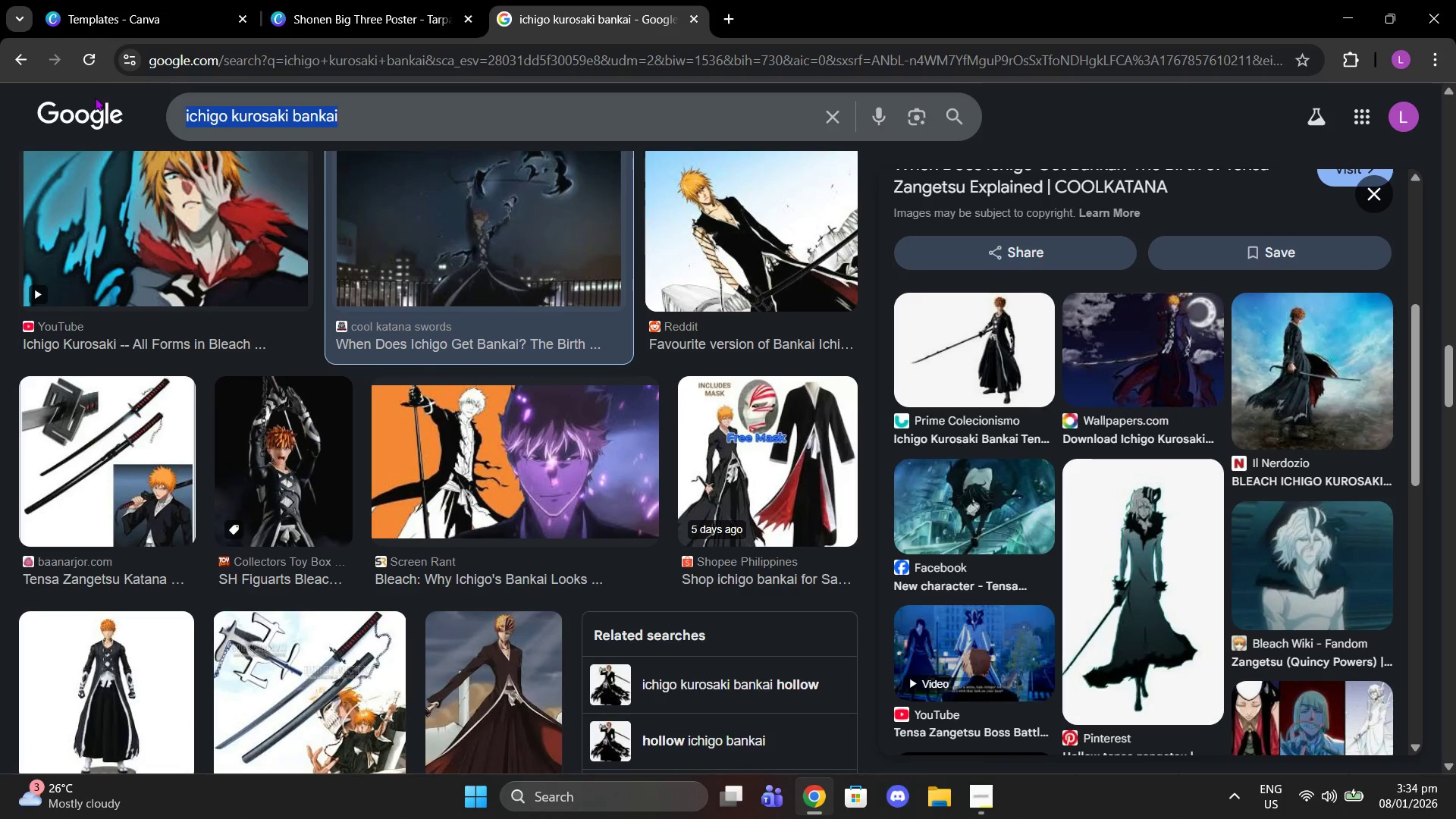 
type(ichigo kurosaki getsuga)
 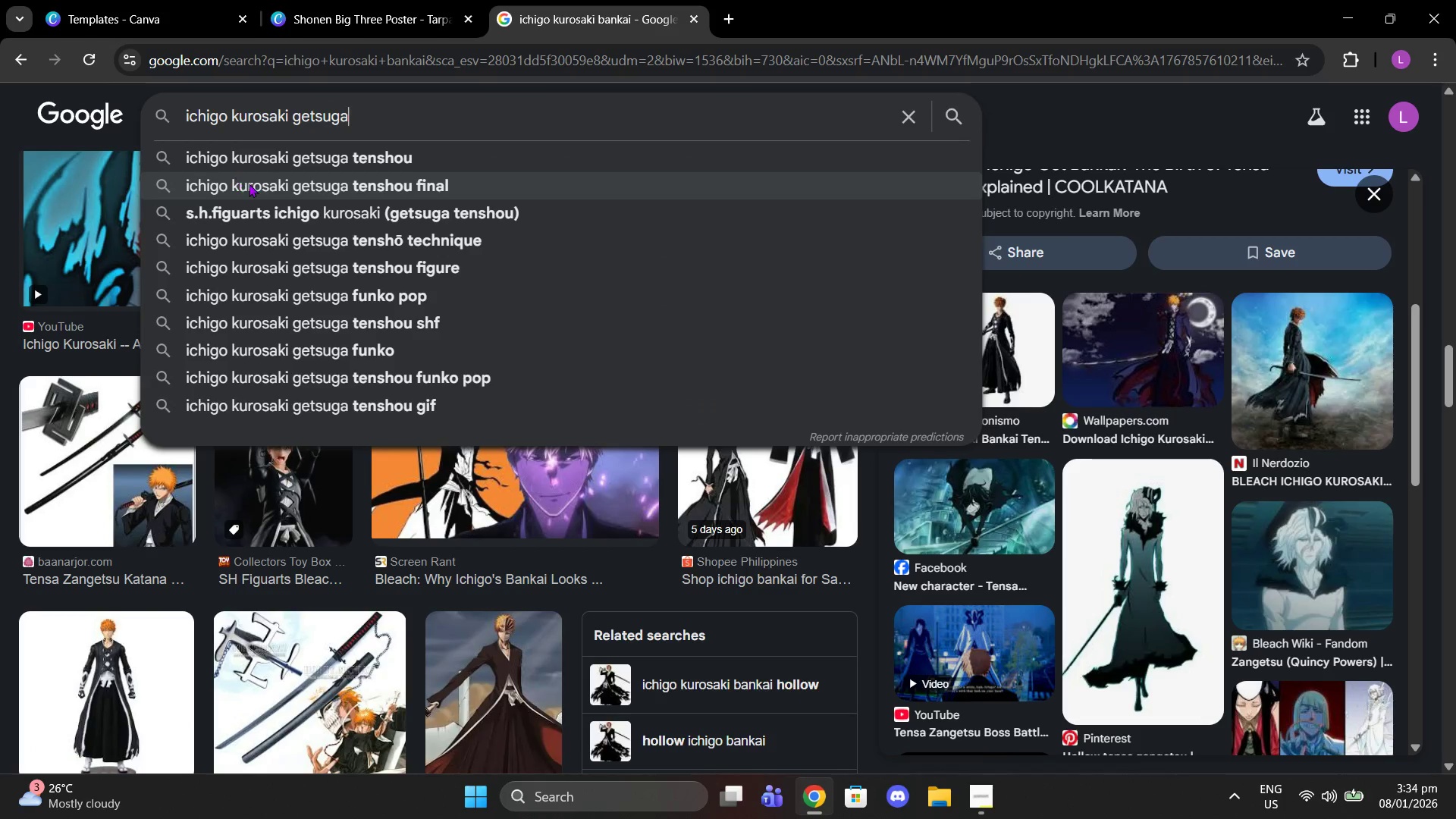 
left_click([244, 165])
 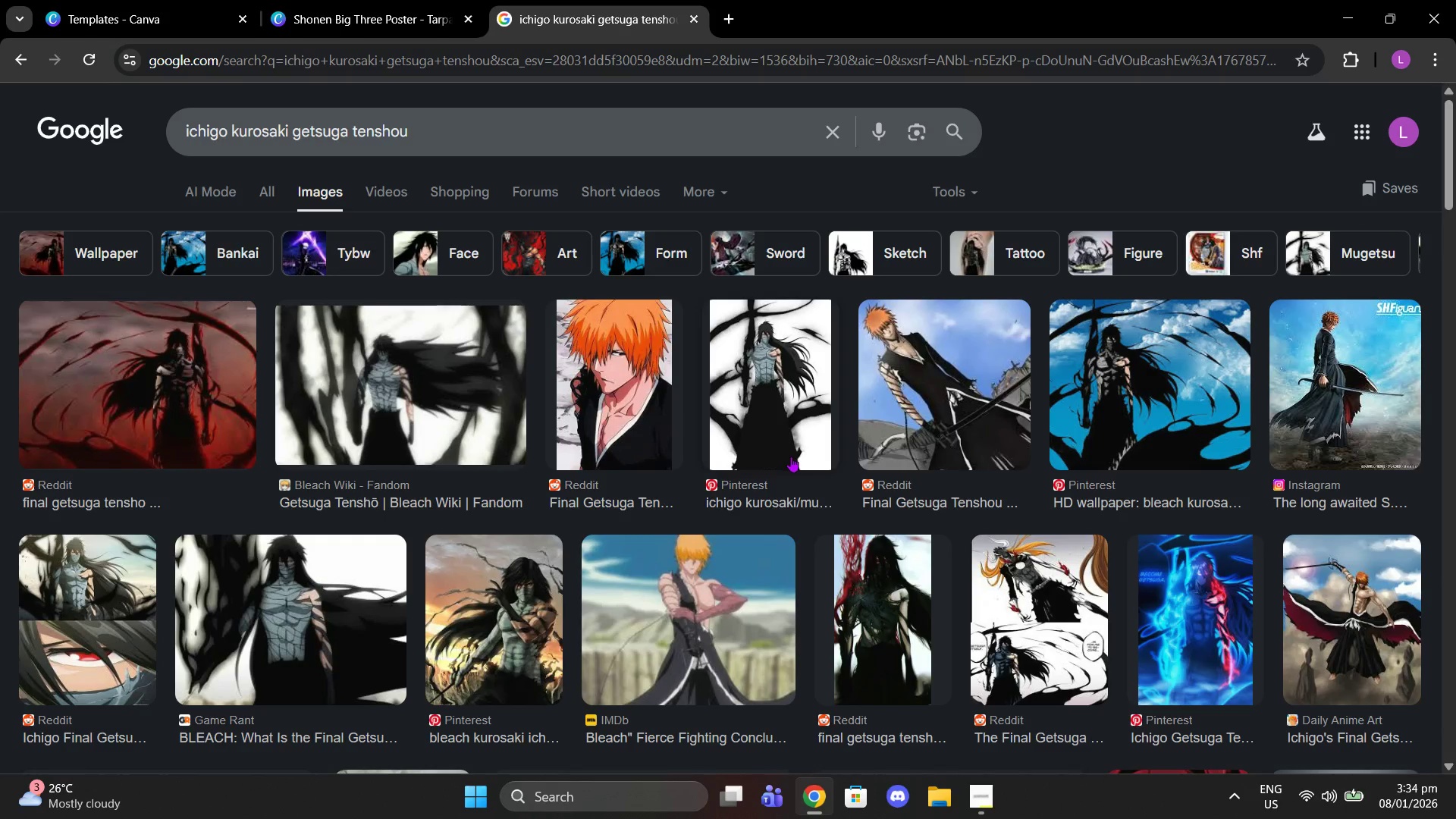 
wait(6.38)
 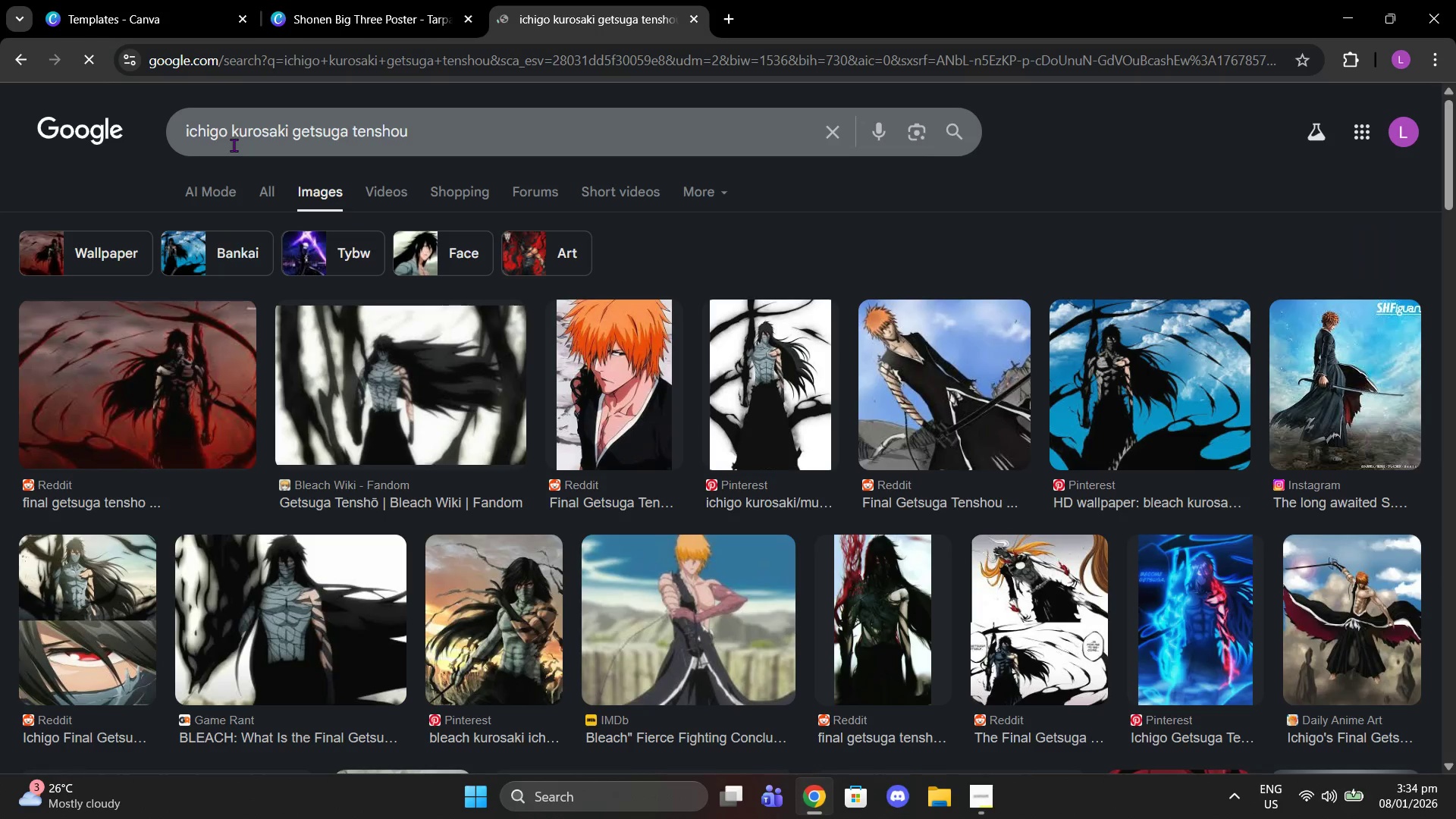 
left_click([93, 369])
 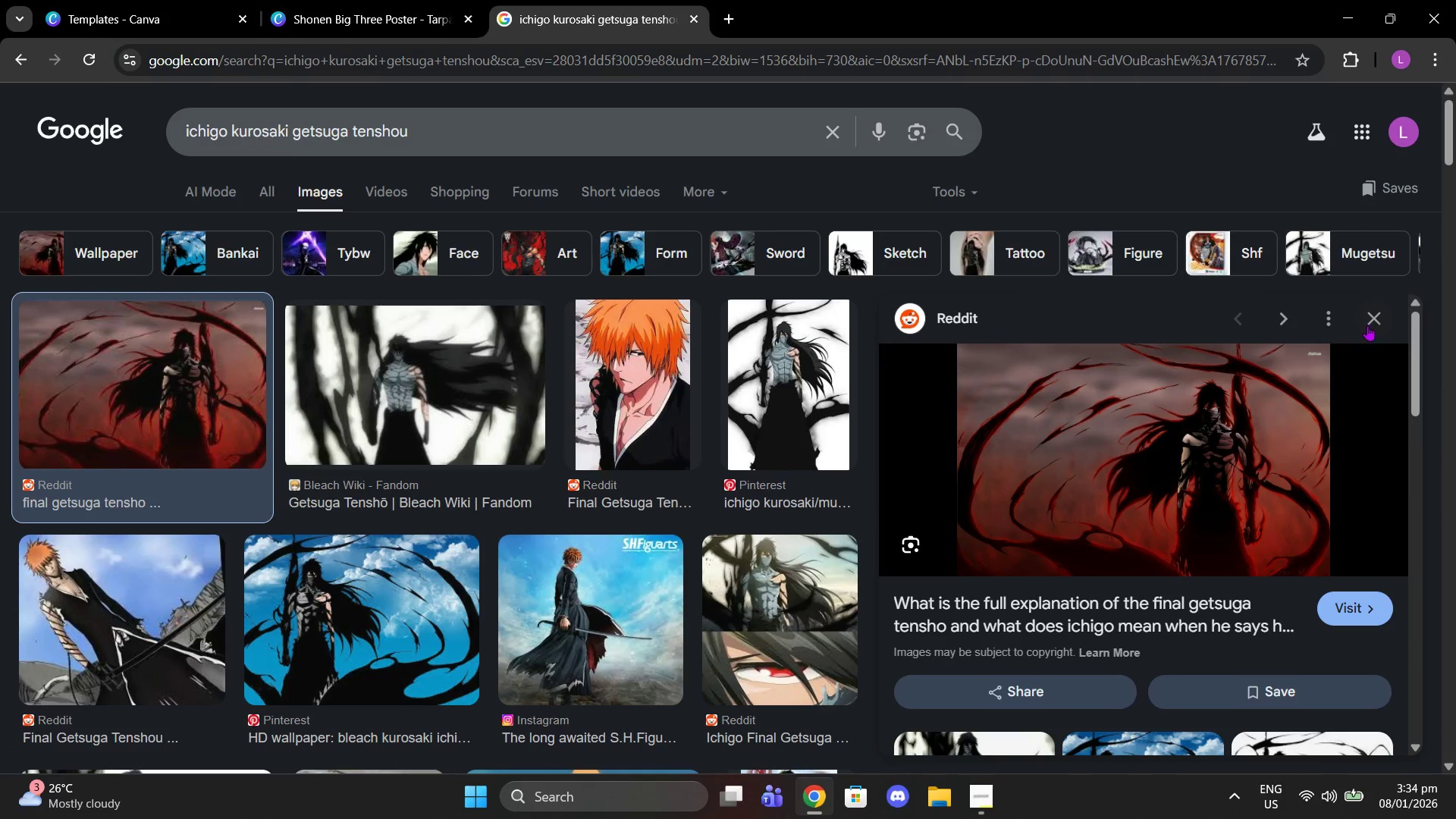 
left_click([403, 334])
 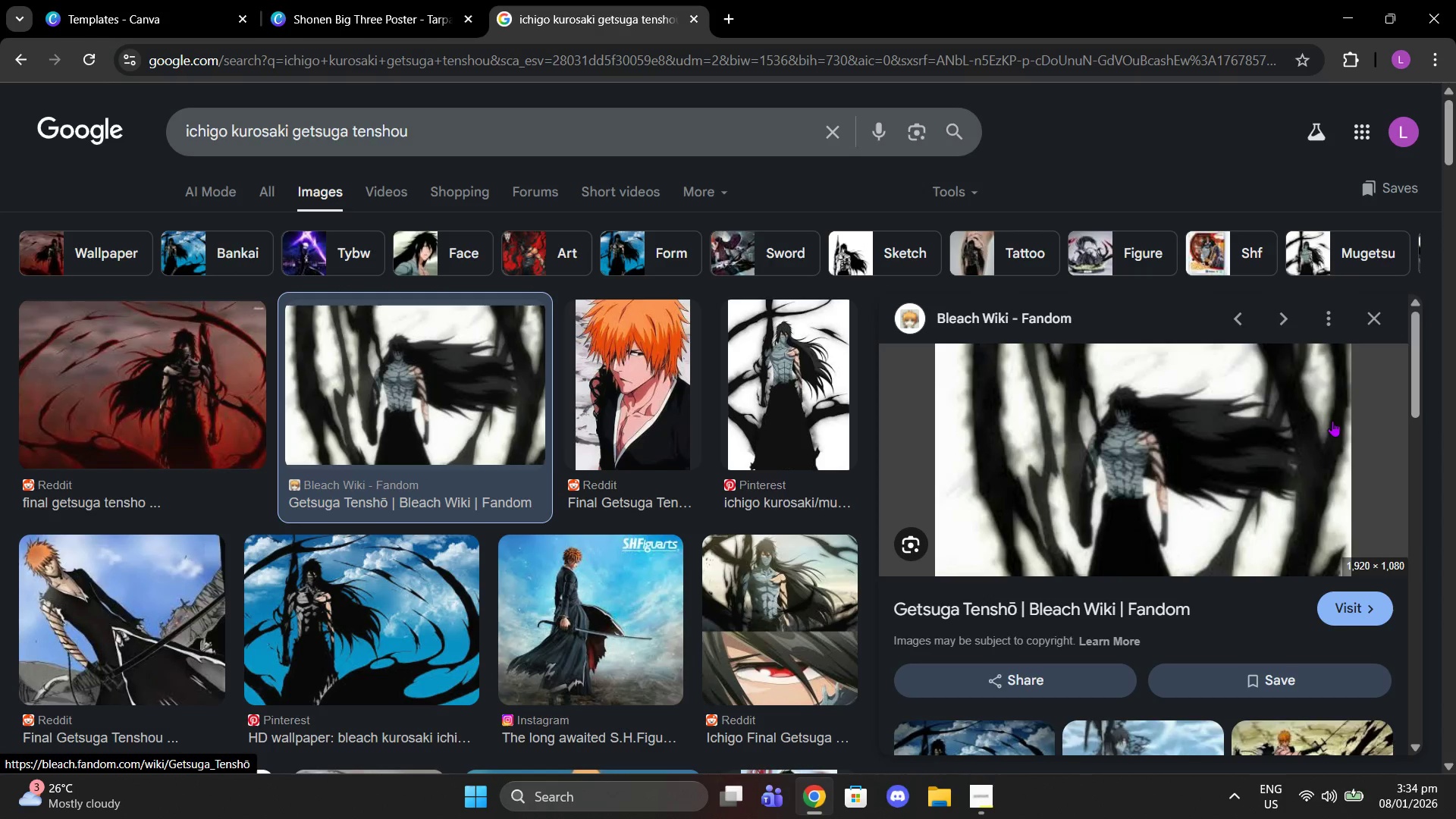 
left_click([1360, 313])
 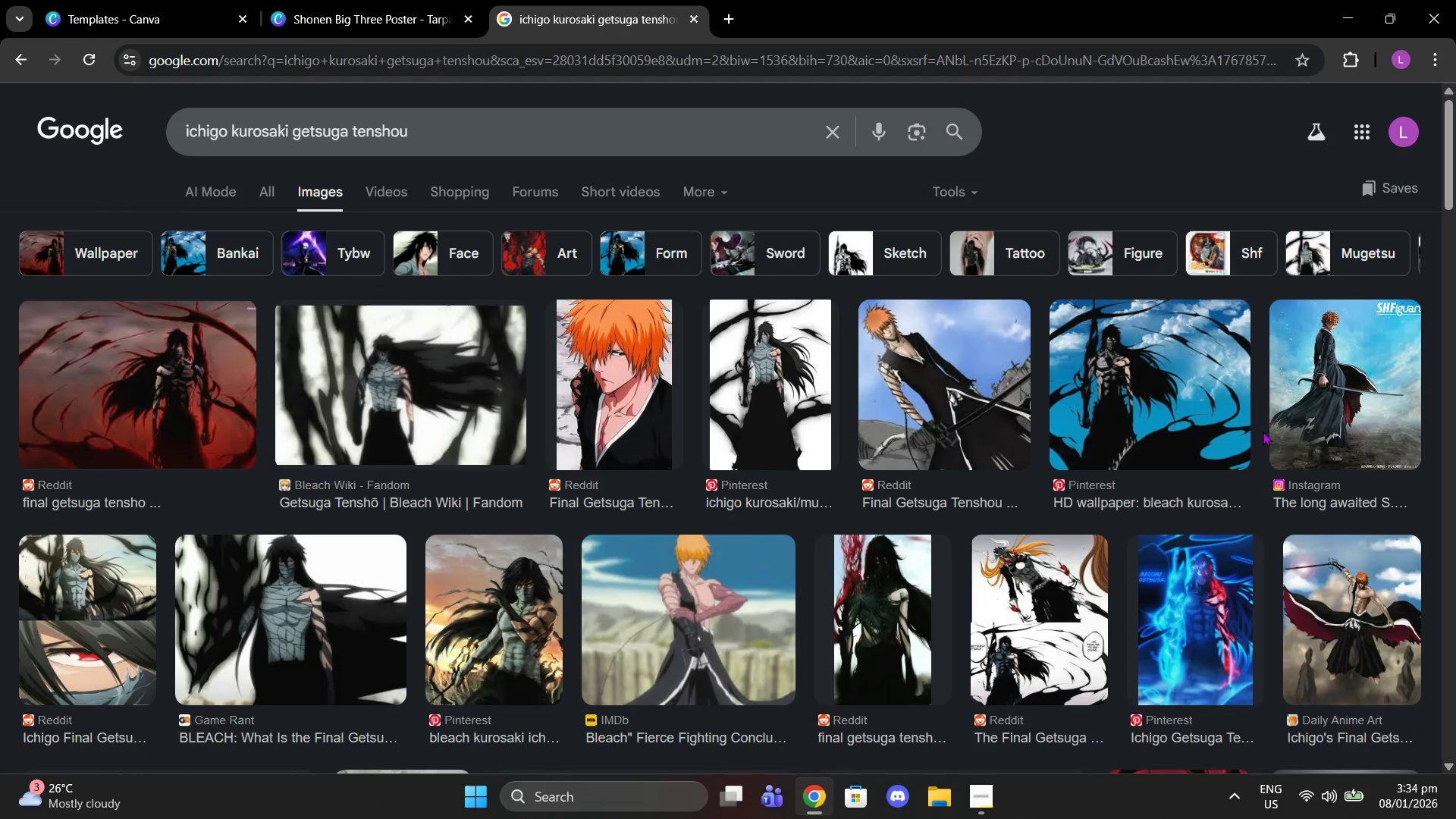 
scroll: coordinate [579, 431], scroll_direction: down, amount: 17.0
 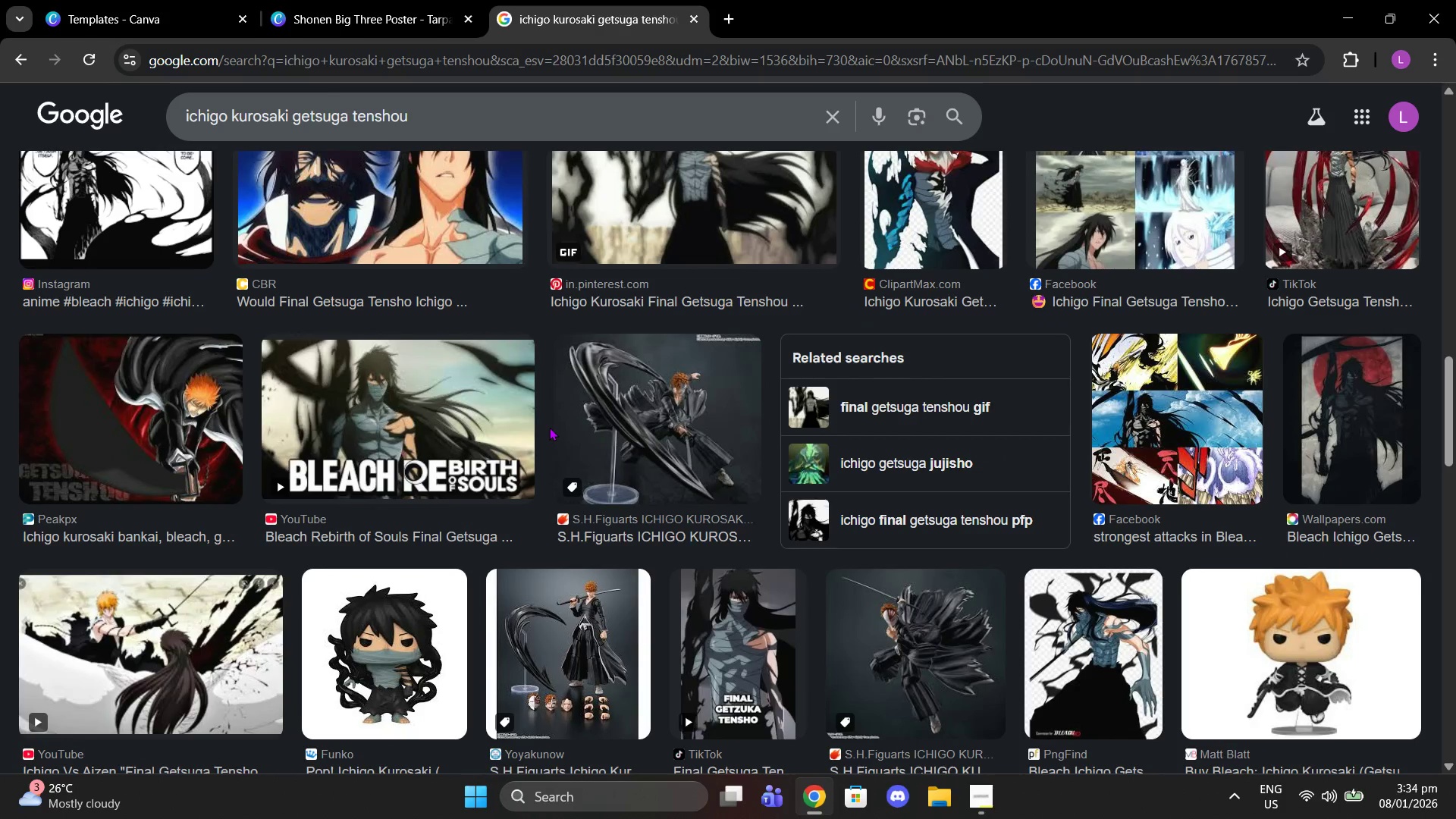 
scroll: coordinate [549, 427], scroll_direction: up, amount: 1.0
 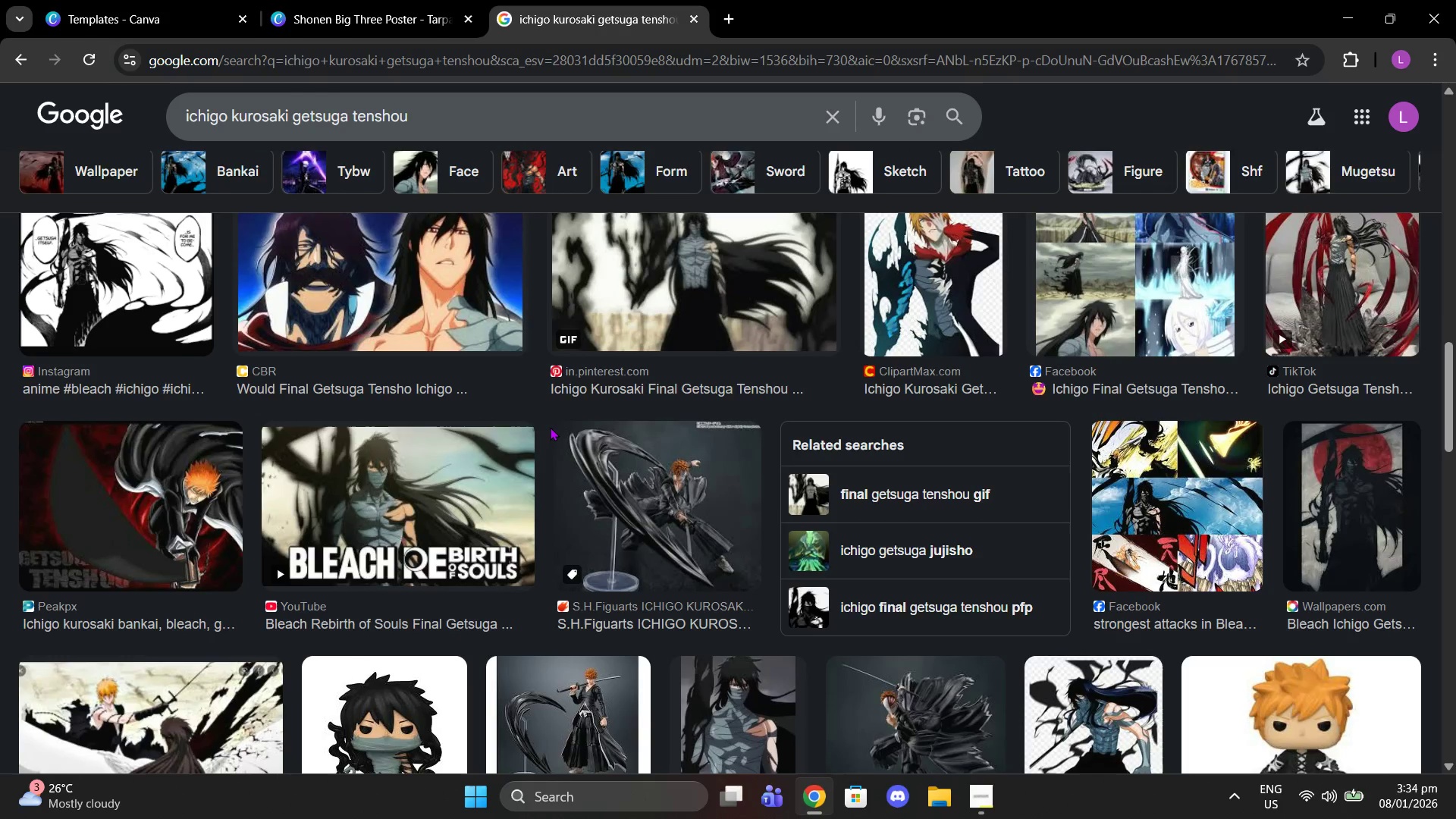 
scroll: coordinate [551, 428], scroll_direction: down, amount: 6.0
 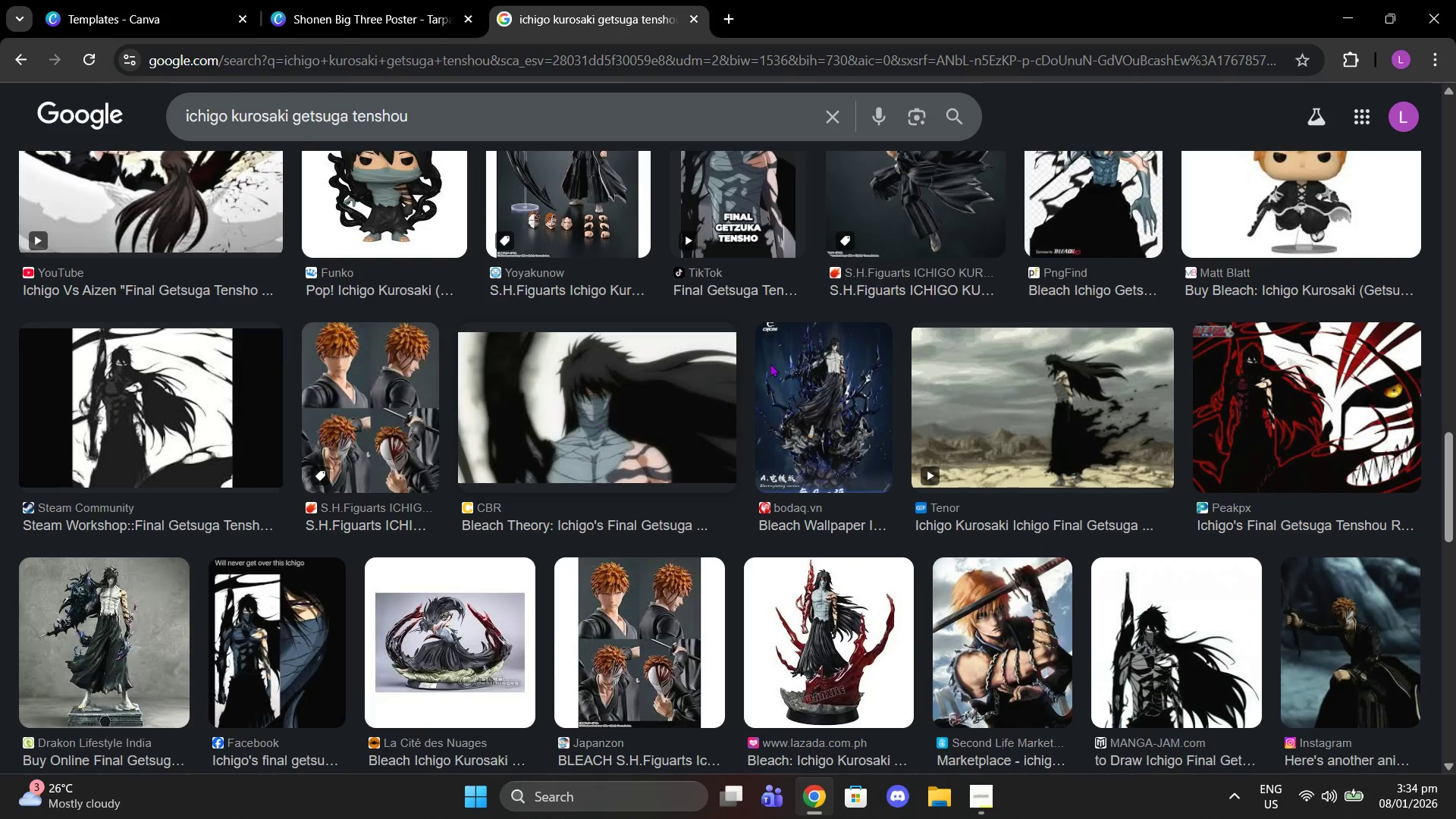 
scroll: coordinate [774, 360], scroll_direction: up, amount: 8.0
 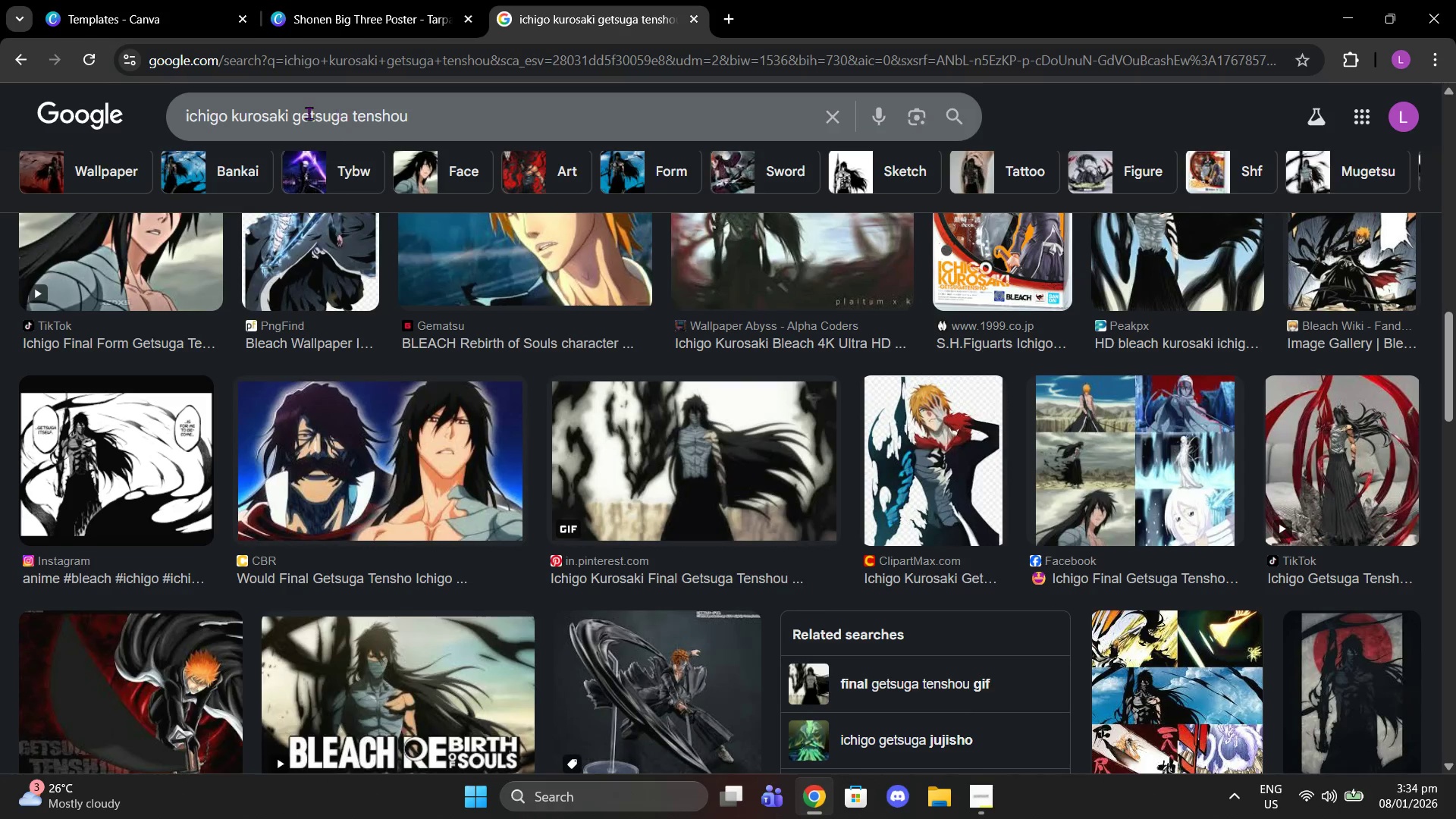 
left_click_drag(start_coordinate=[293, 113], to_coordinate=[467, 137])
 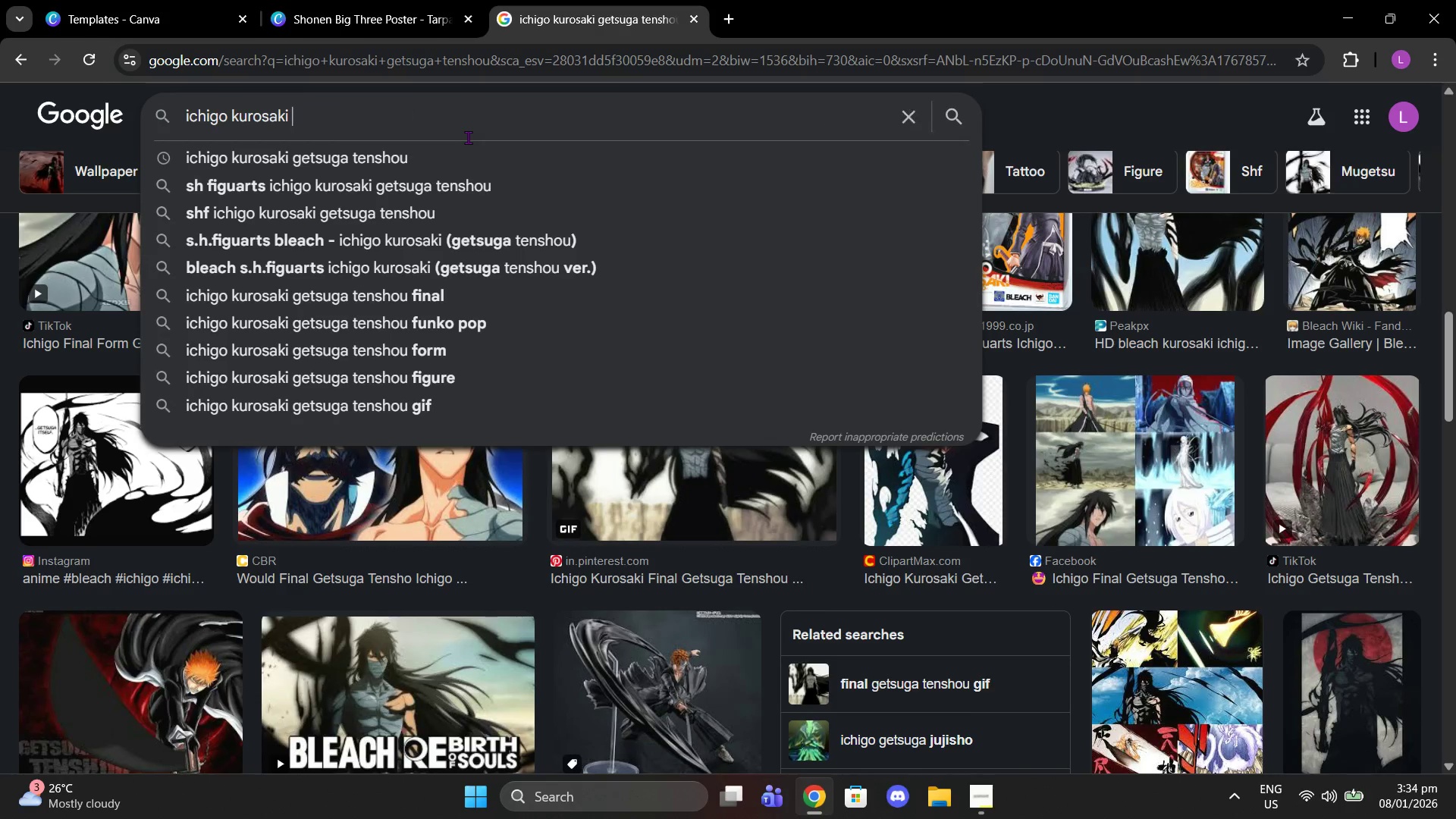 
key(Backspace)
 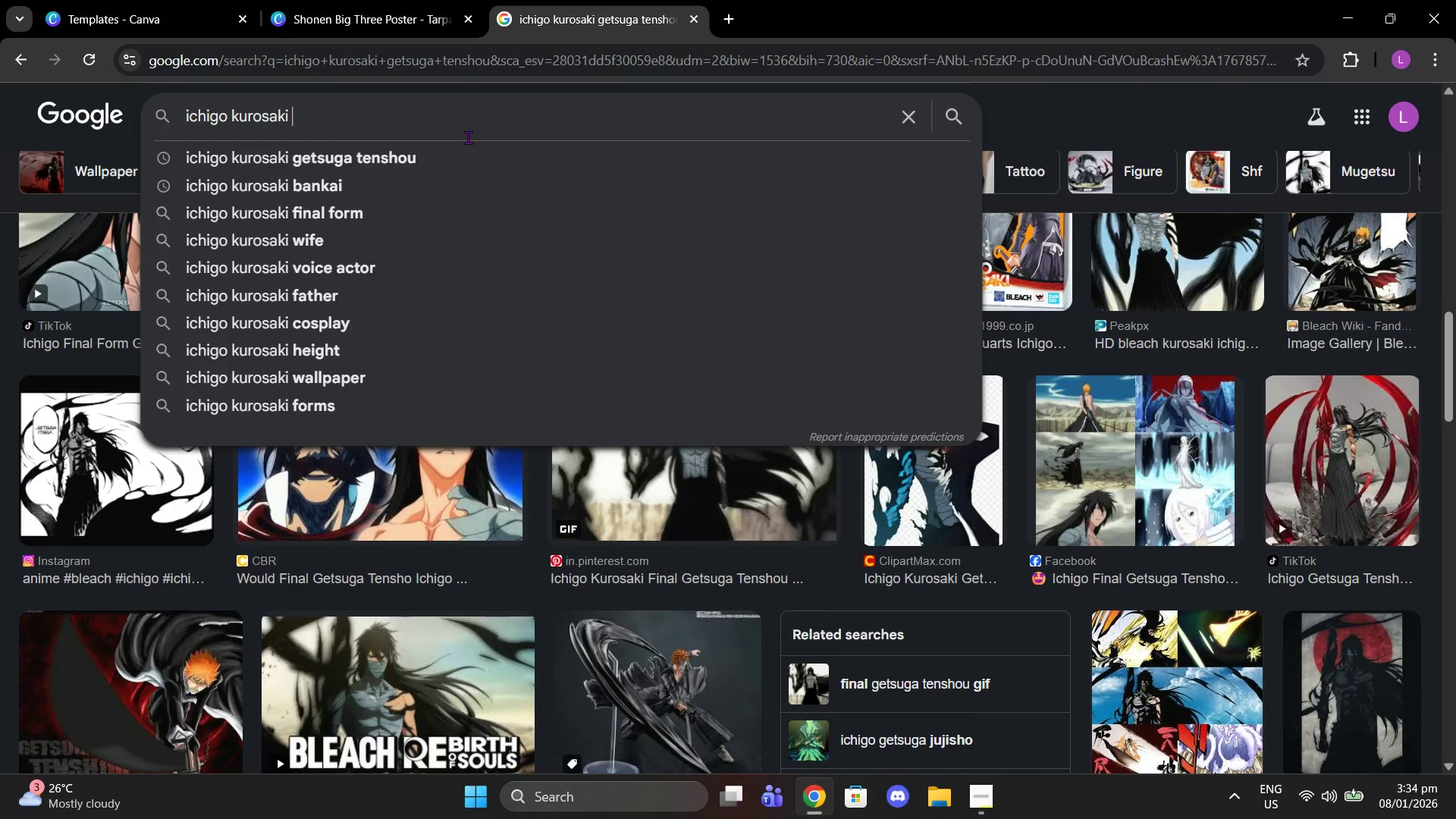 
key(Enter)
 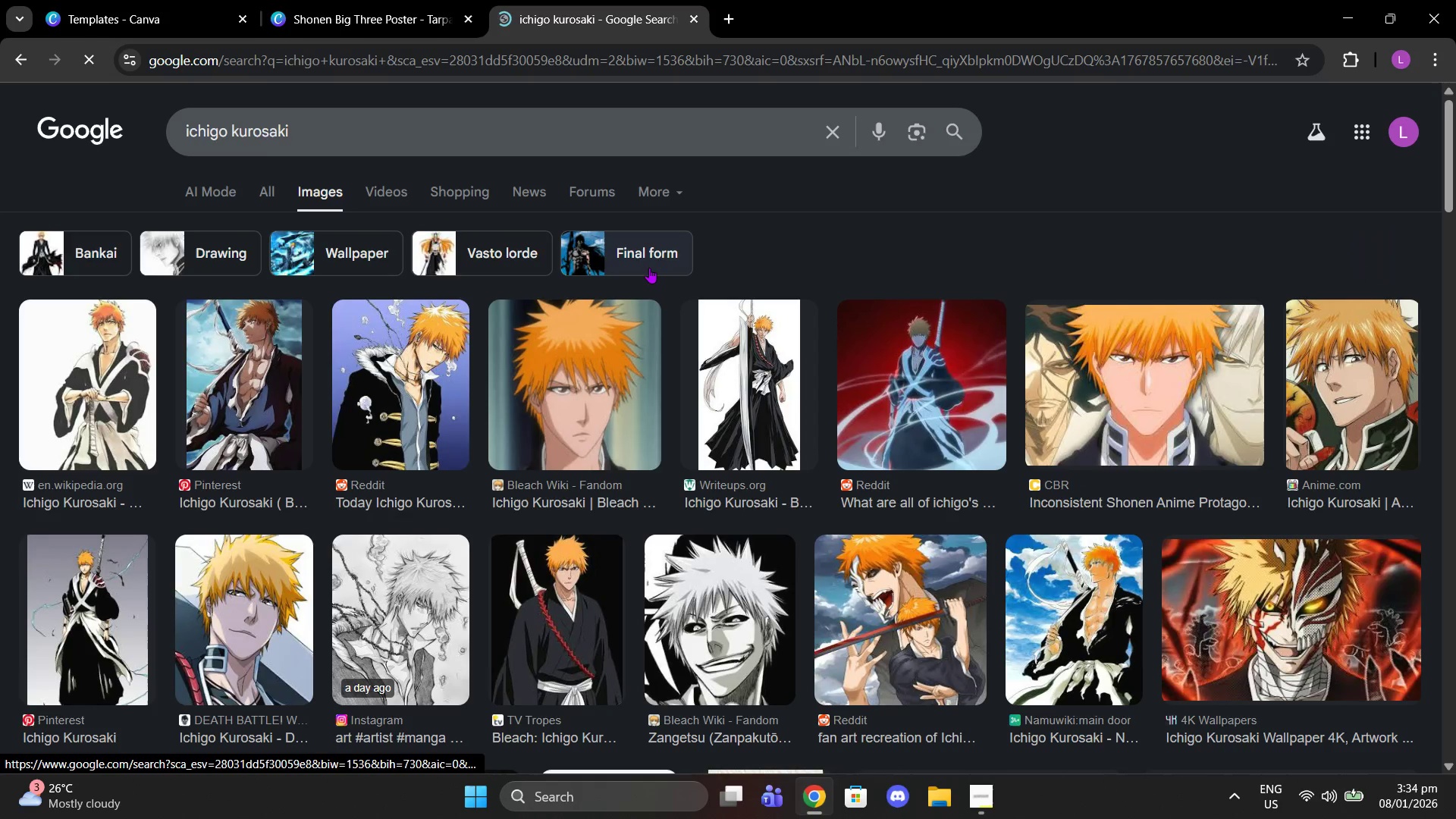 
scroll: coordinate [879, 440], scroll_direction: up, amount: 1.0
 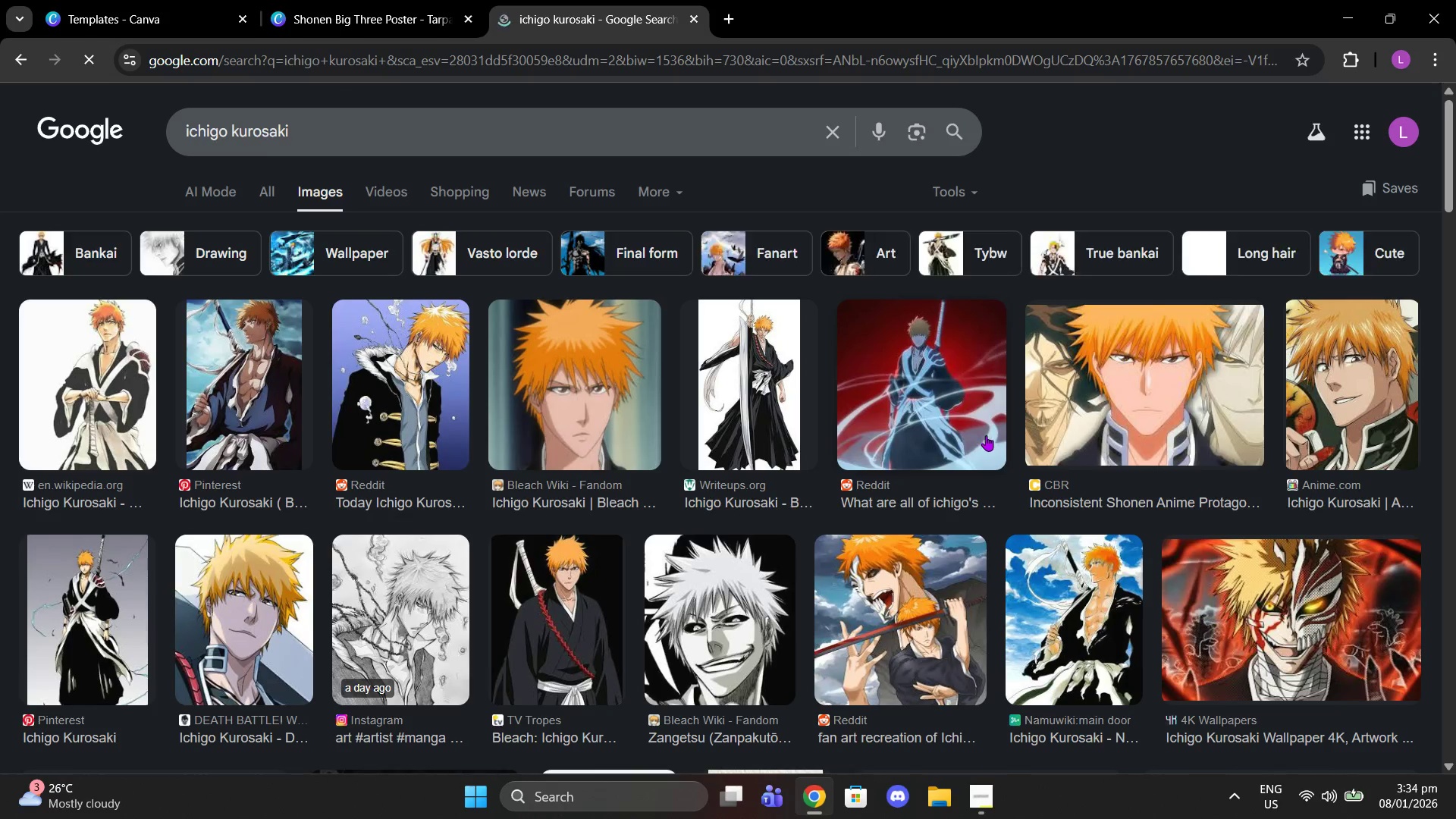 
scroll: coordinate [1016, 427], scroll_direction: down, amount: 8.0
 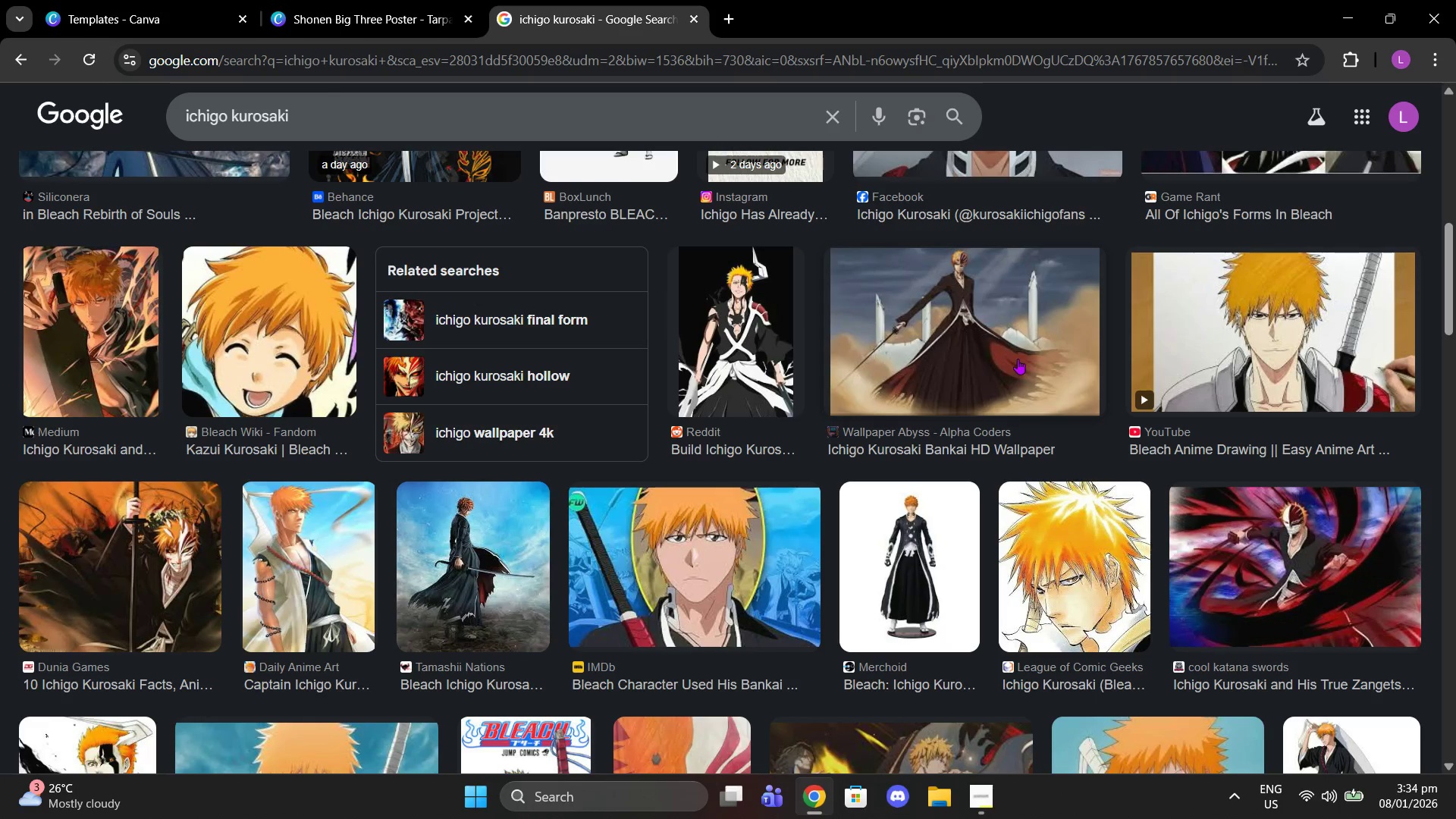 
left_click([1018, 359])
 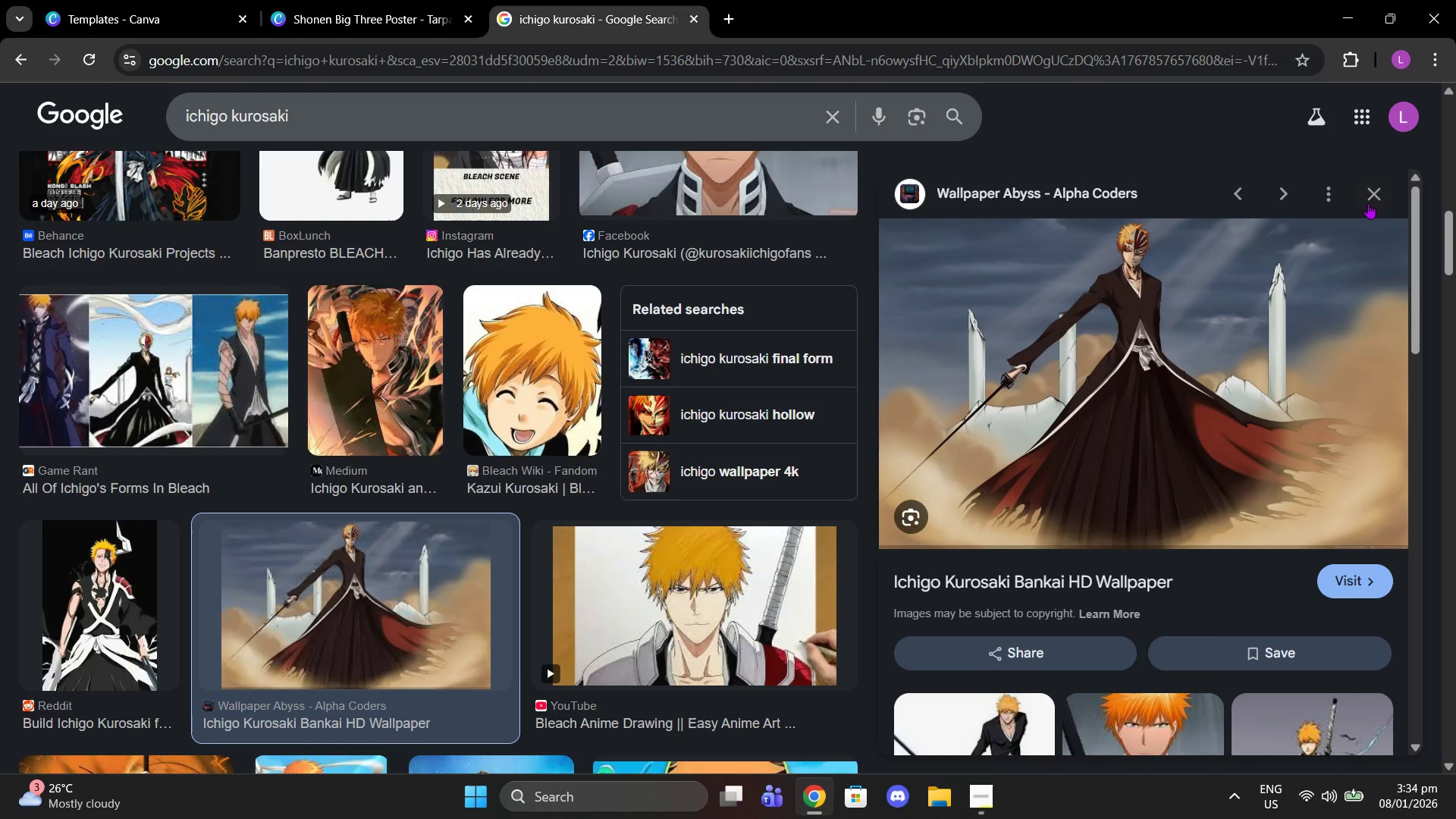 
left_click([1388, 184])
 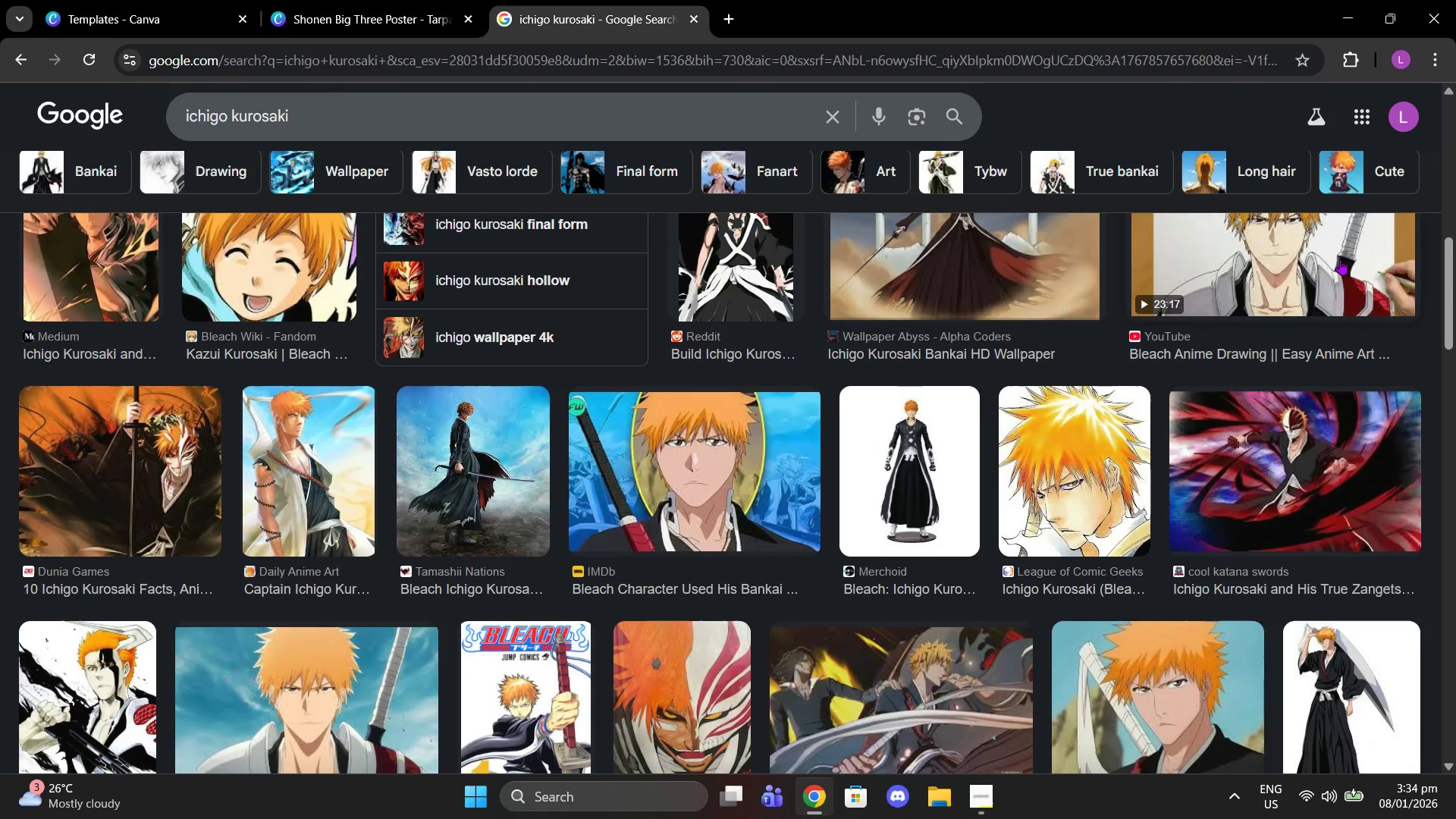 
scroll: coordinate [1319, 311], scroll_direction: down, amount: 4.0
 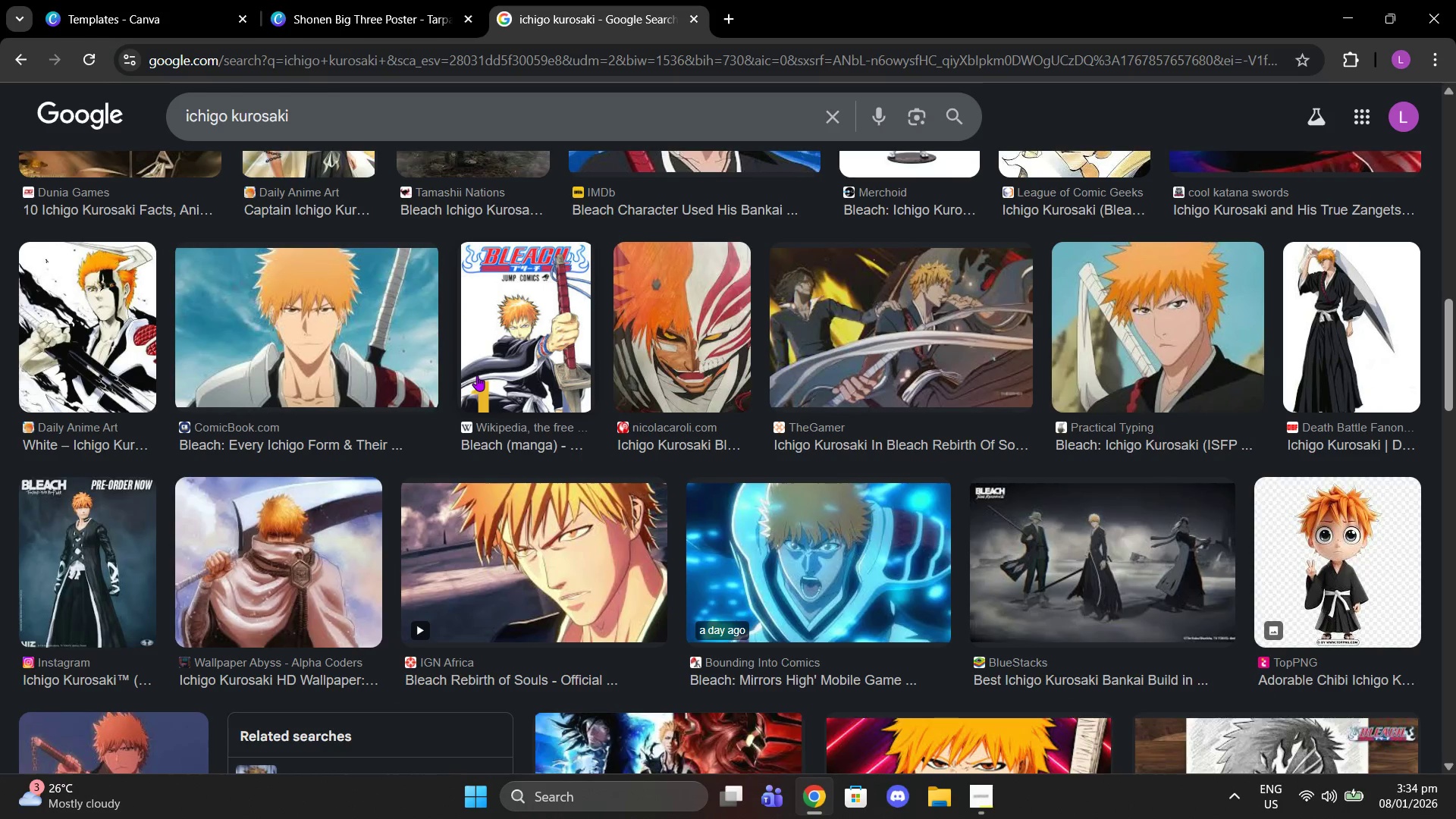 
left_click([400, 350])
 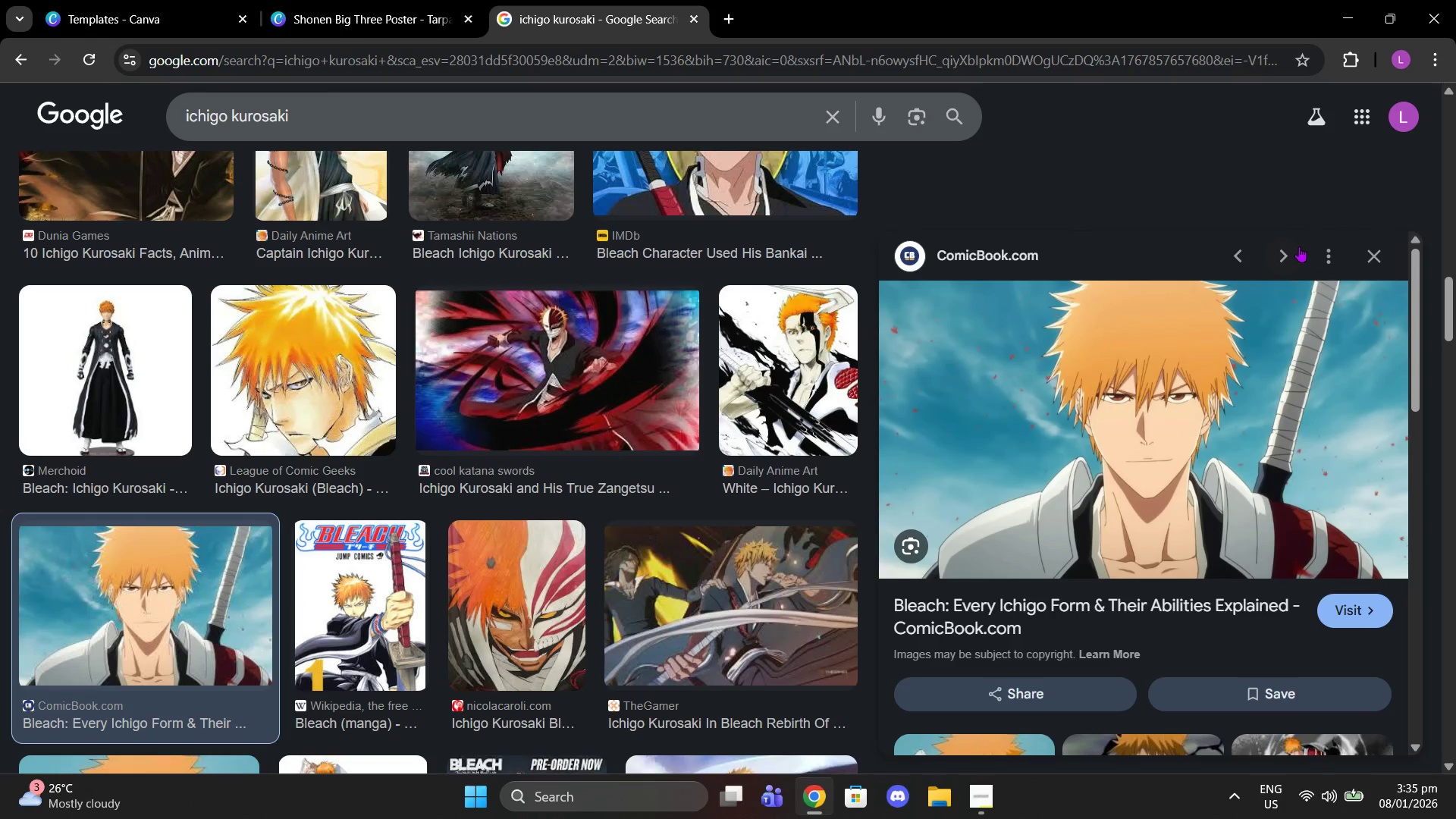 
left_click([1373, 243])
 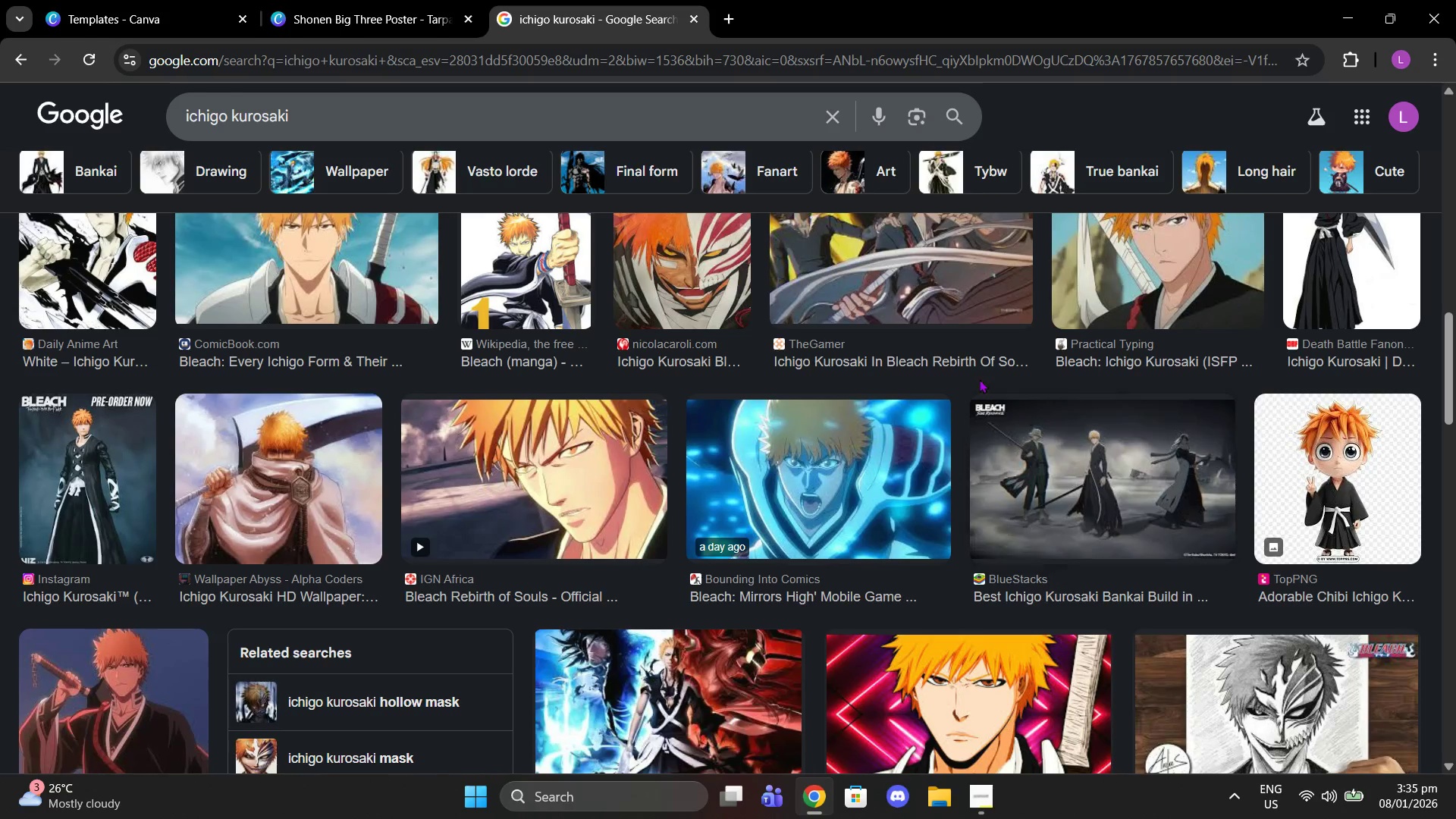 
scroll: coordinate [789, 407], scroll_direction: down, amount: 19.0
 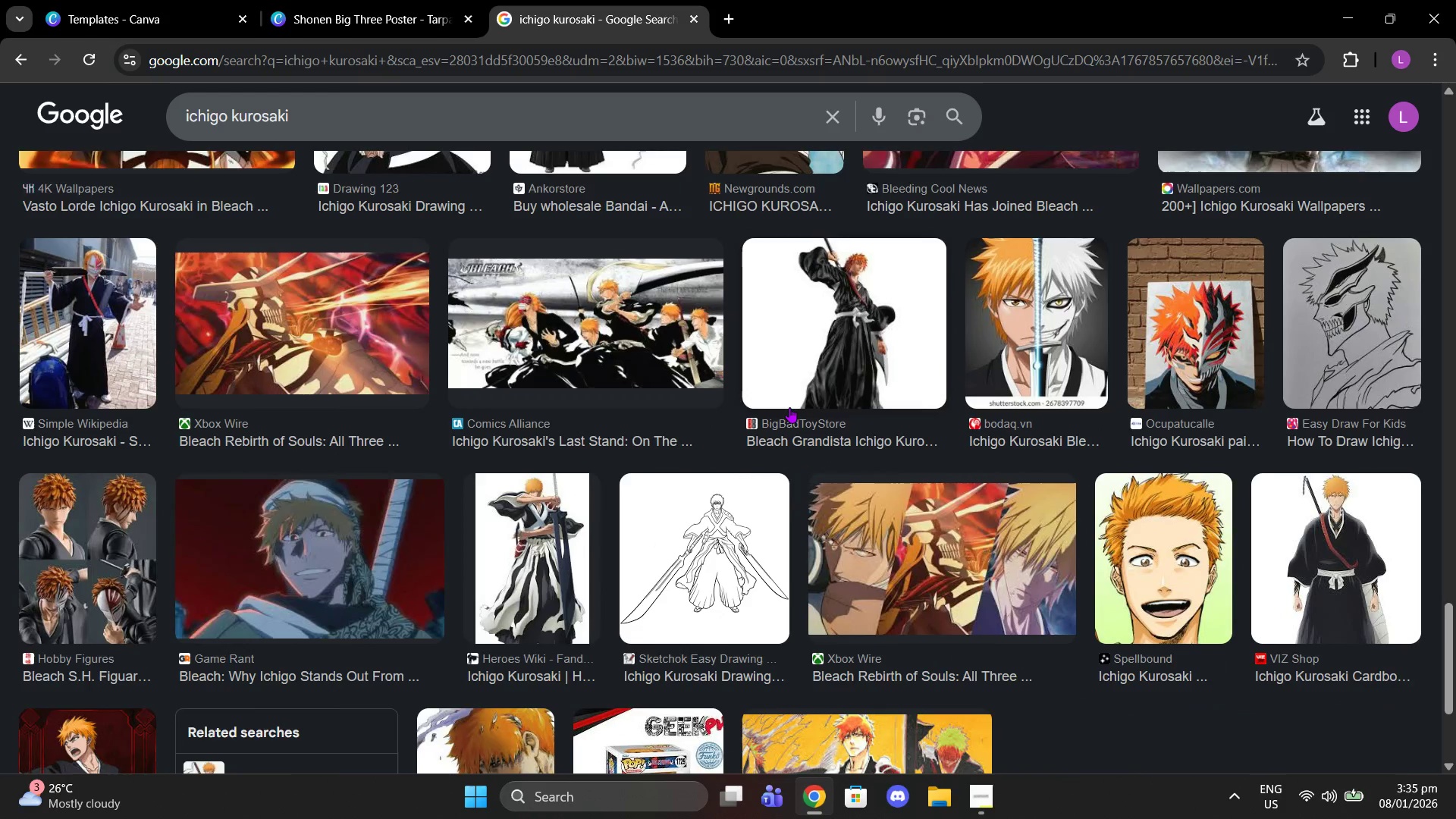 
scroll: coordinate [774, 401], scroll_direction: down, amount: 12.0
 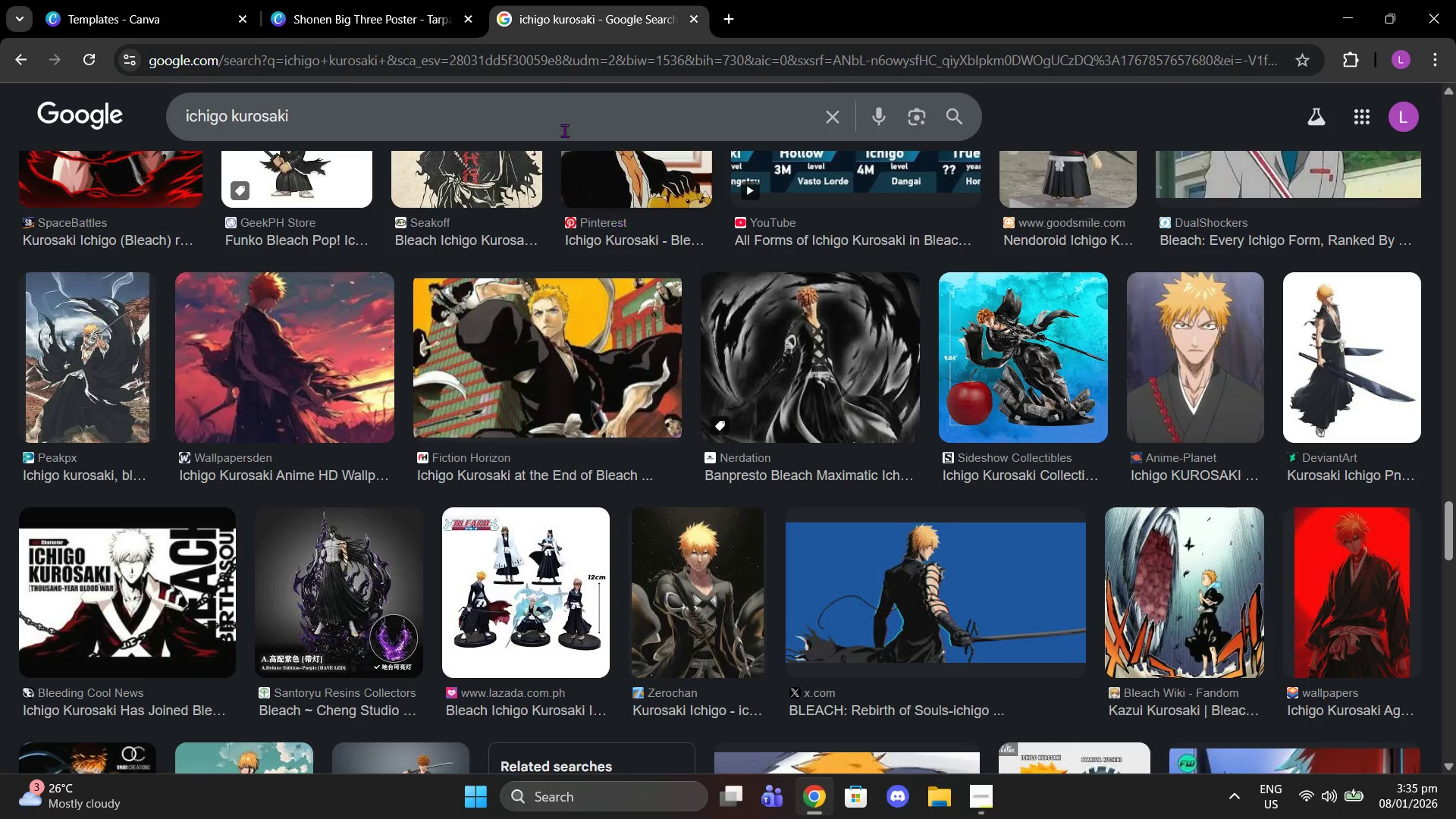 
left_click([554, 98])
 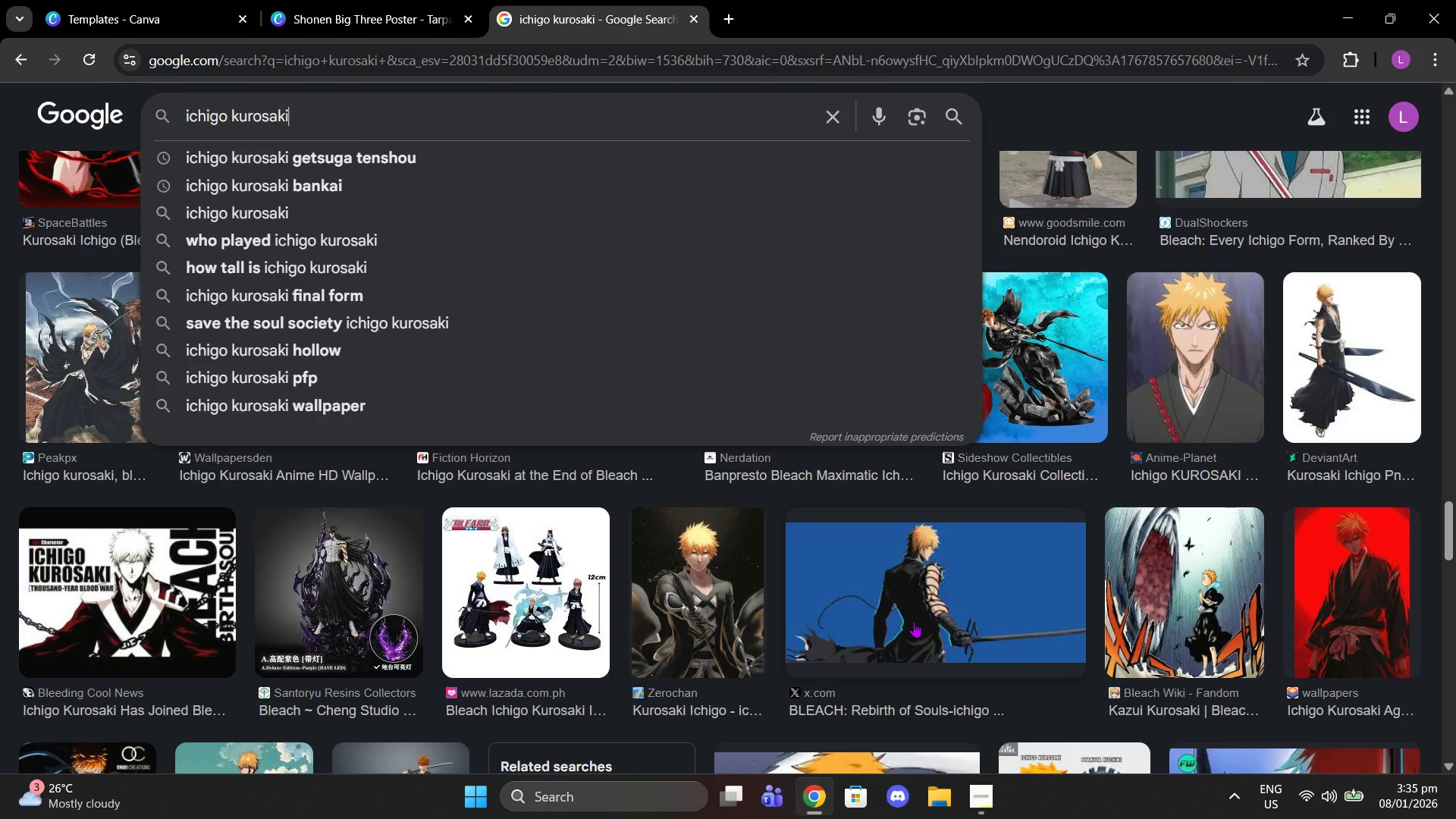 
type( bankai pose)
 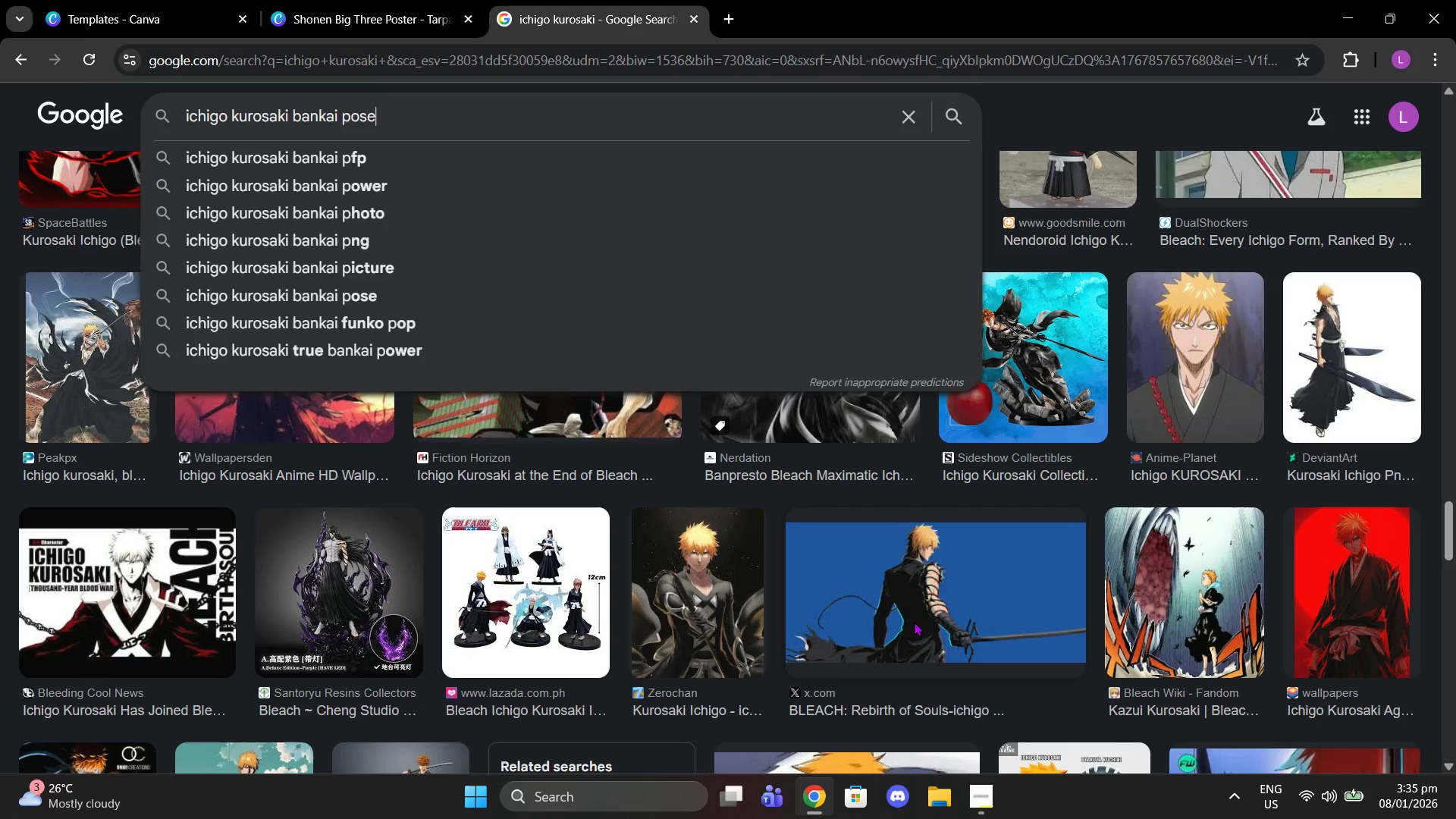 
key(Enter)
 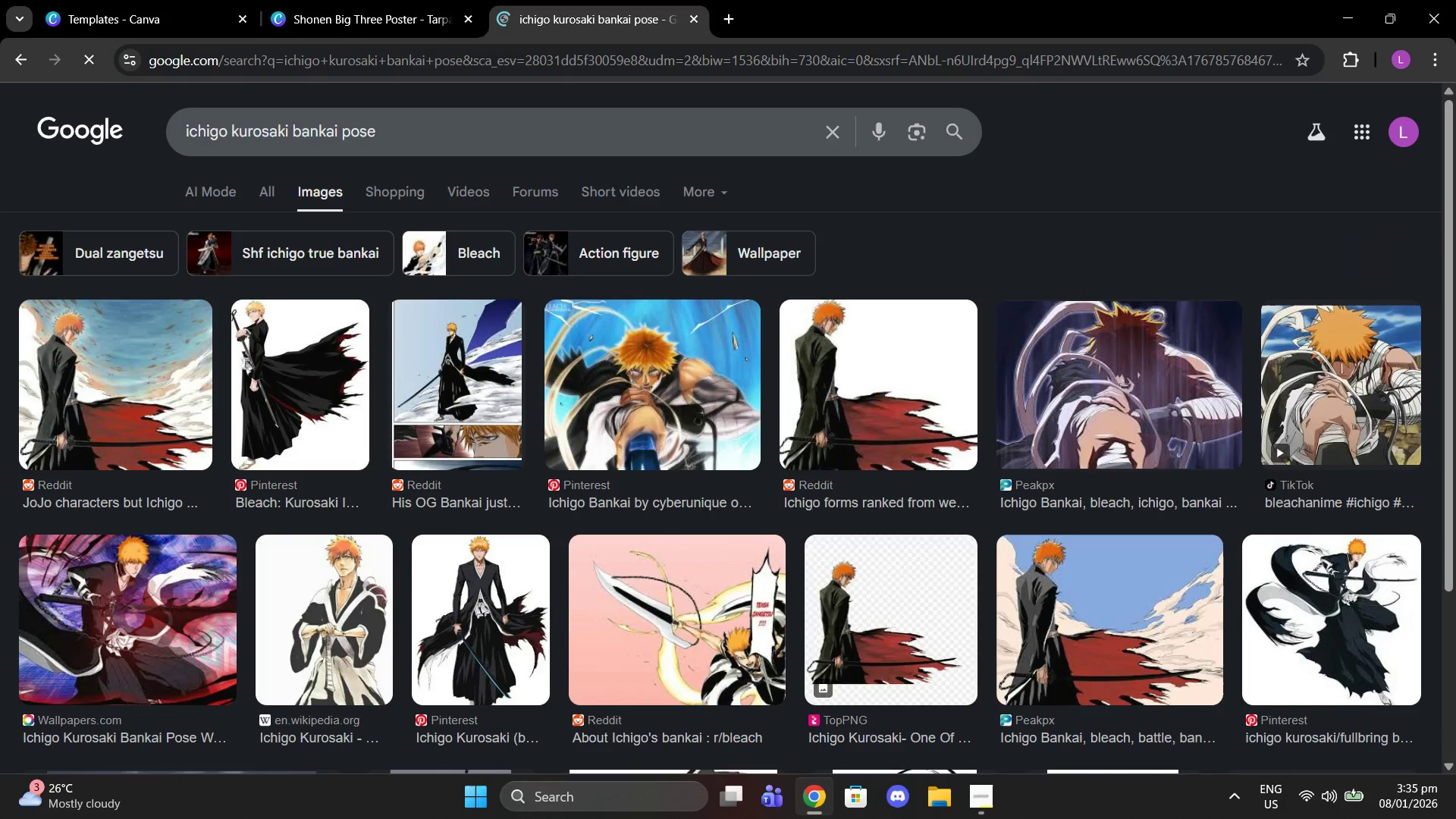 
left_click([1080, 610])
 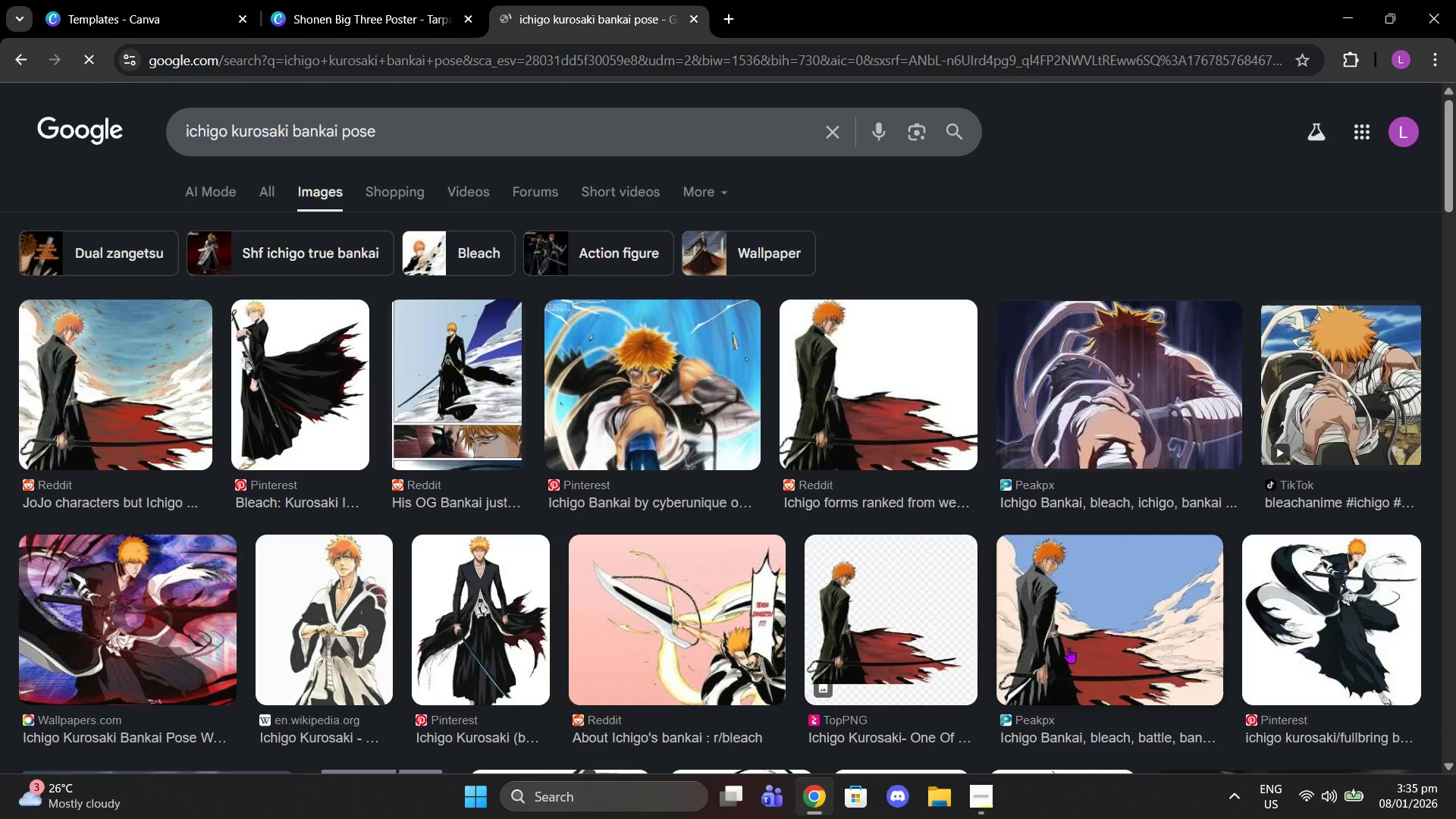 
left_click([1082, 621])
 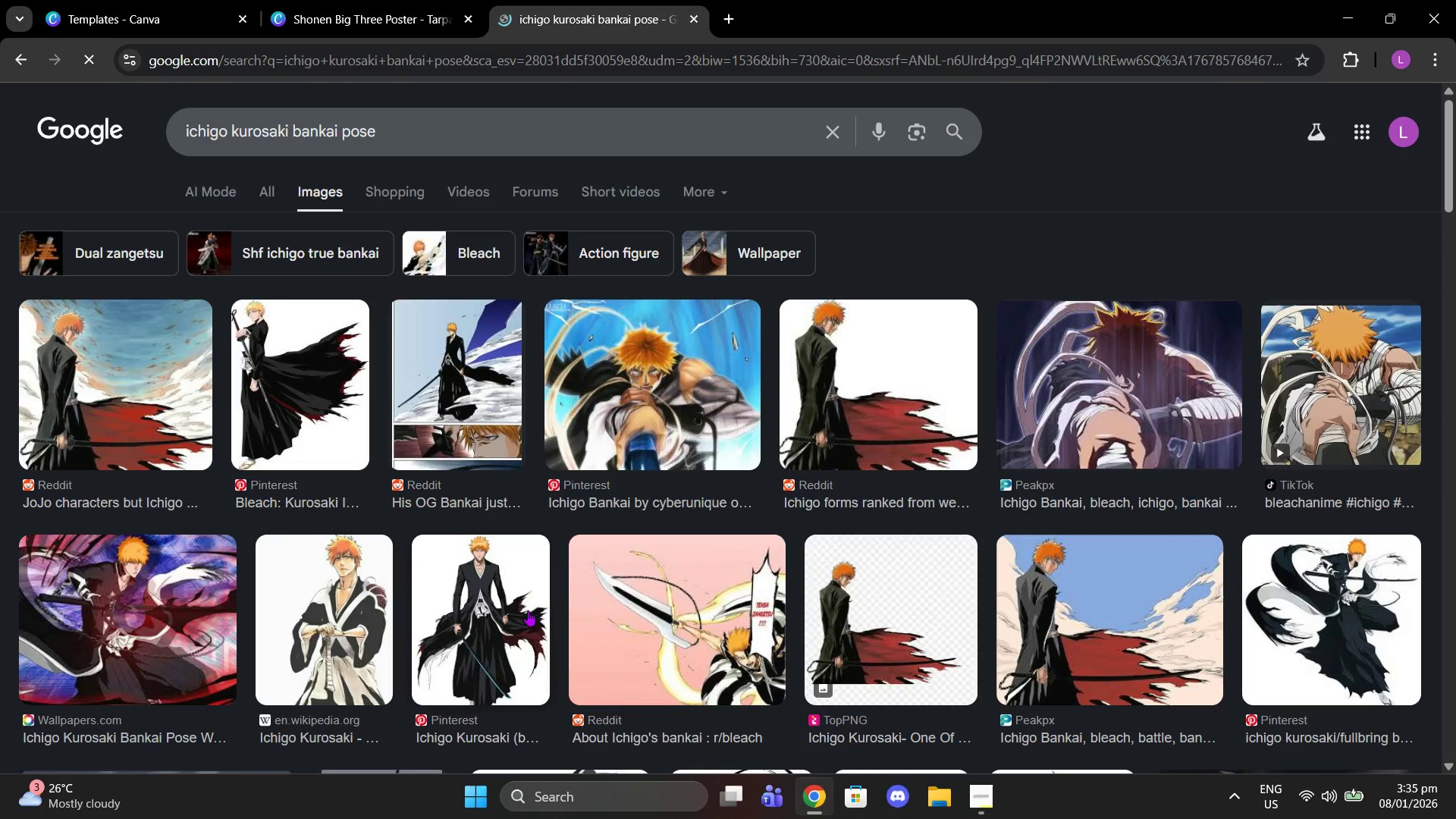 
scroll: coordinate [497, 576], scroll_direction: down, amount: 3.0
 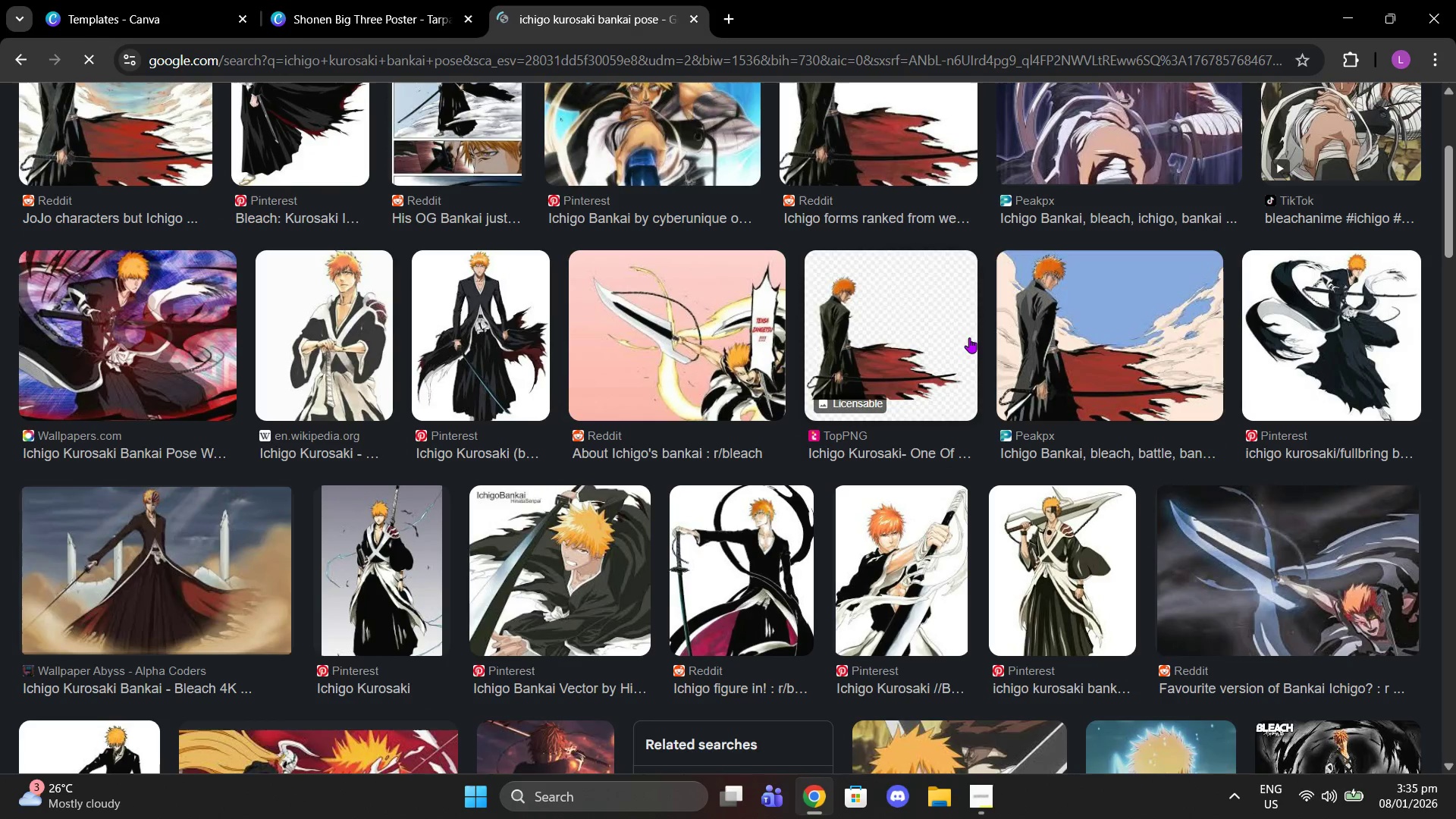 
left_click([1021, 356])
 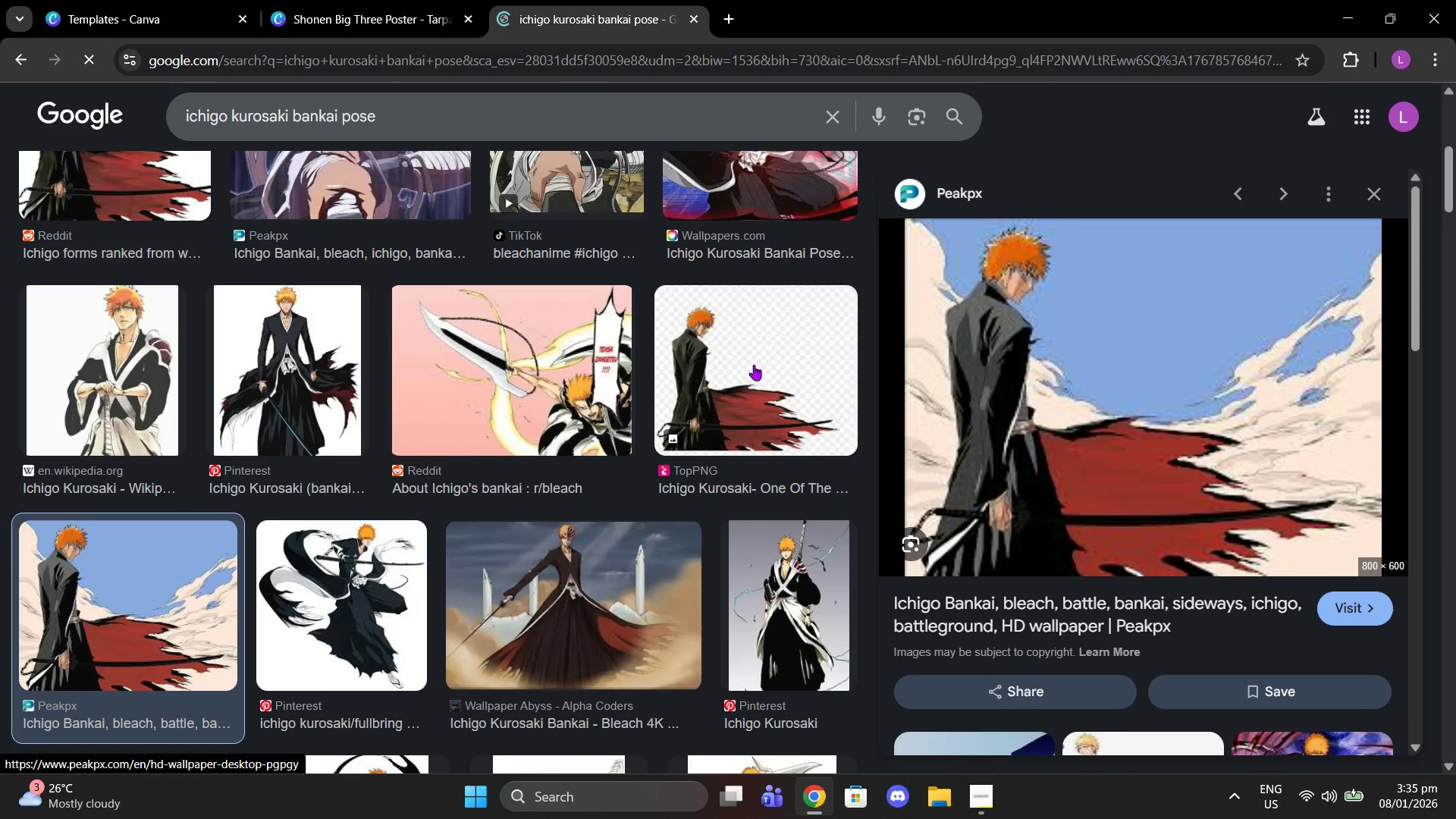 
wait(6.09)
 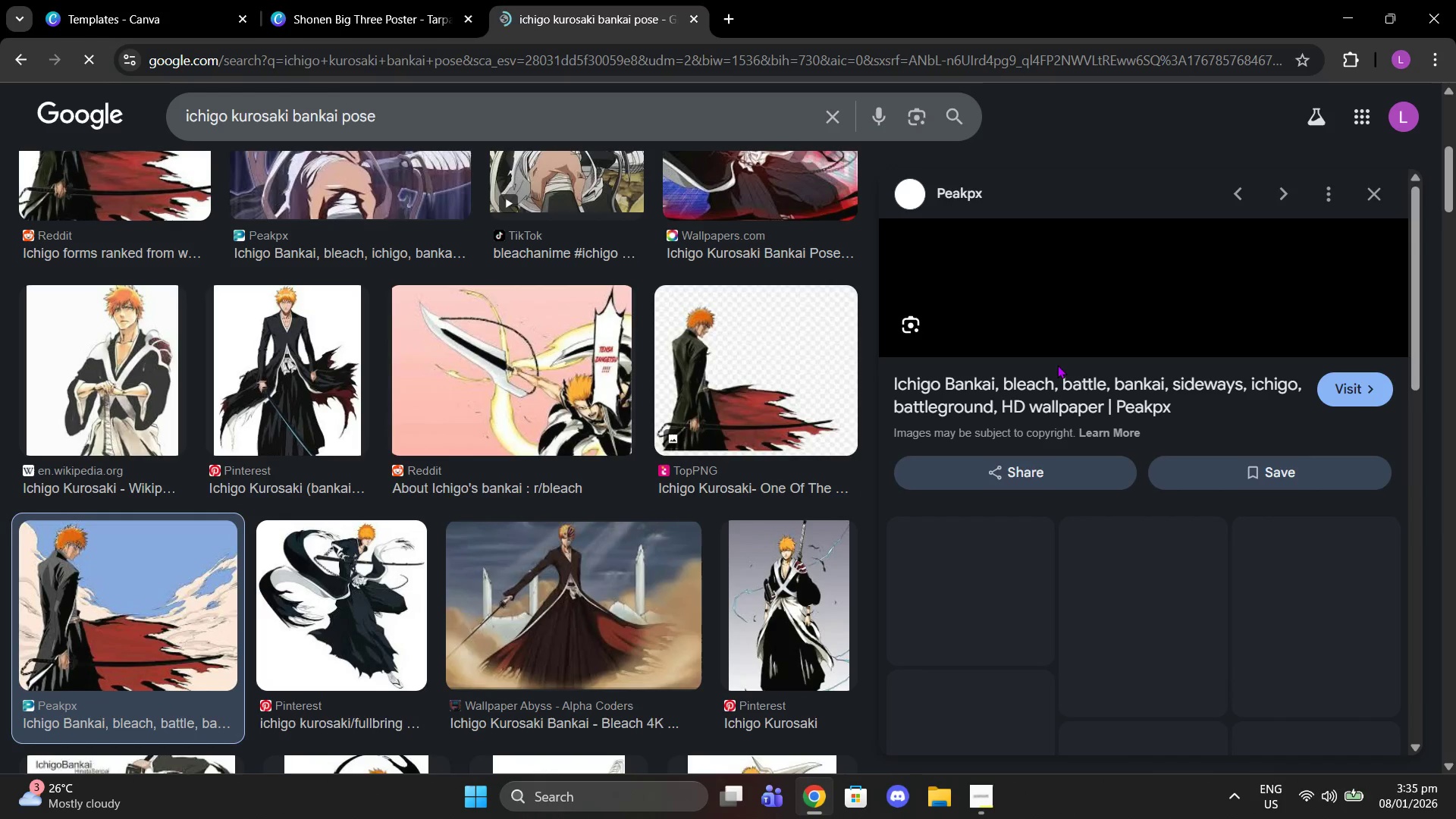 
scroll: coordinate [595, 362], scroll_direction: up, amount: 2.0
 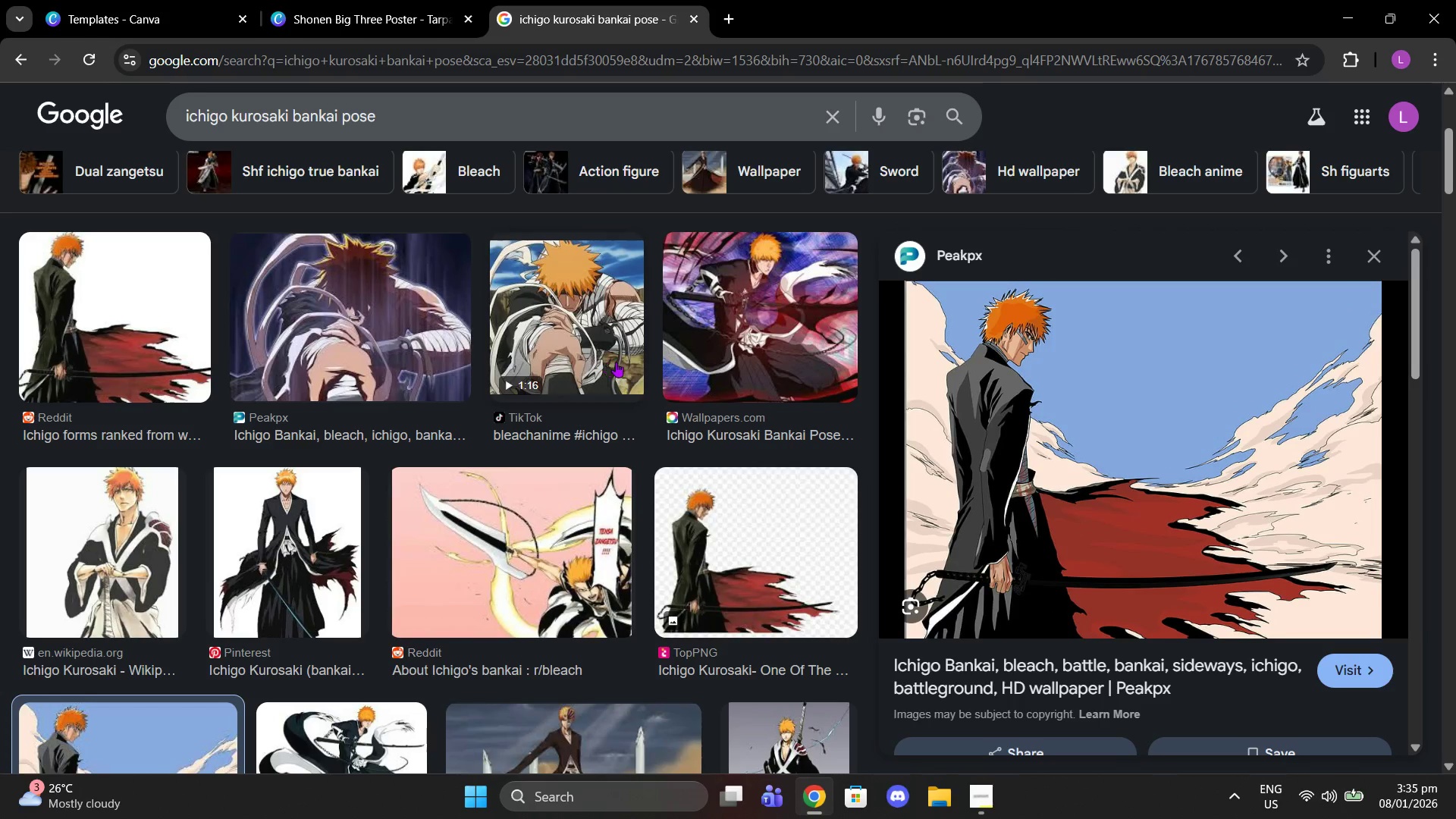 
scroll: coordinate [1074, 388], scroll_direction: down, amount: 4.0
 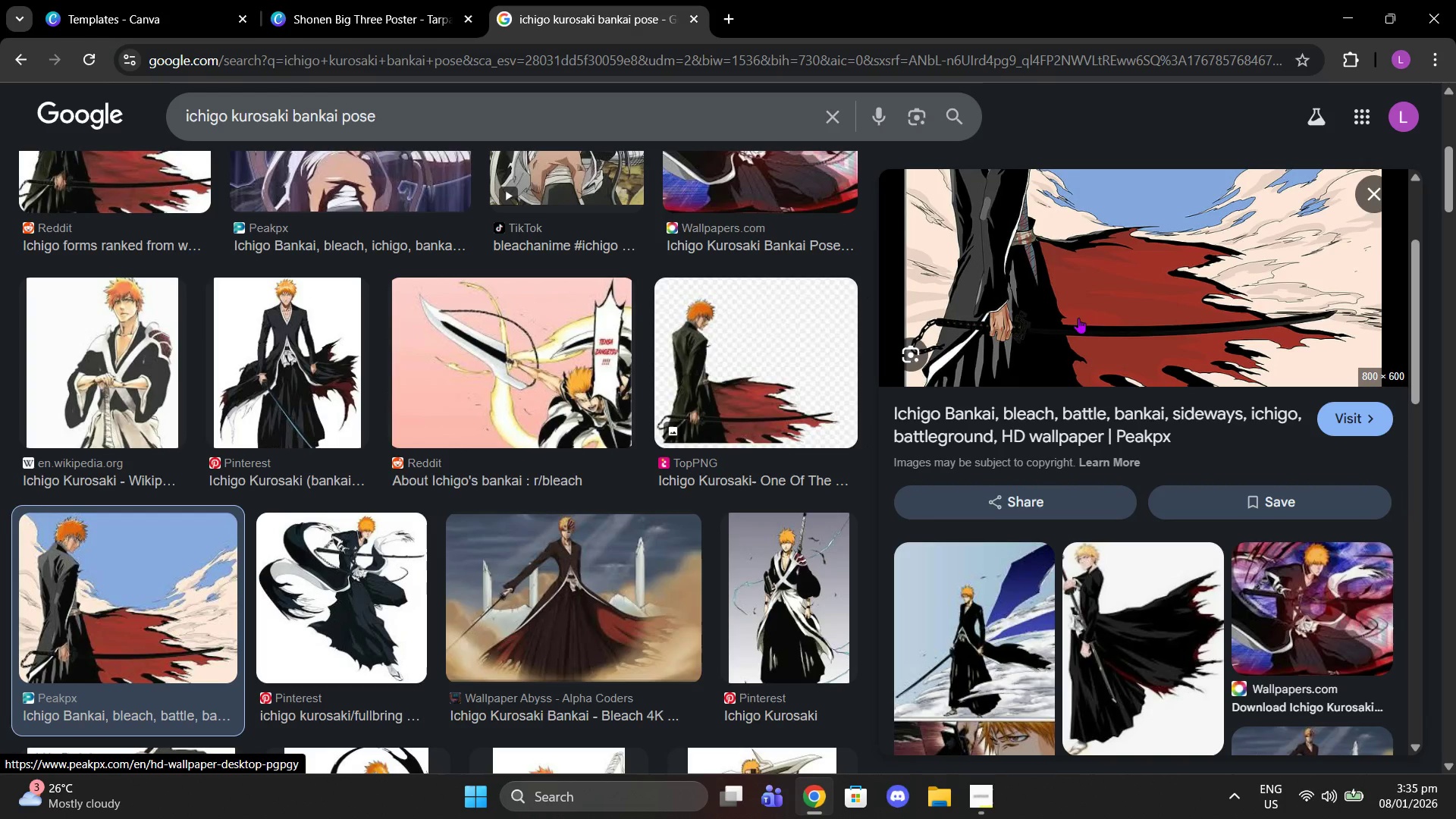 
right_click([1078, 318])
 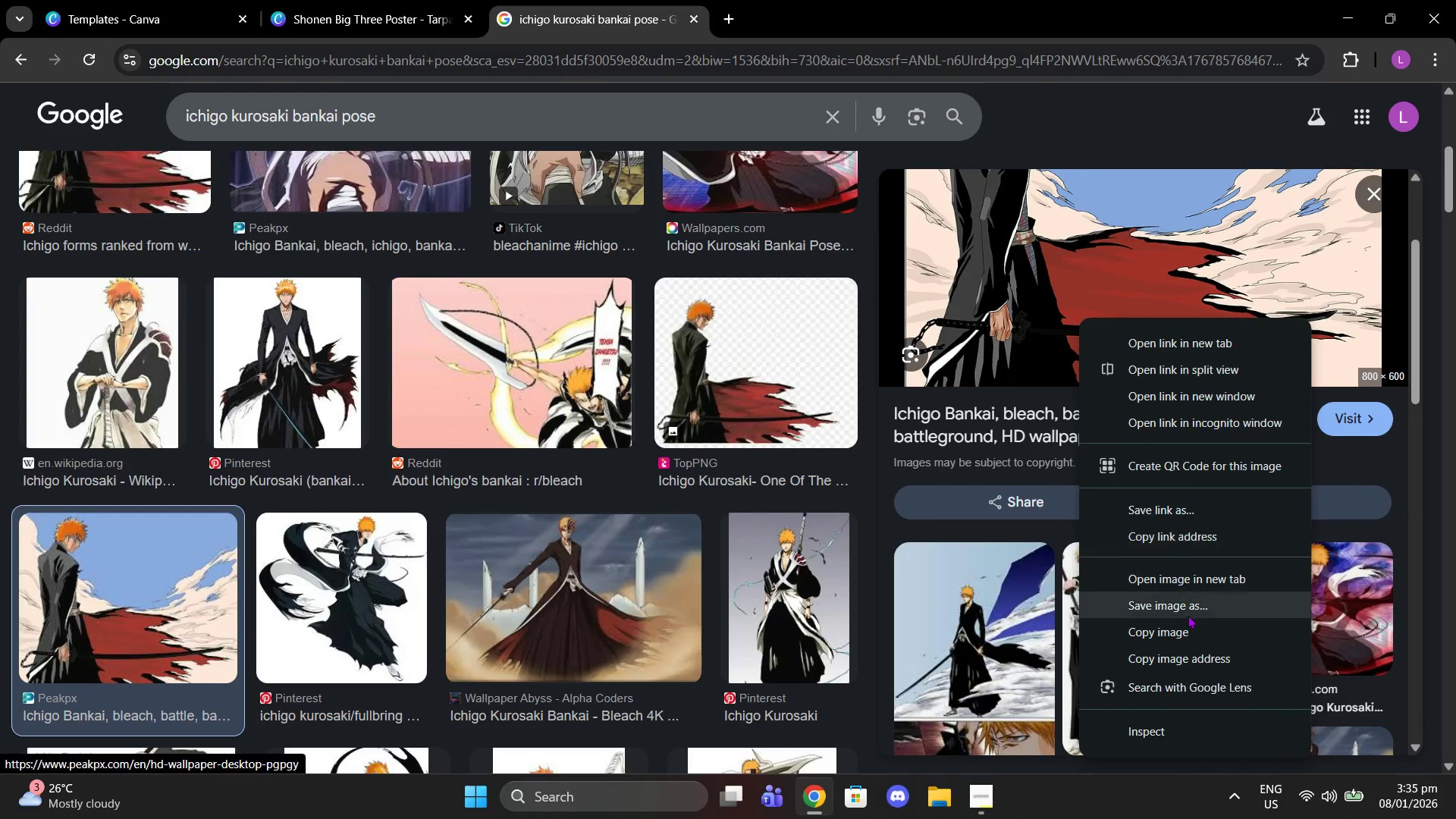 
left_click([1188, 632])
 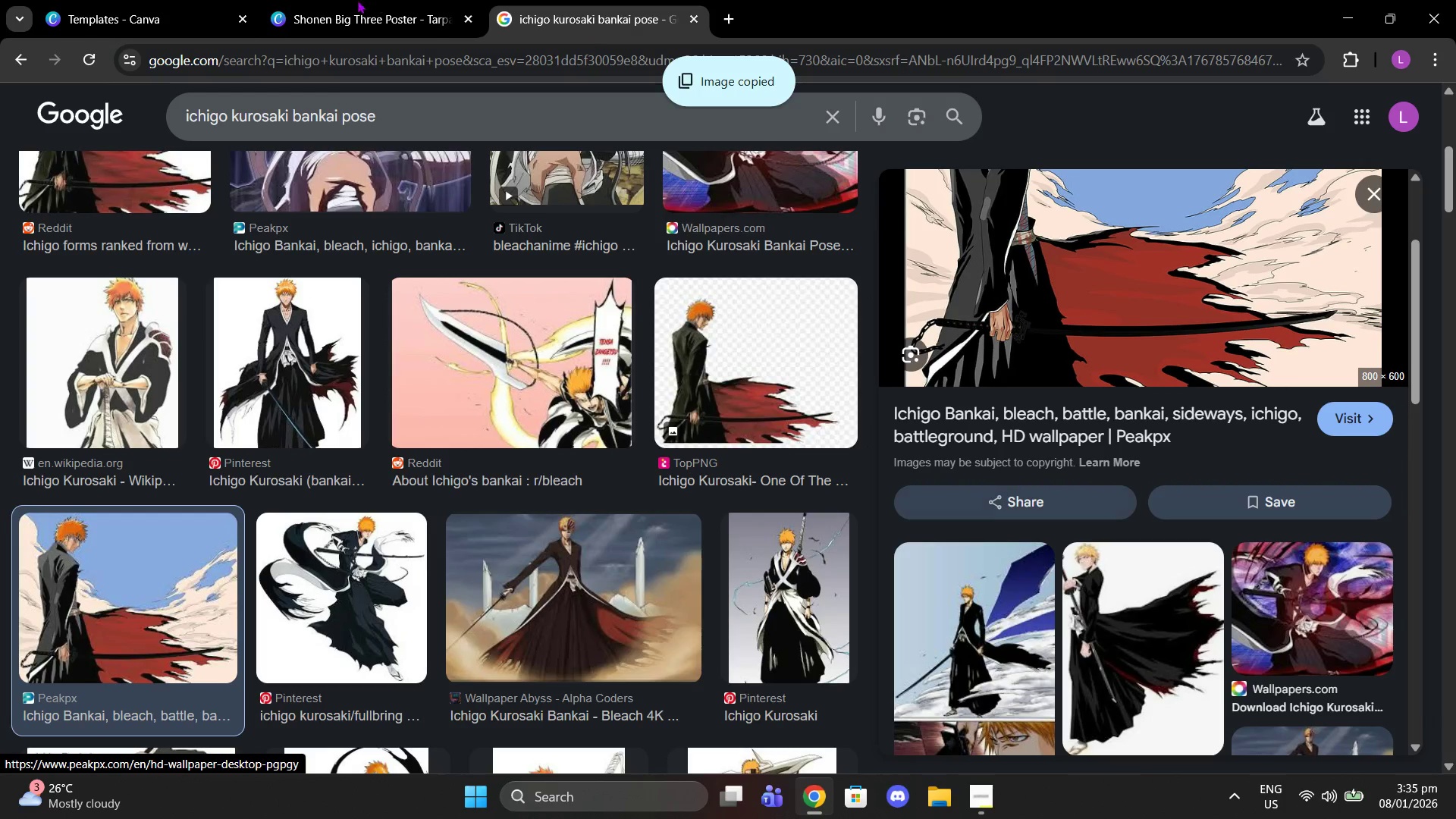 
left_click([340, 0])
 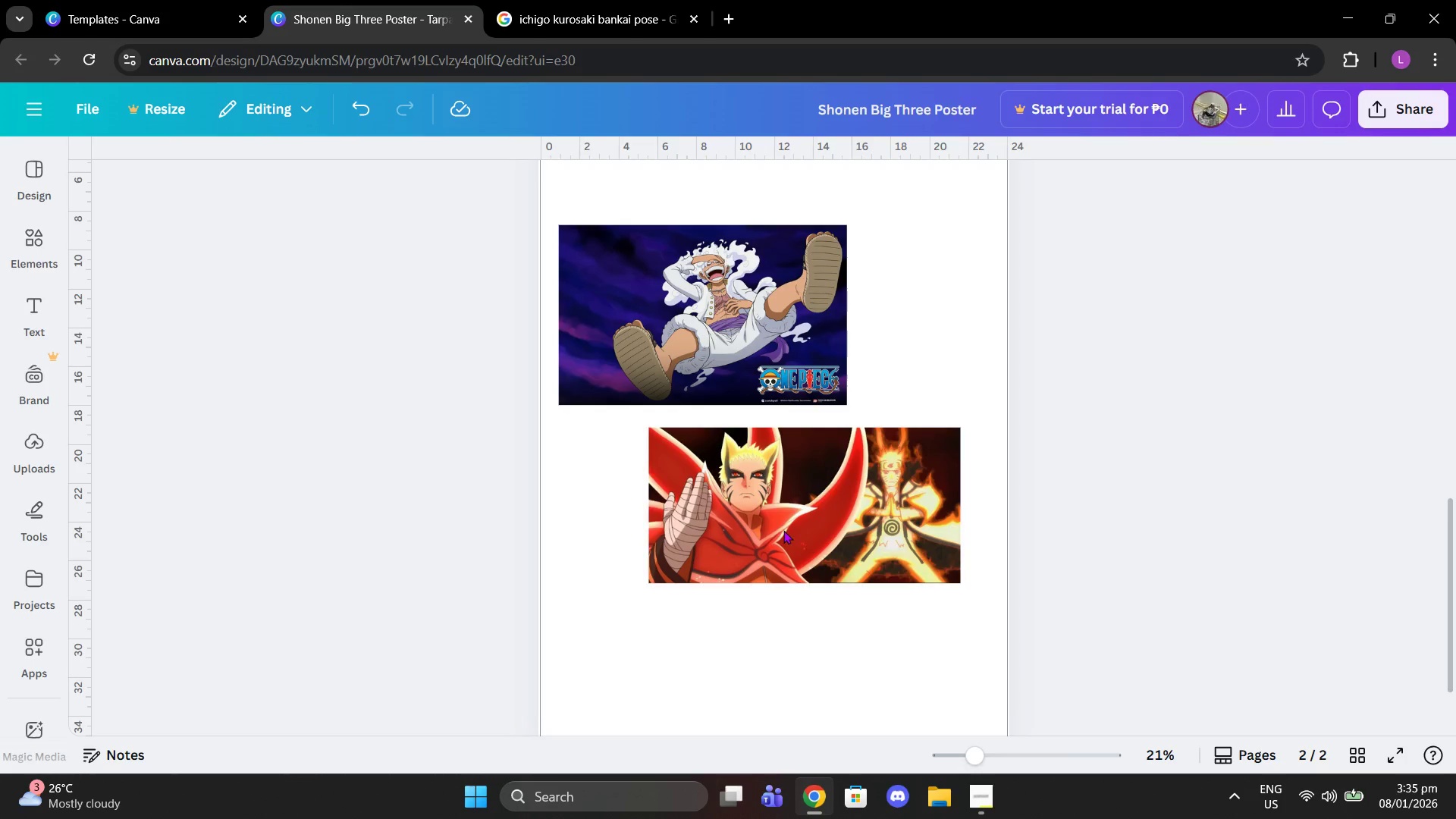 
left_click_drag(start_coordinate=[836, 572], to_coordinate=[841, 535])
 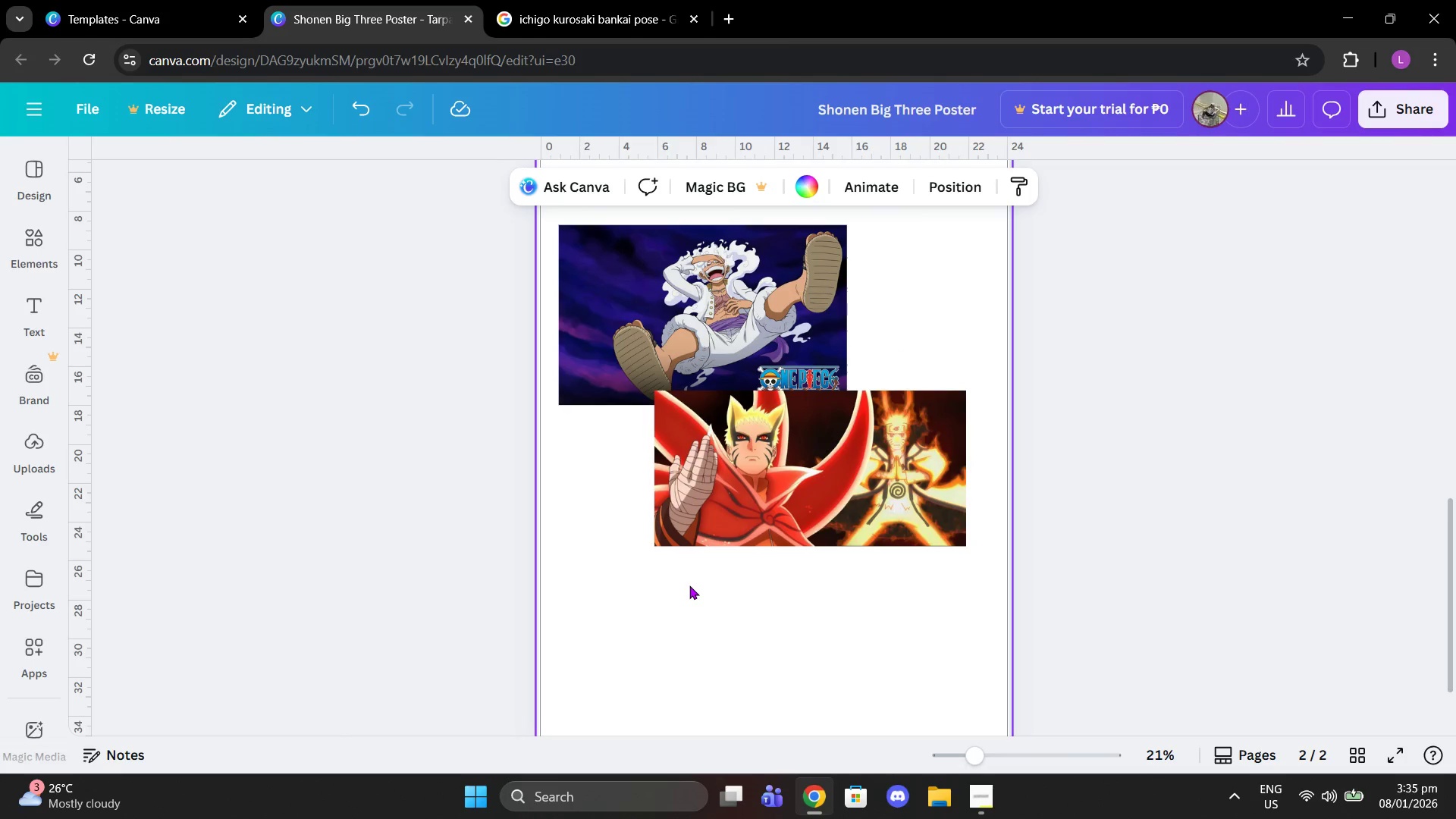 
key(Control+V)
 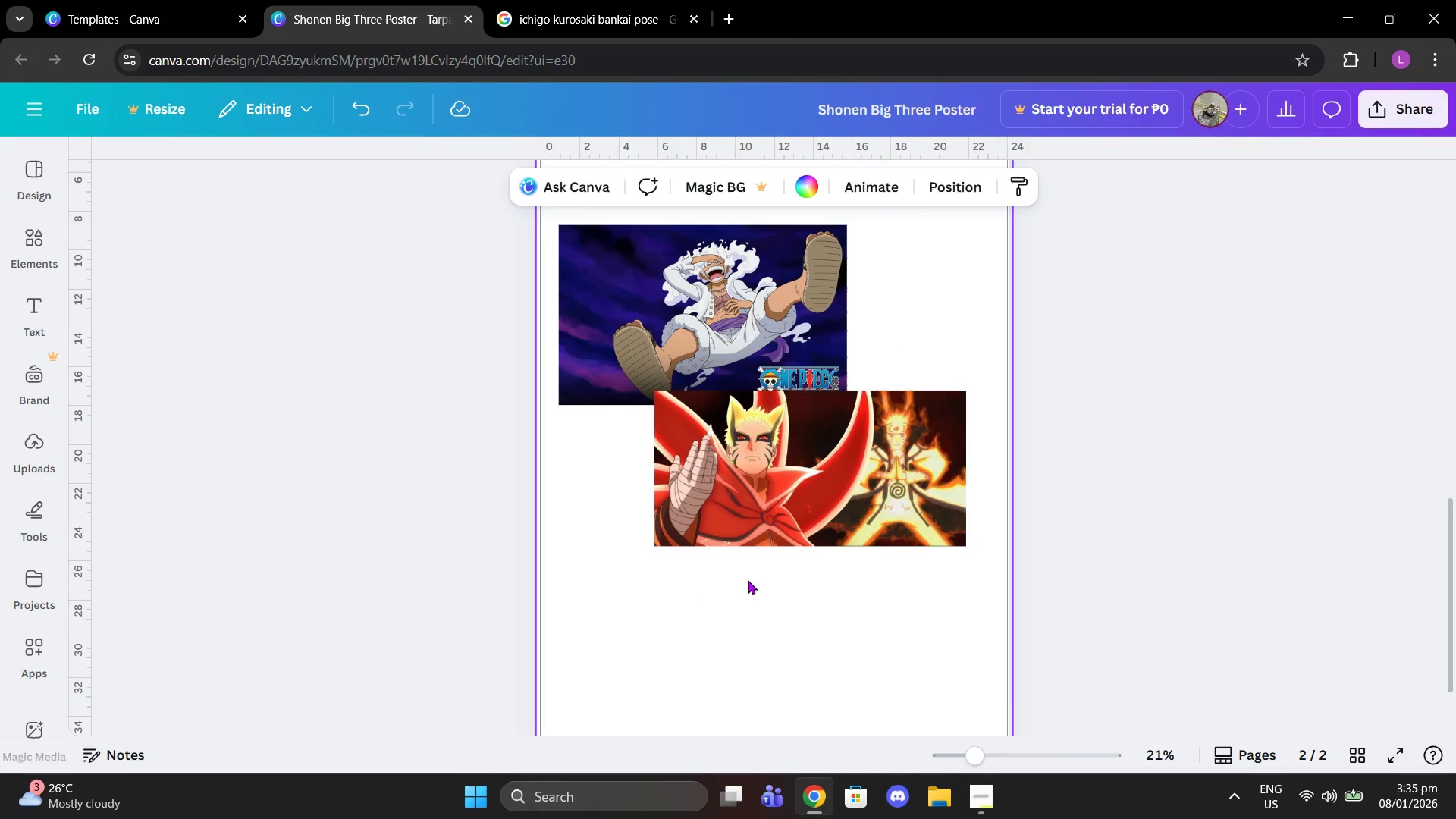 
scroll: coordinate [708, 577], scroll_direction: down, amount: 1.0
 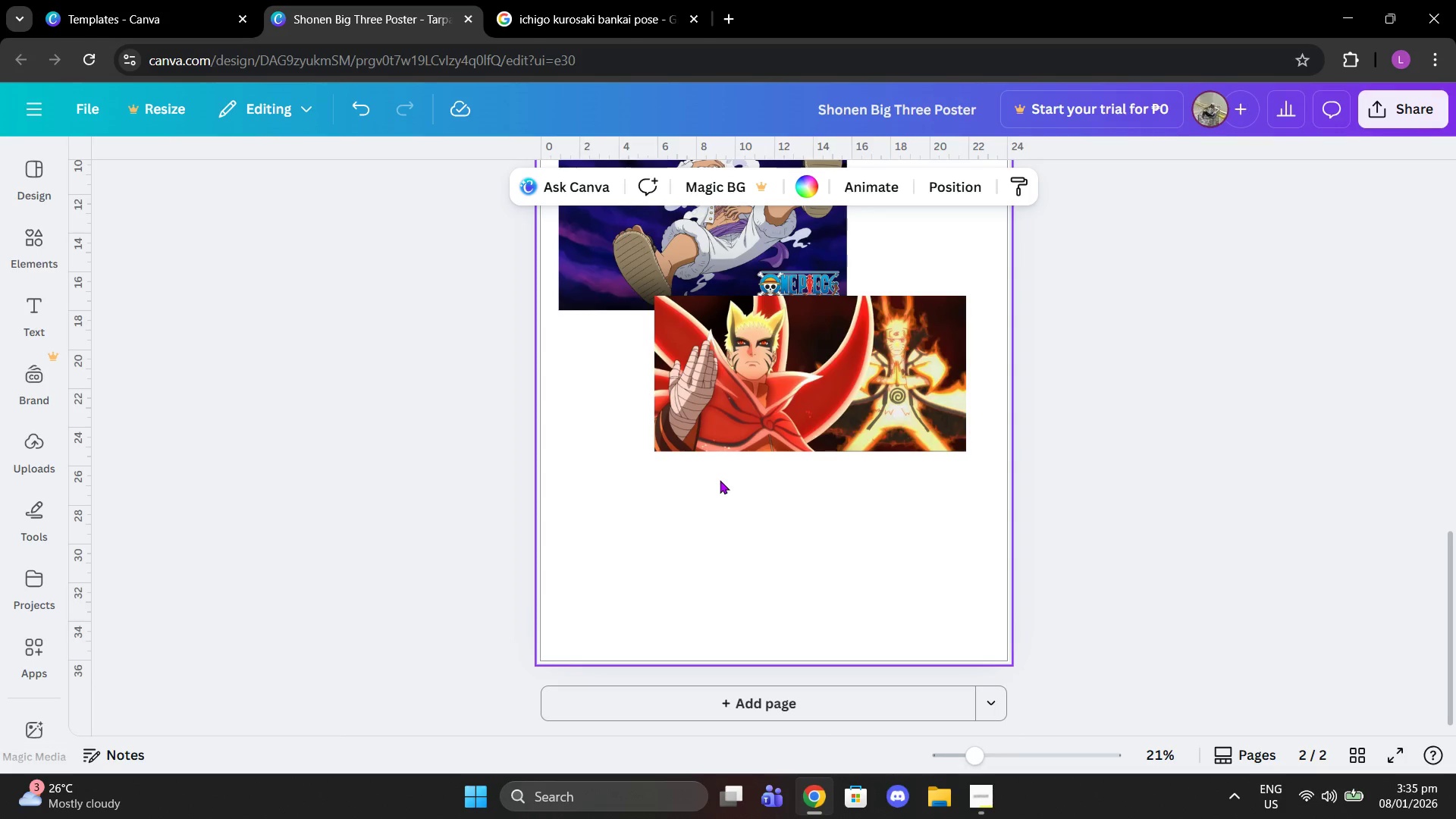 
scroll: coordinate [726, 480], scroll_direction: up, amount: 1.0
 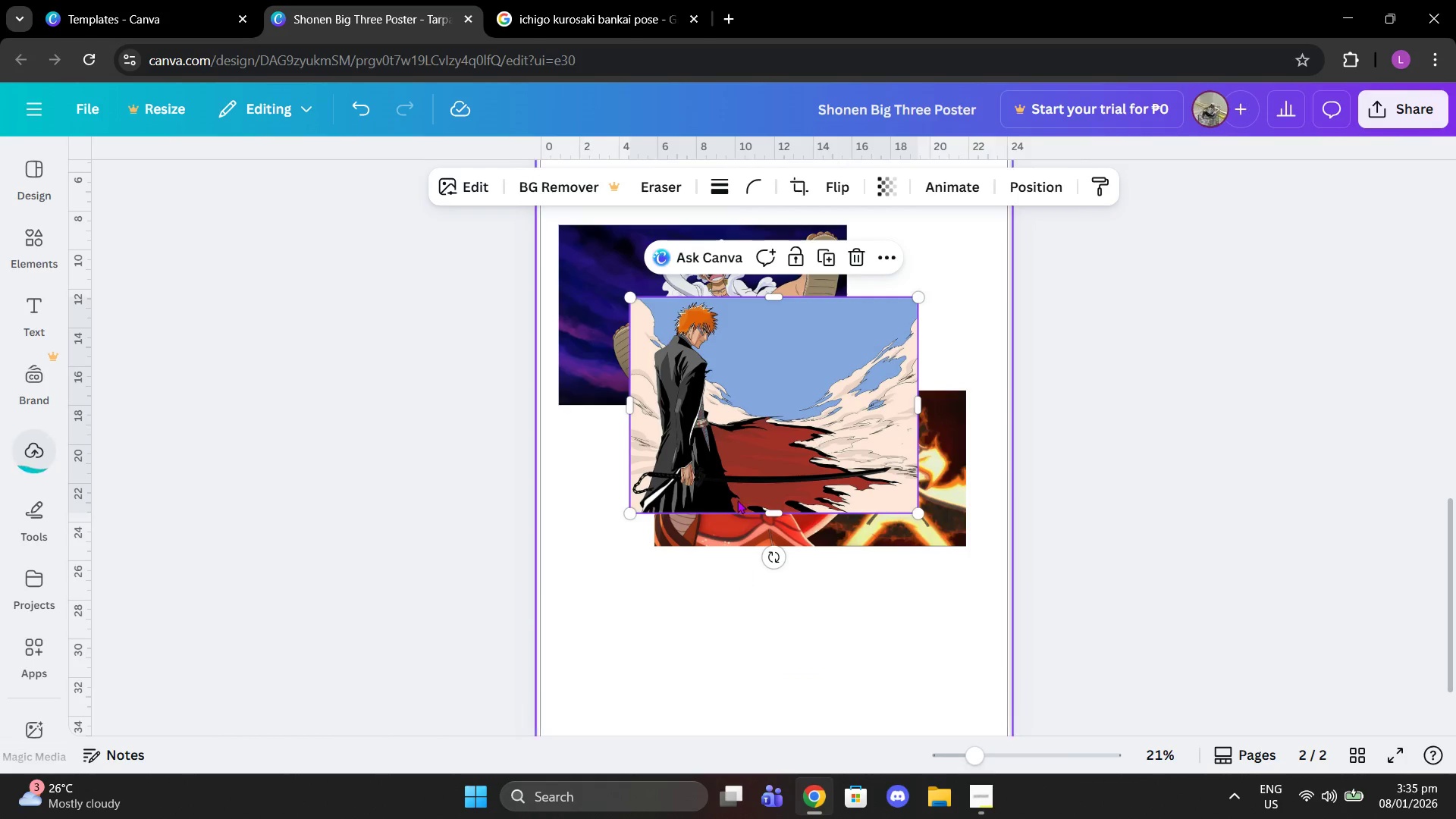 
left_click_drag(start_coordinate=[742, 370], to_coordinate=[648, 551])
 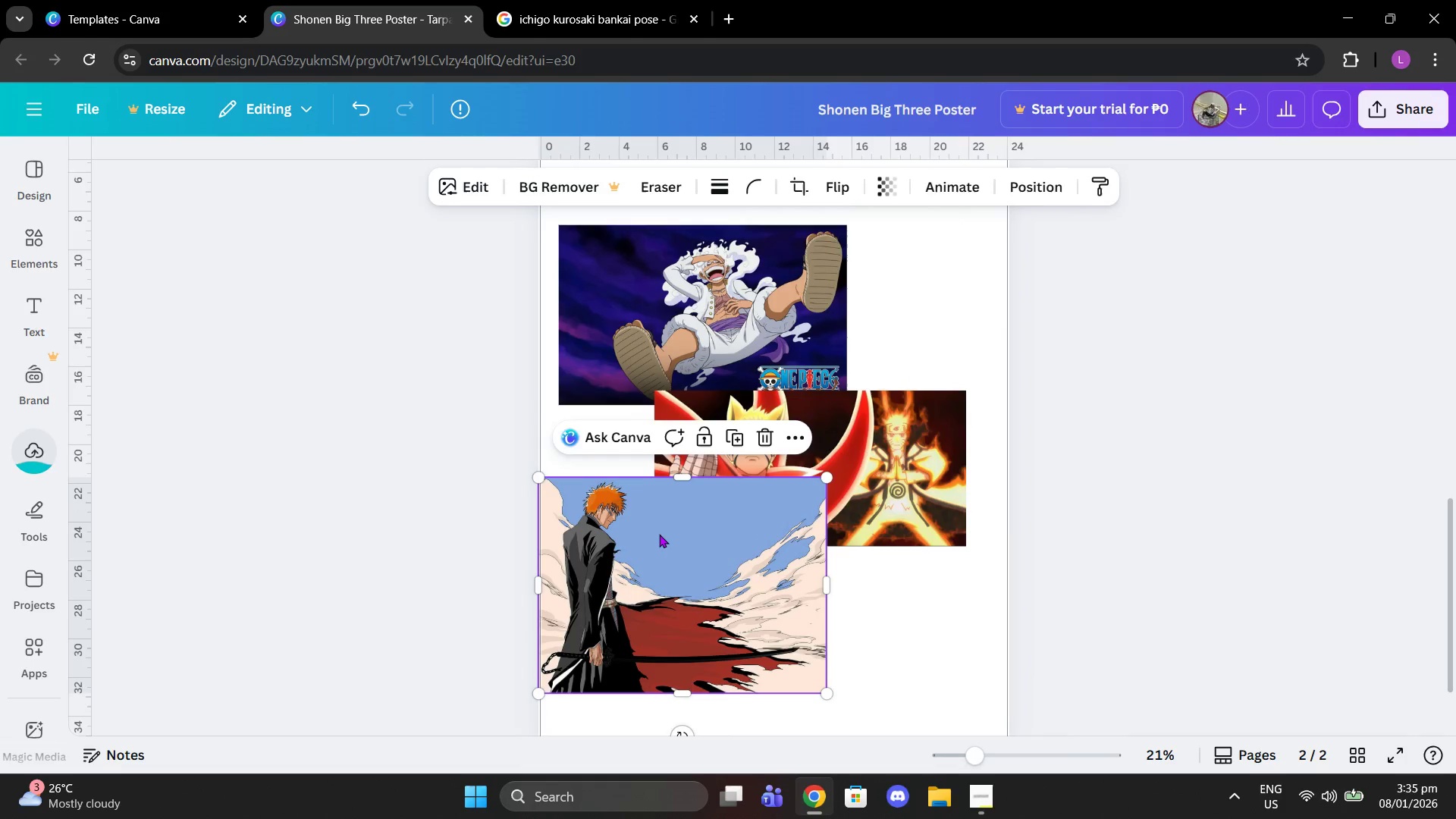 
scroll: coordinate [659, 535], scroll_direction: down, amount: 2.0
 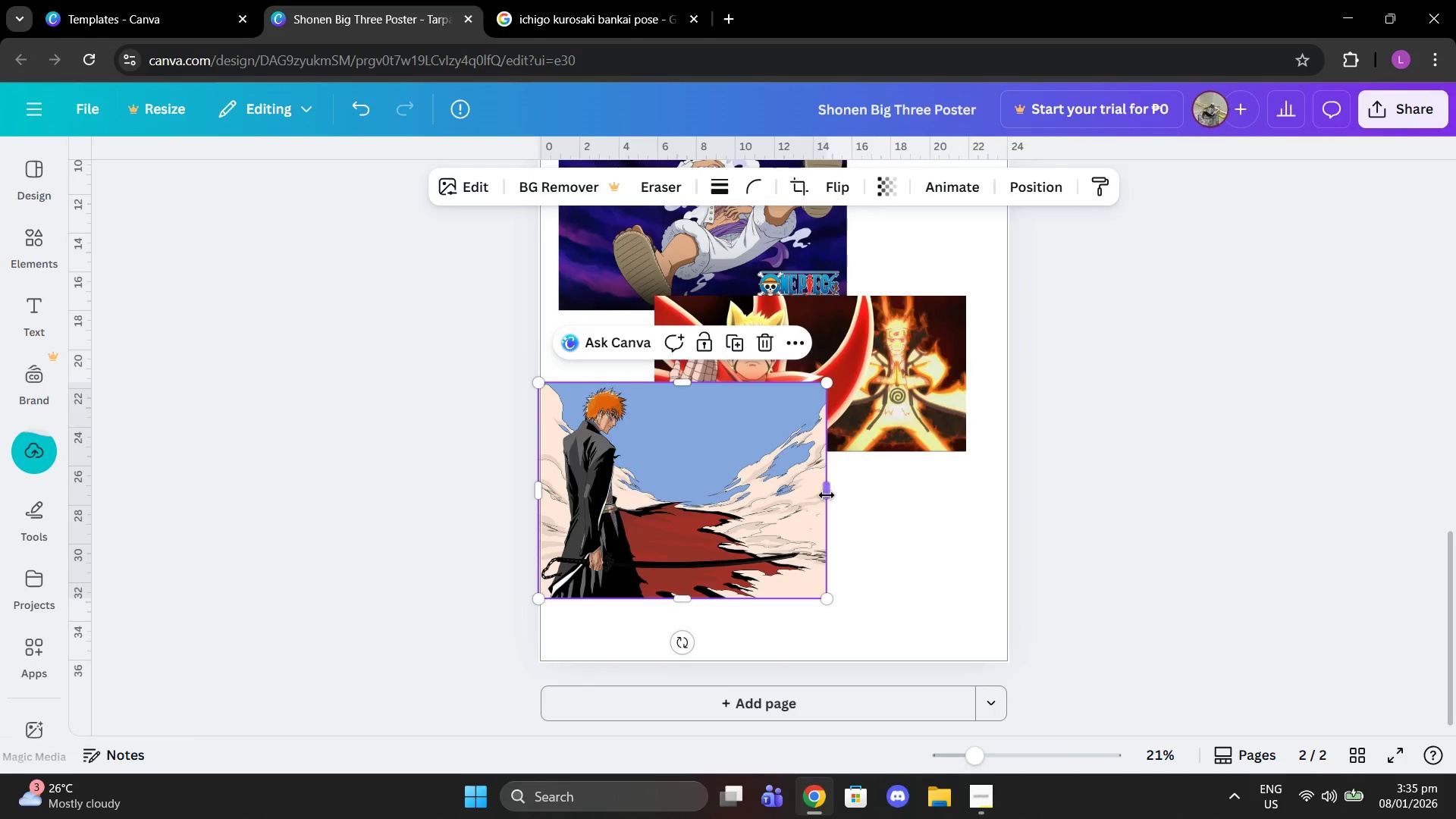 
left_click_drag(start_coordinate=[827, 492], to_coordinate=[876, 492])
 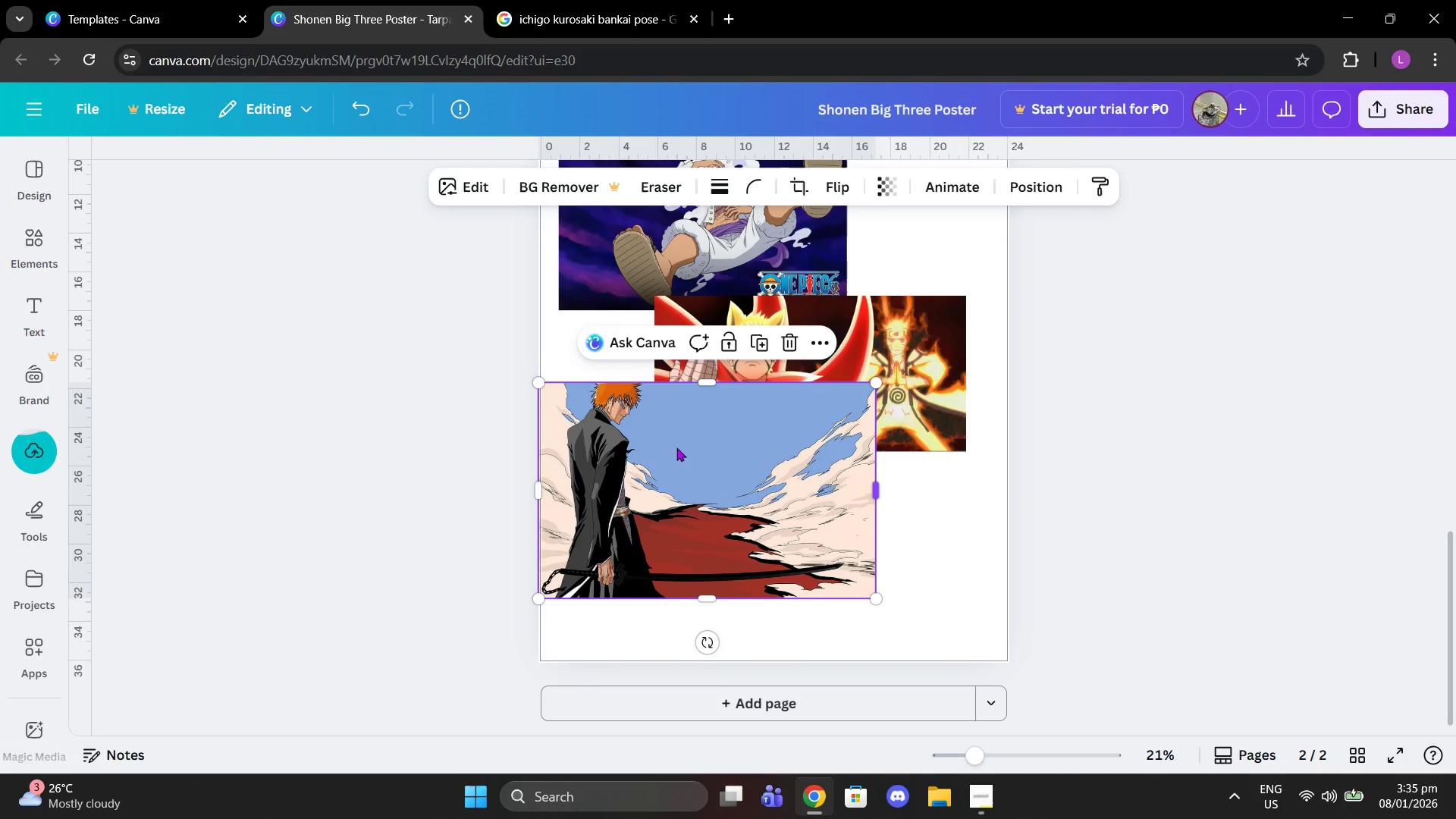 
left_click([675, 447])
 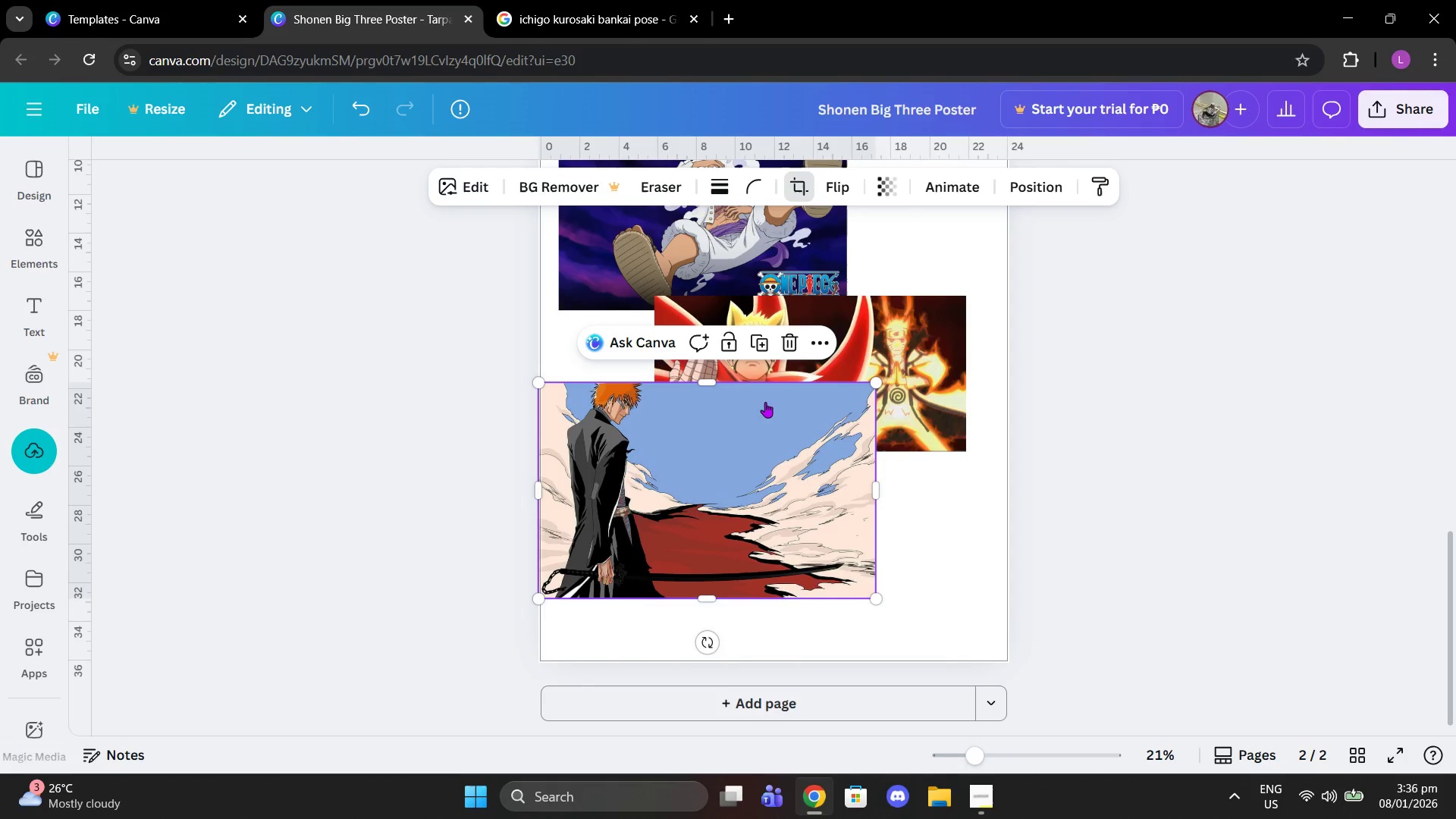 
left_click_drag(start_coordinate=[711, 468], to_coordinate=[712, 490])
 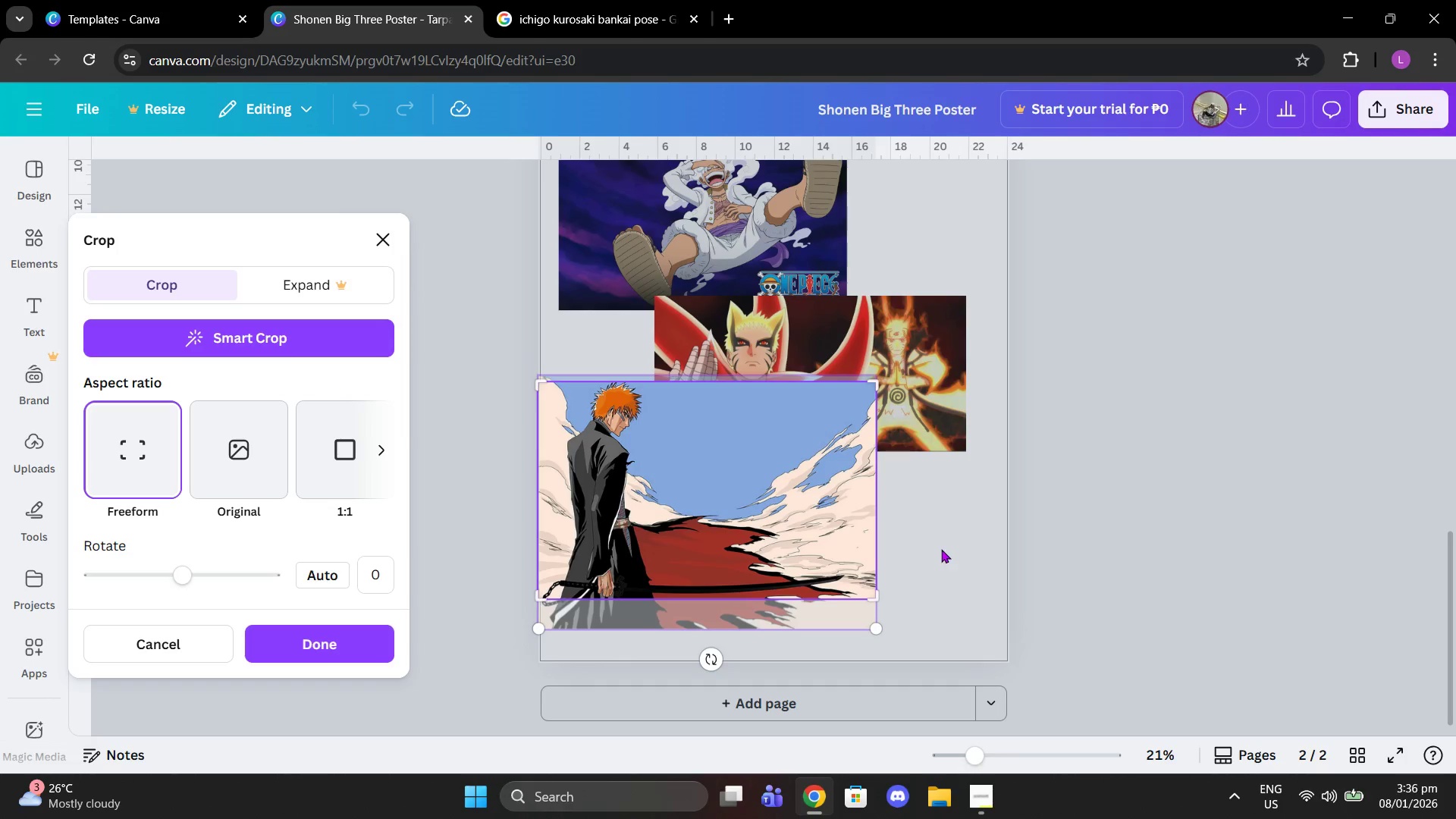 
left_click([942, 549])
 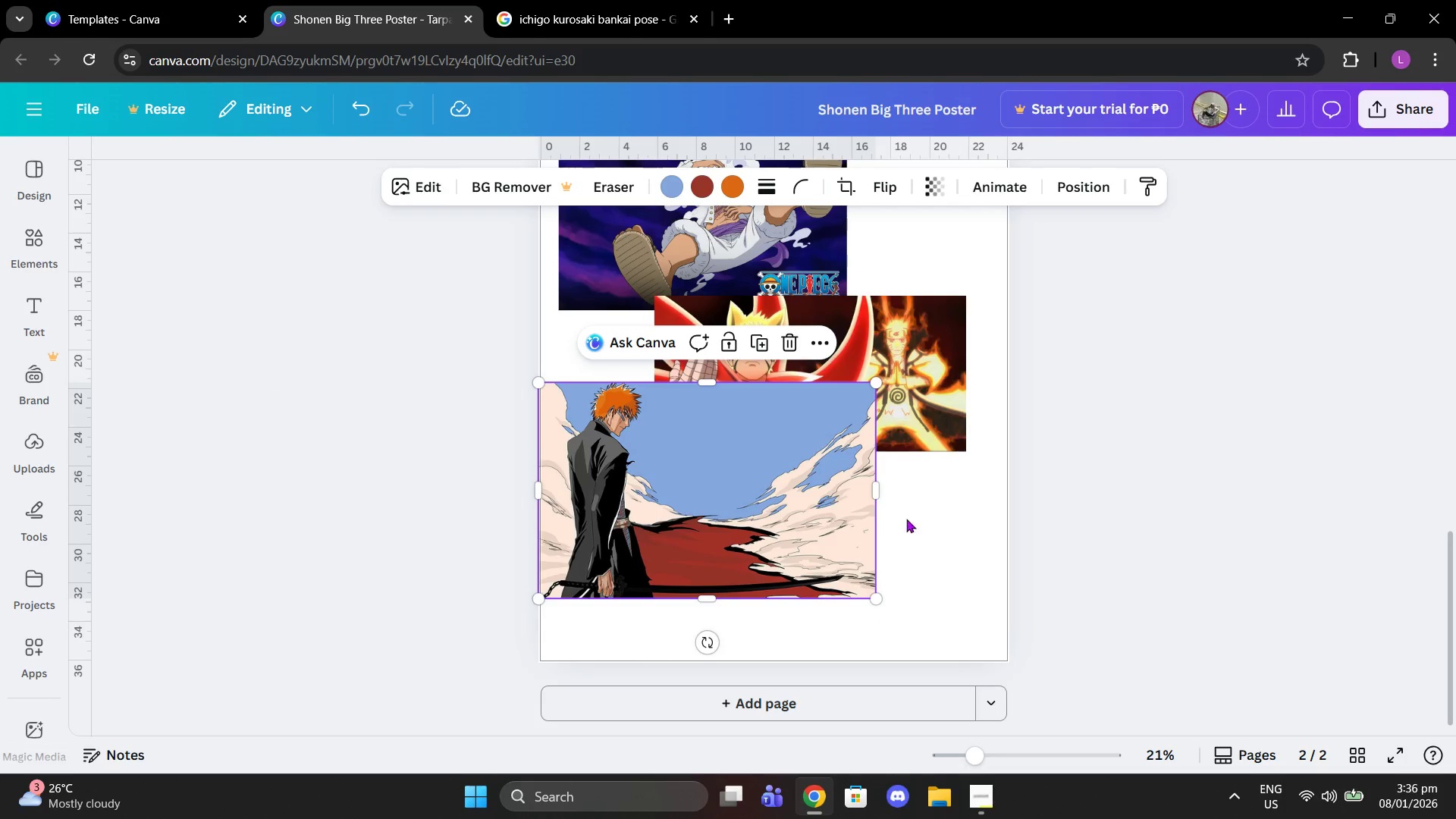 
left_click_drag(start_coordinate=[805, 500], to_coordinate=[827, 426])
 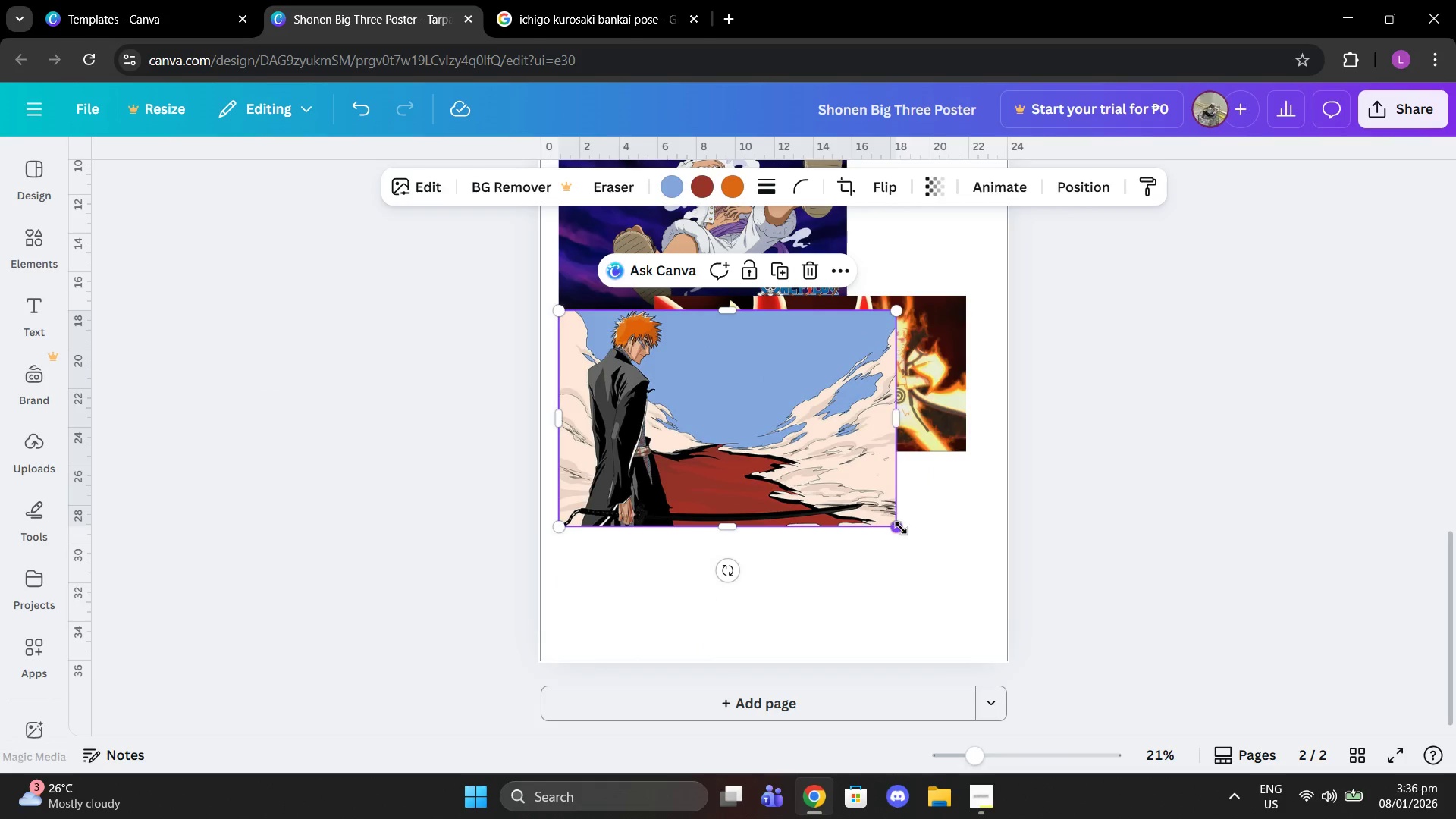 
left_click_drag(start_coordinate=[900, 529], to_coordinate=[857, 482])
 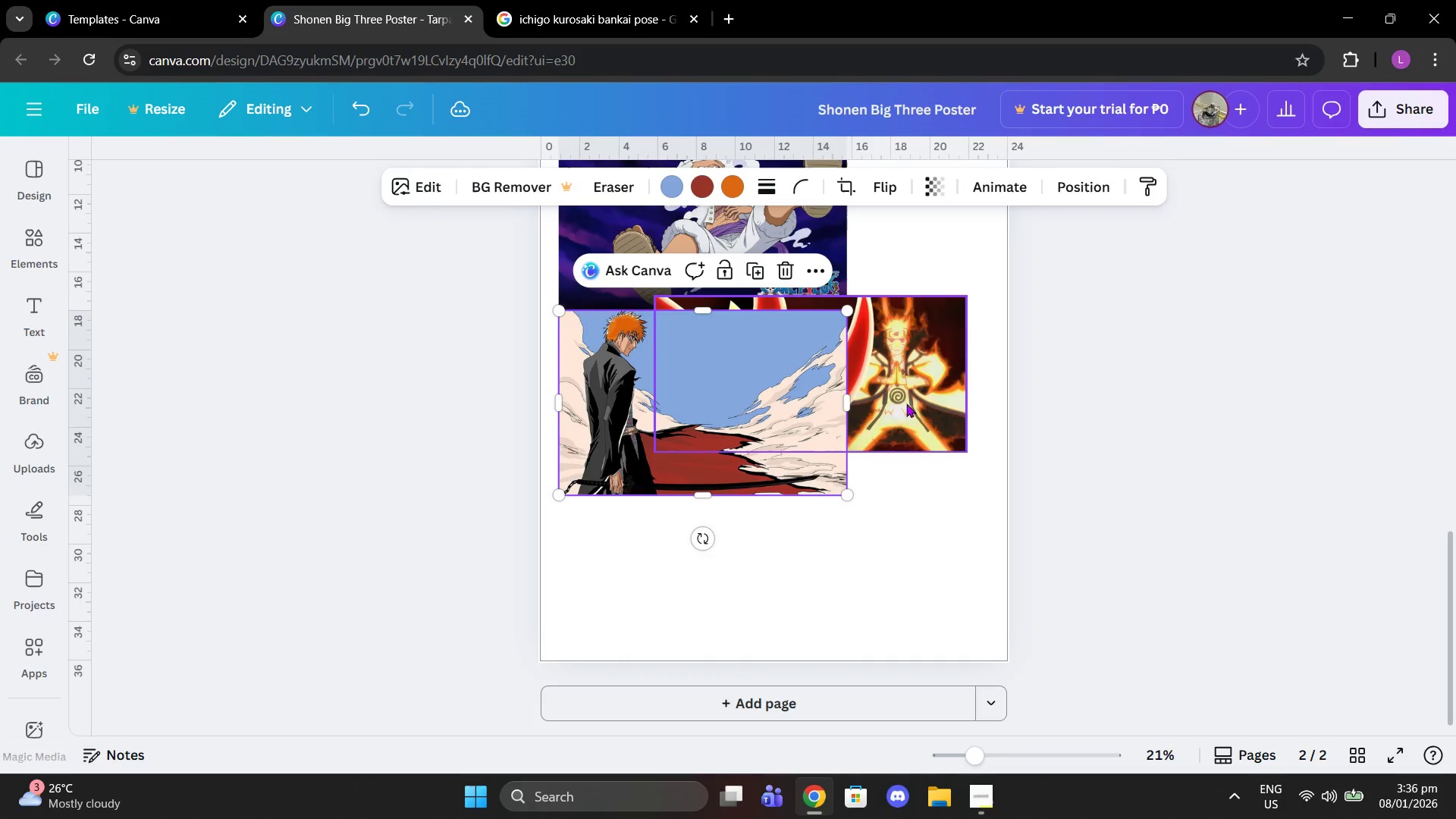 
left_click_drag(start_coordinate=[908, 401], to_coordinate=[808, 599])
 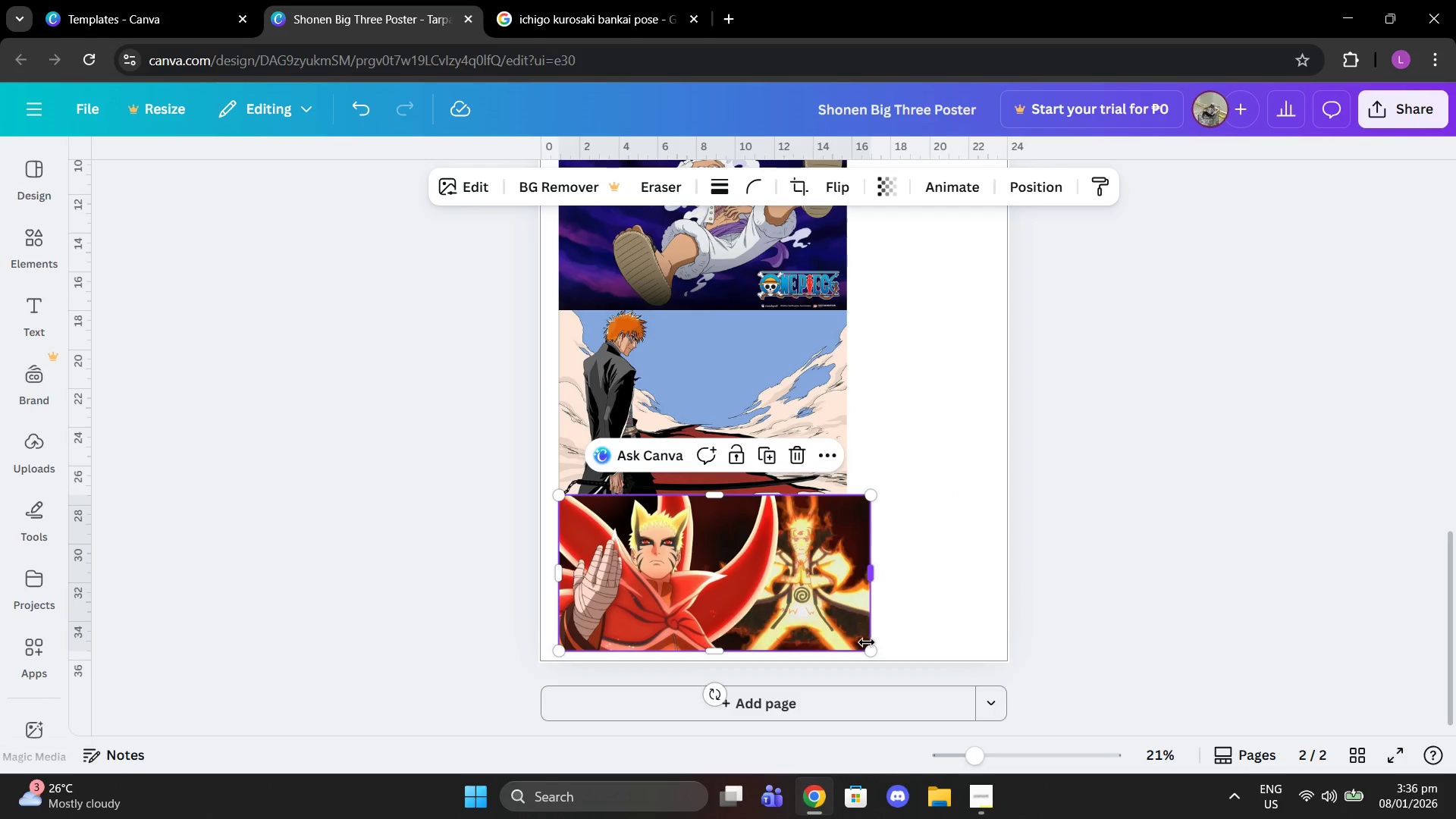 
left_click_drag(start_coordinate=[868, 651], to_coordinate=[854, 629])
 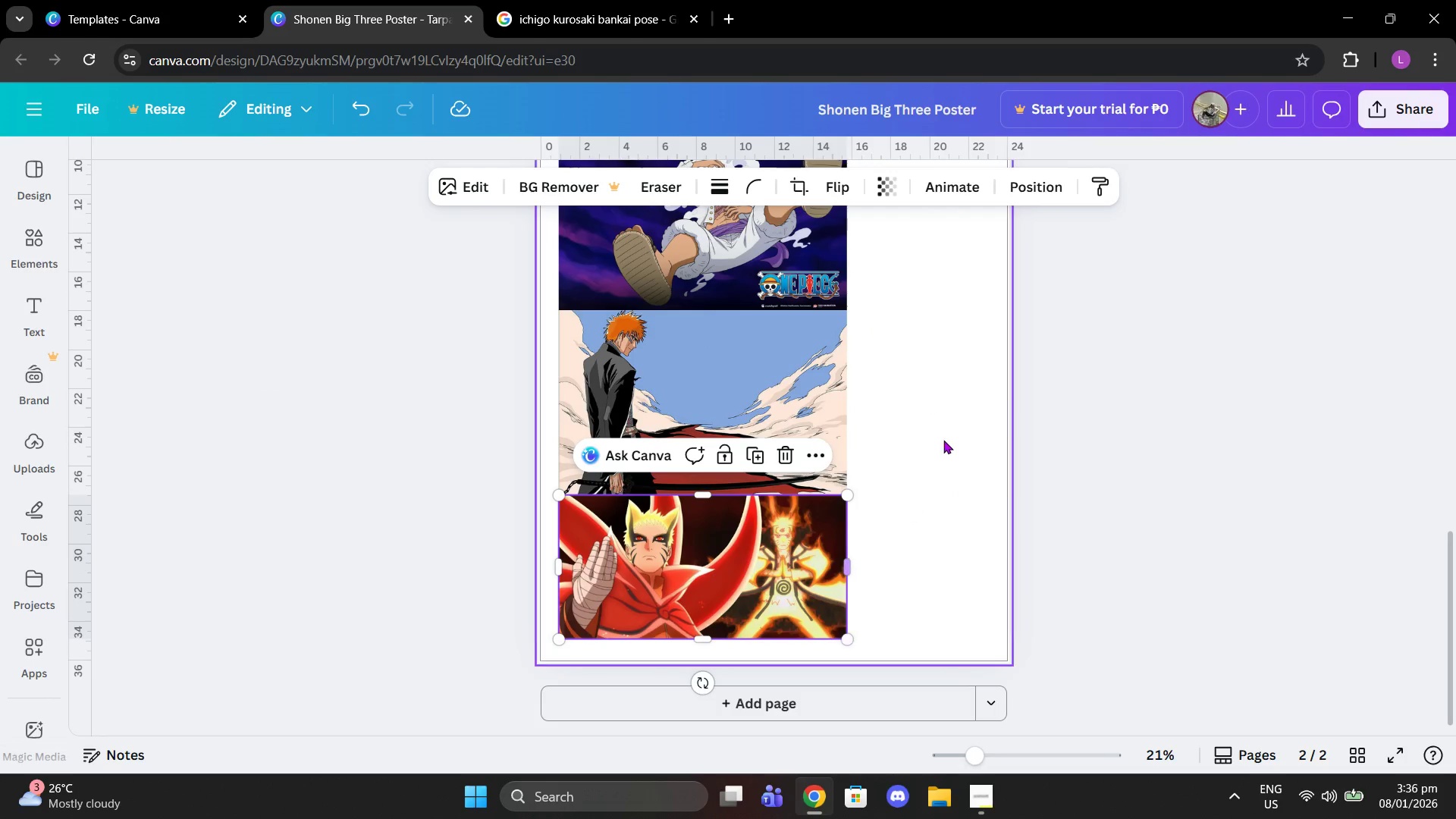 
scroll: coordinate [943, 440], scroll_direction: up, amount: 1.0
 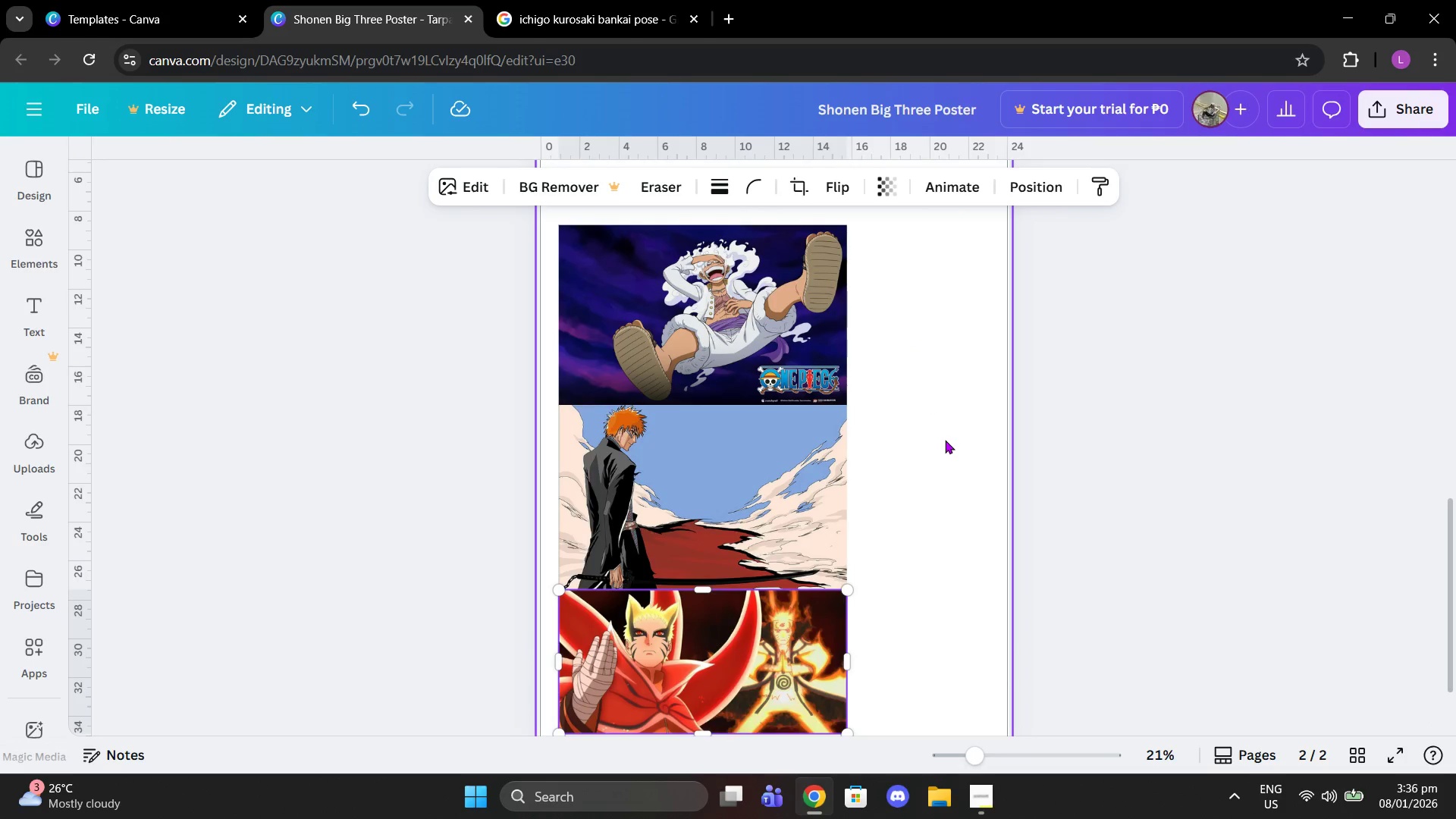 
left_click([763, 541])
 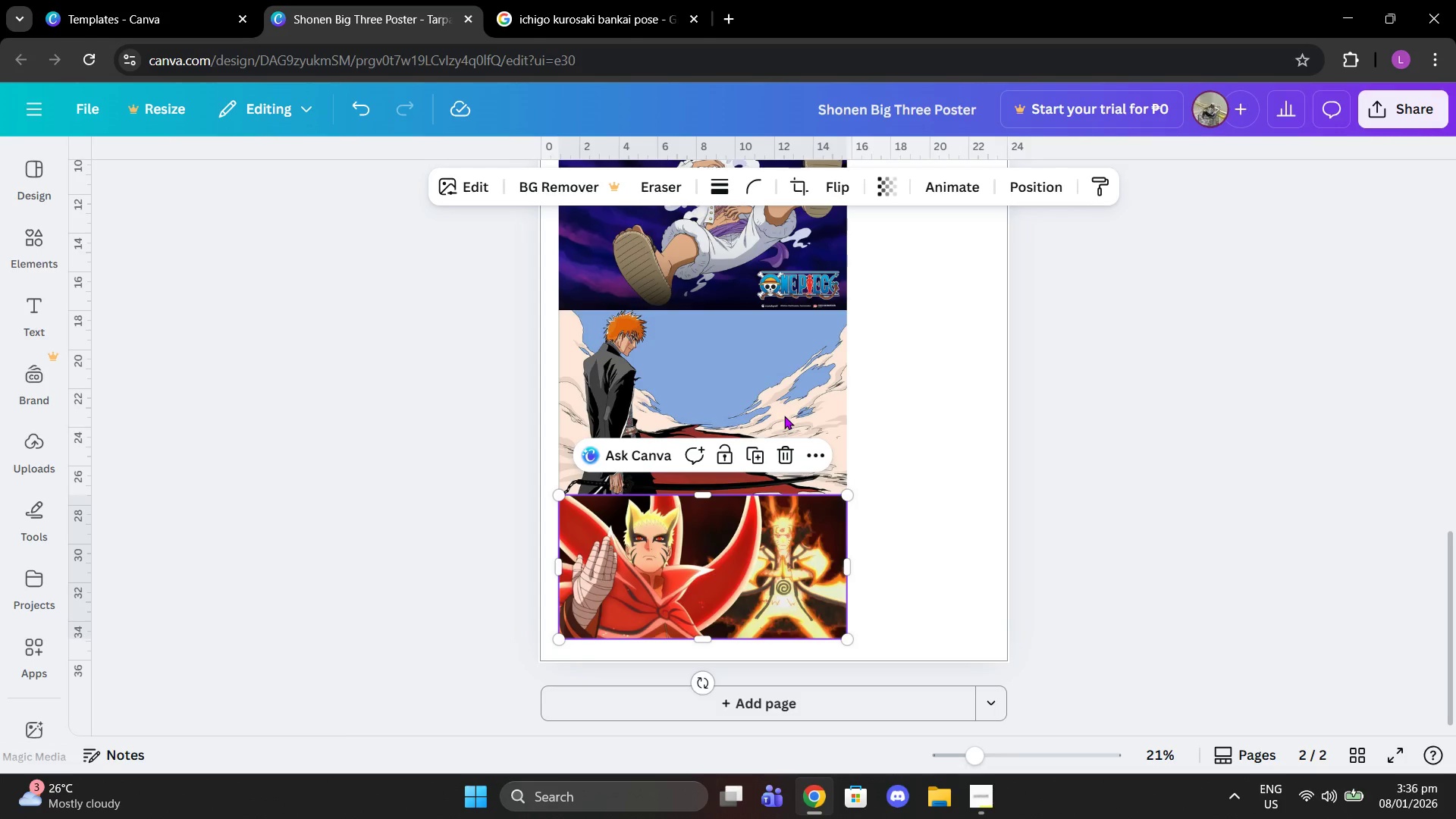 
scroll: coordinate [943, 440], scroll_direction: down, amount: 2.0
 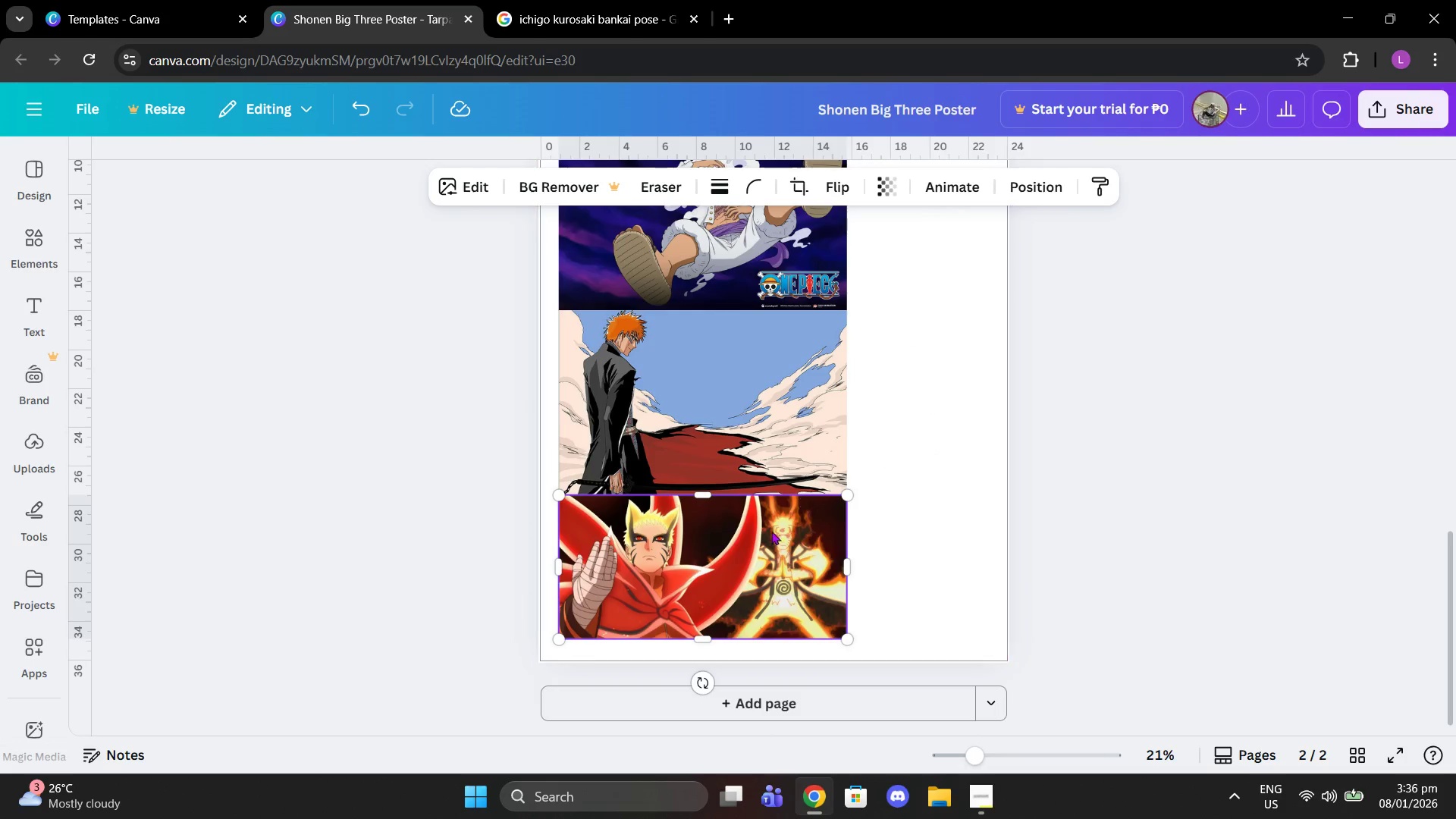 
left_click([788, 403])
 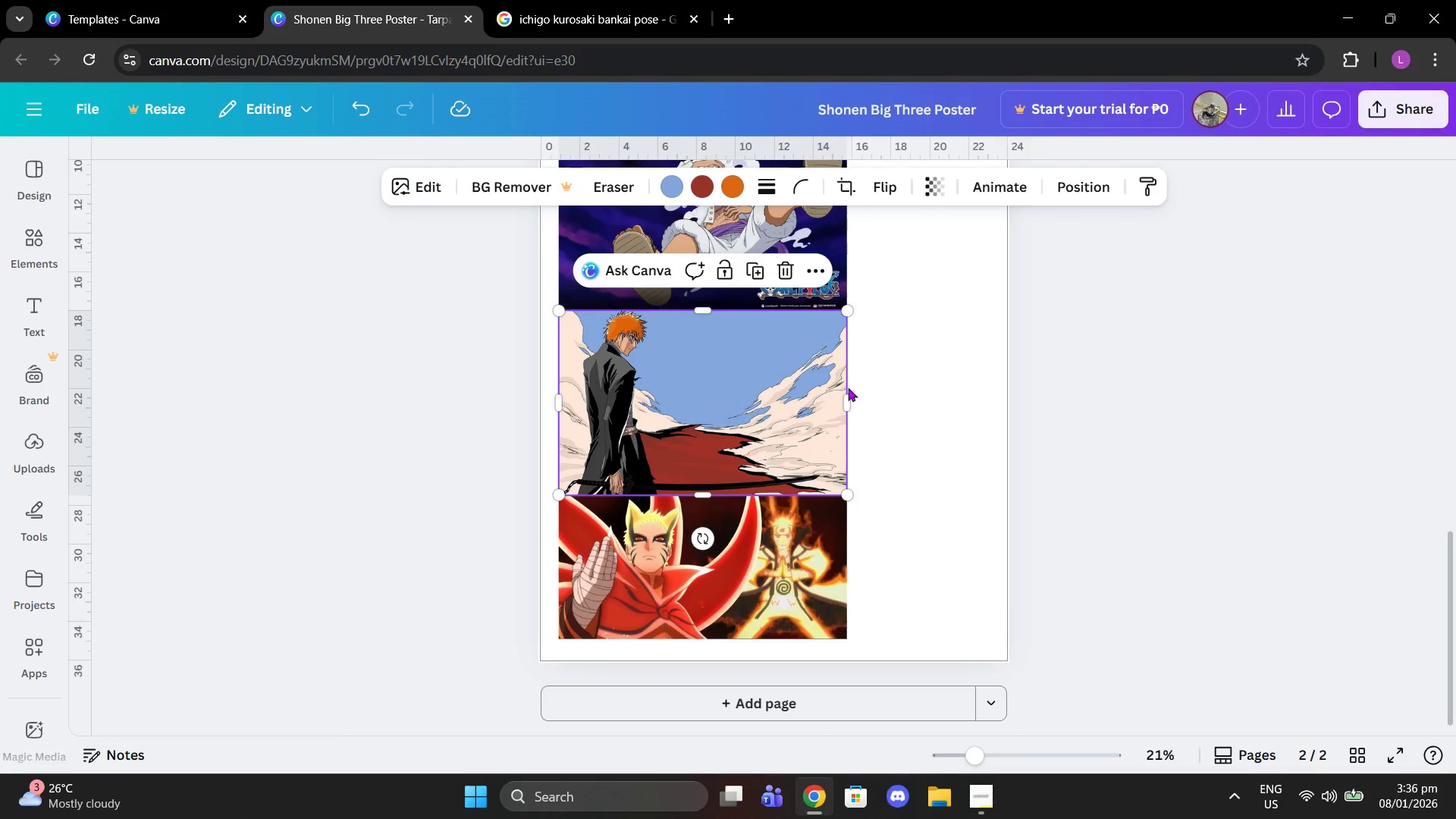 
left_click([787, 307])
 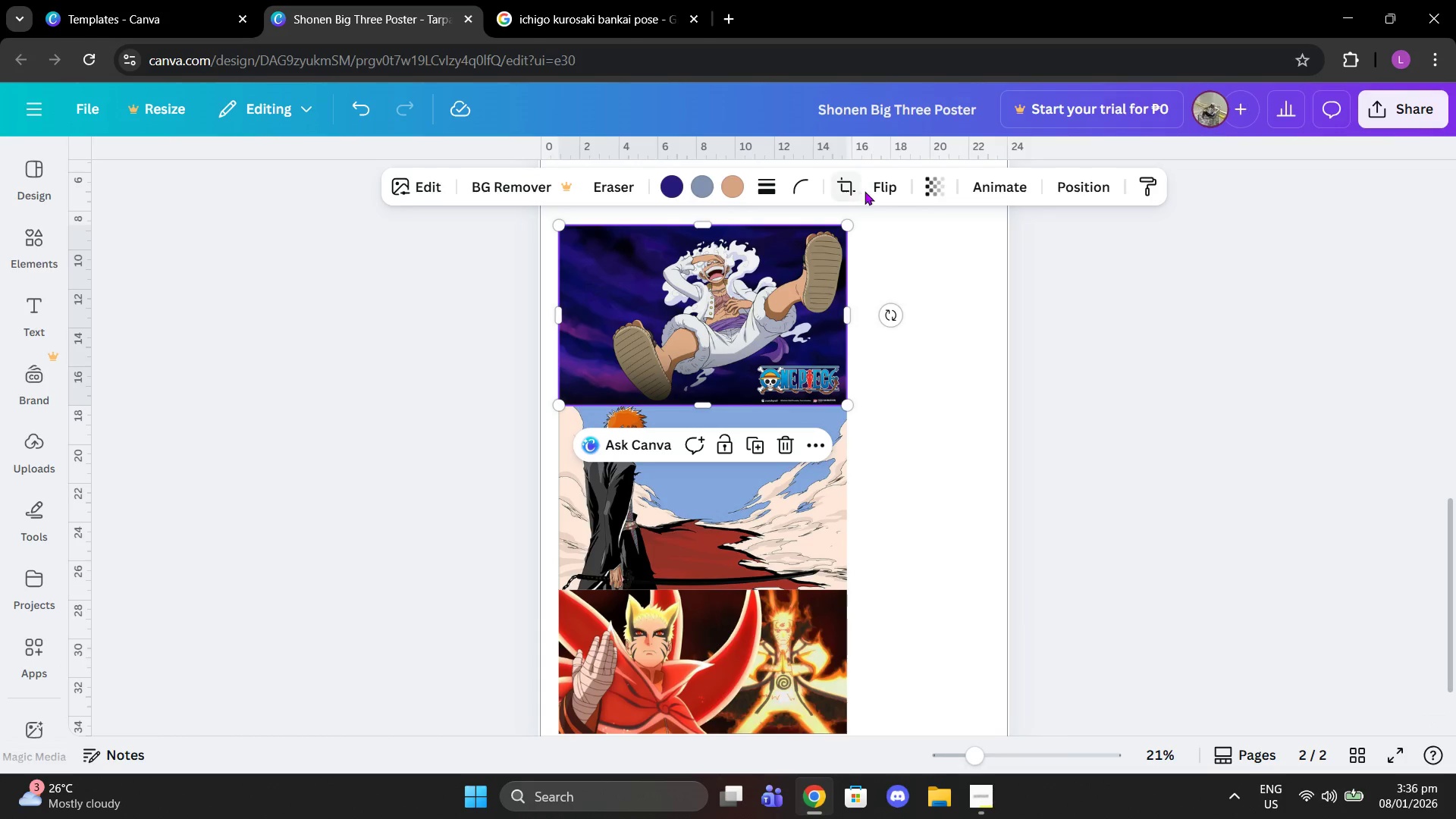 
scroll: coordinate [861, 384], scroll_direction: up, amount: 1.0
 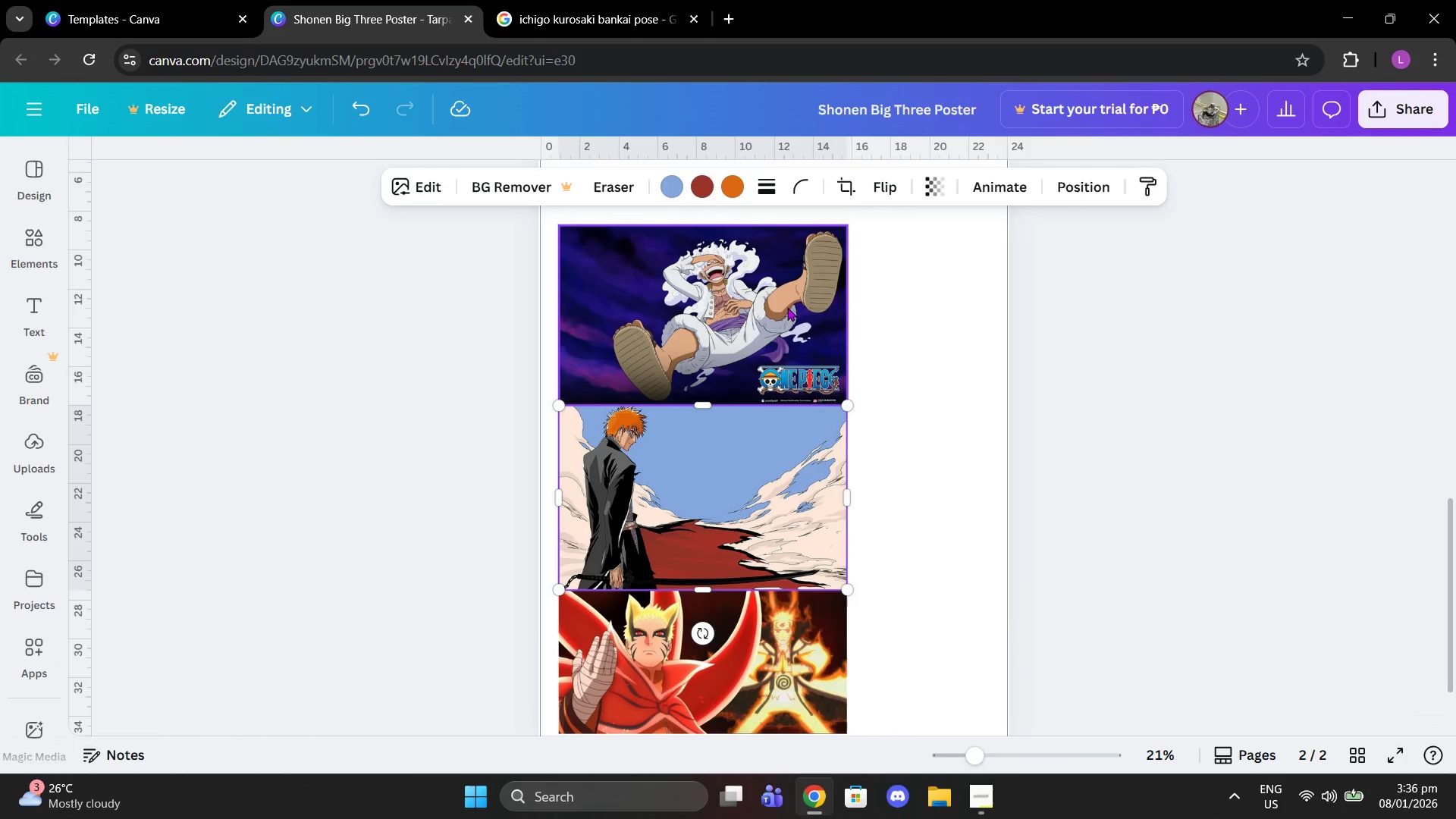 
left_click([849, 187])
 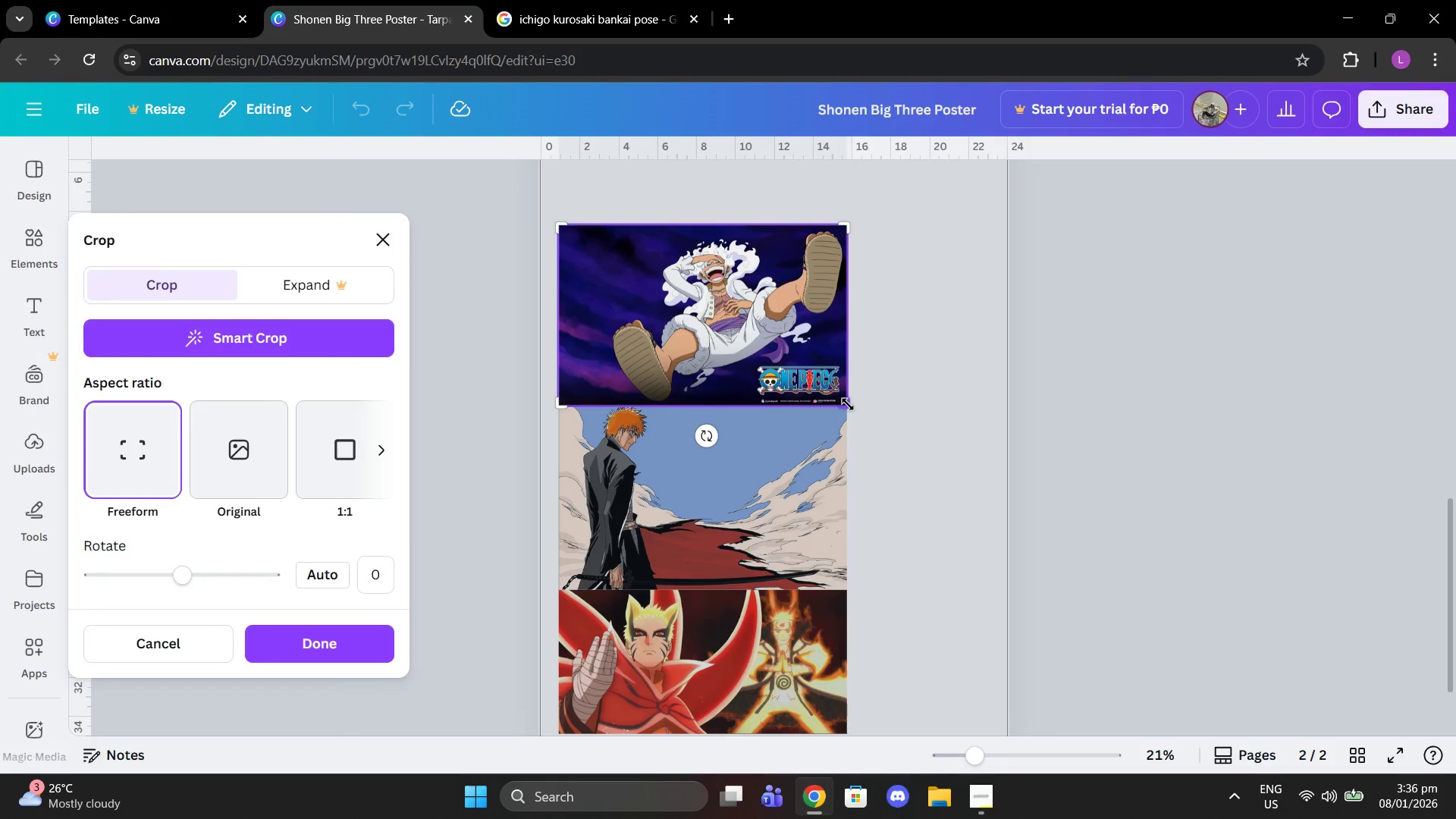 
left_click_drag(start_coordinate=[848, 404], to_coordinate=[849, 356])
 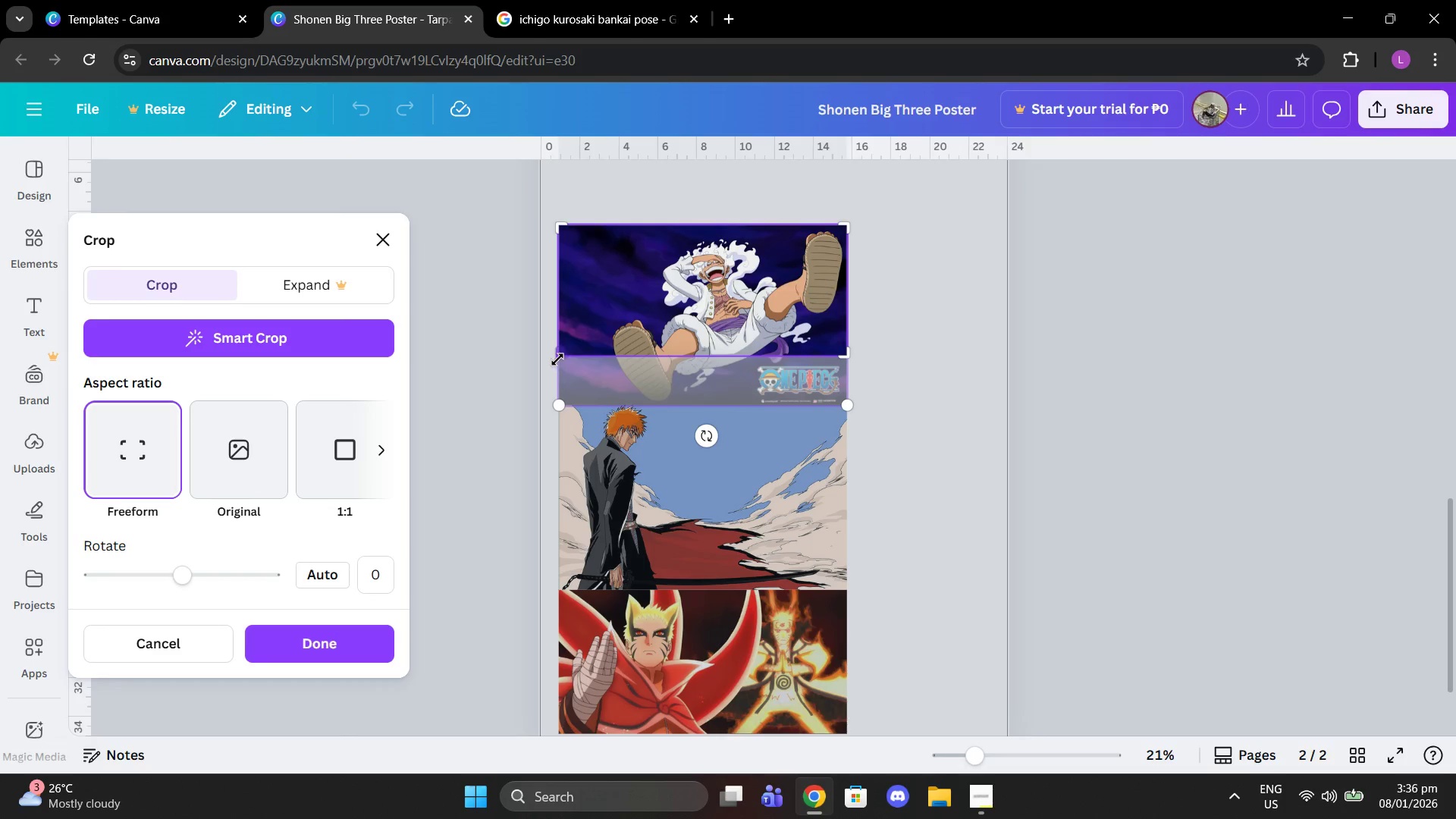 
left_click_drag(start_coordinate=[557, 355], to_coordinate=[616, 353])
 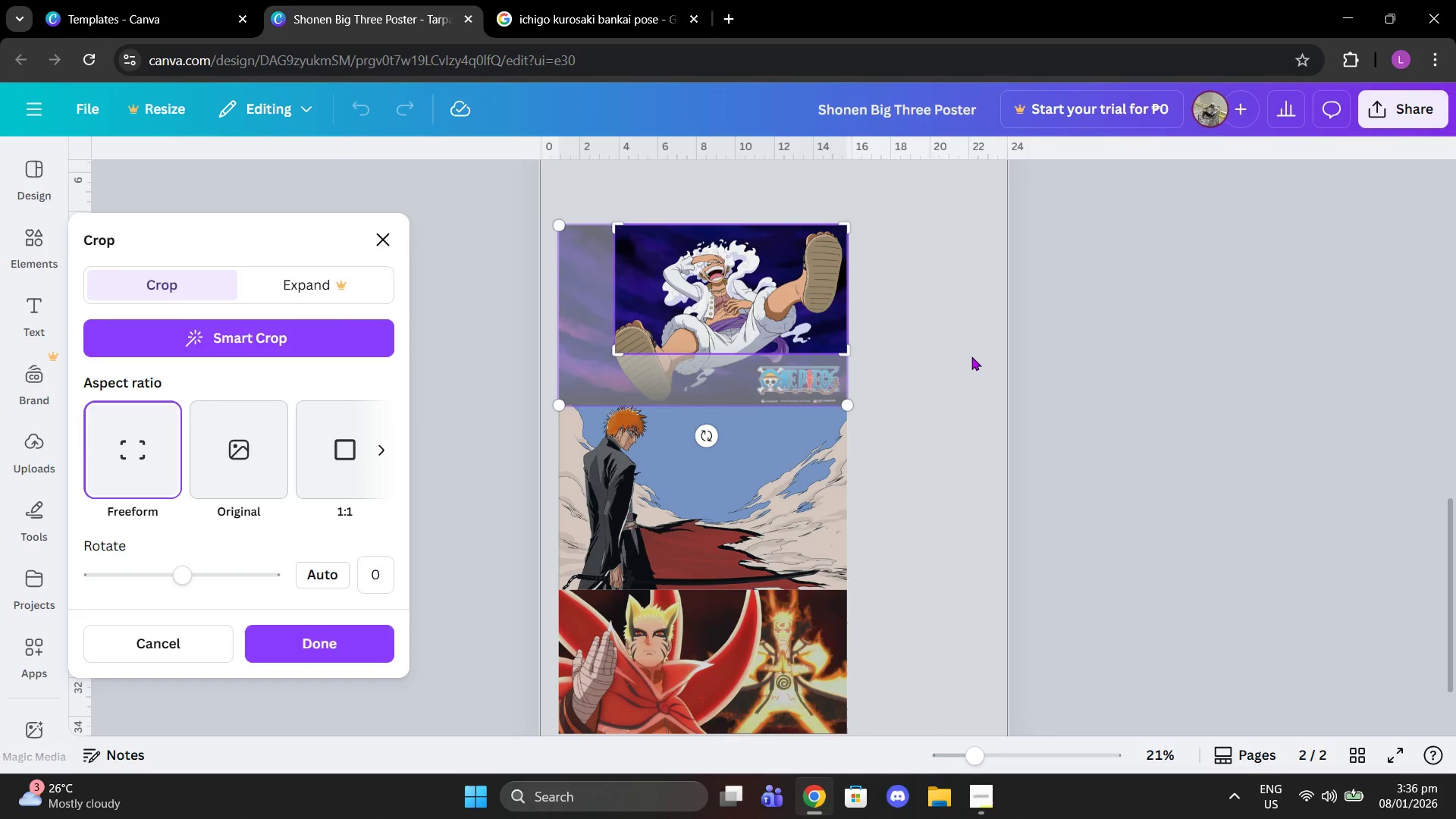 
left_click([971, 356])
 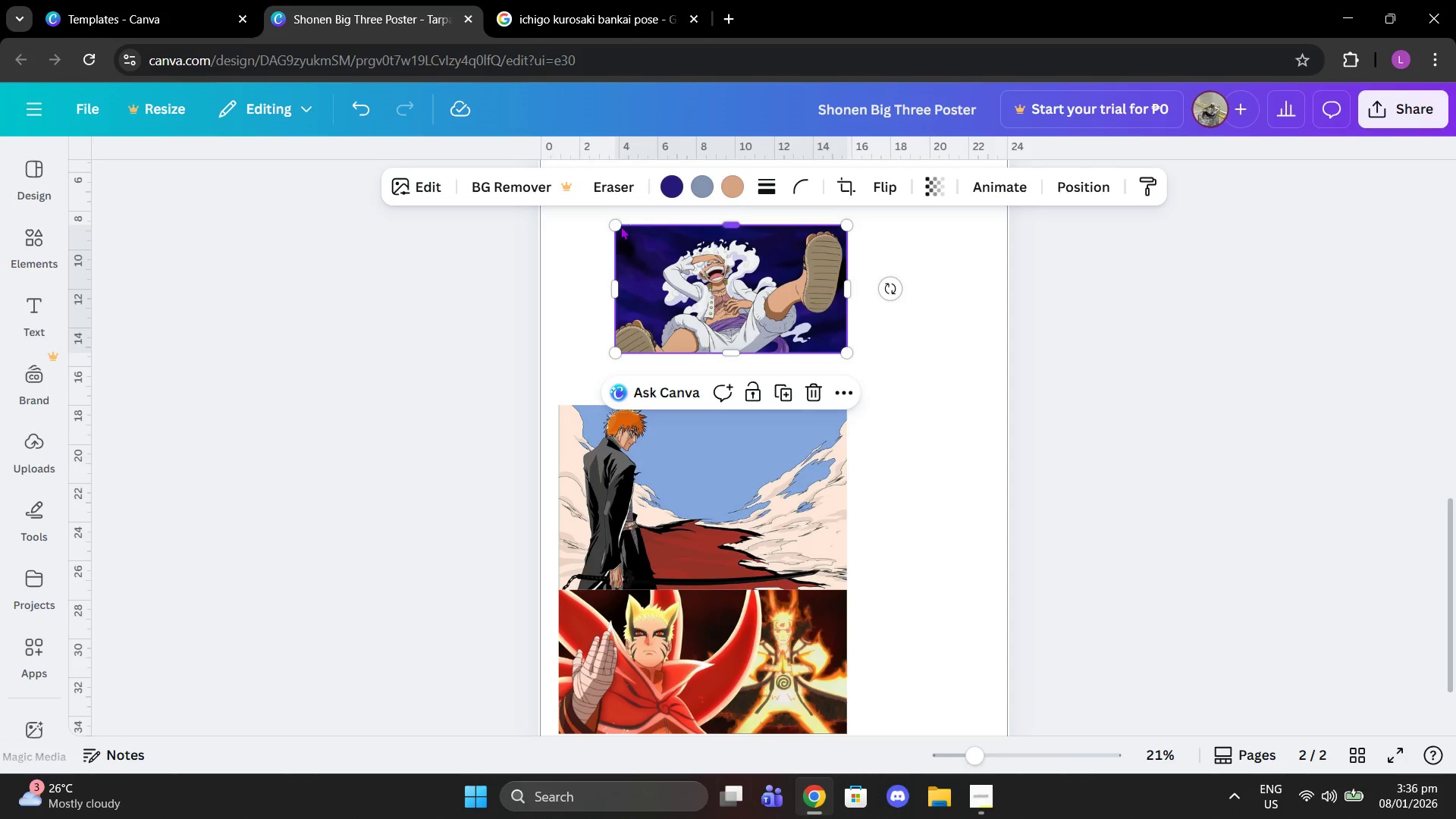 
left_click_drag(start_coordinate=[617, 225], to_coordinate=[565, 195])
 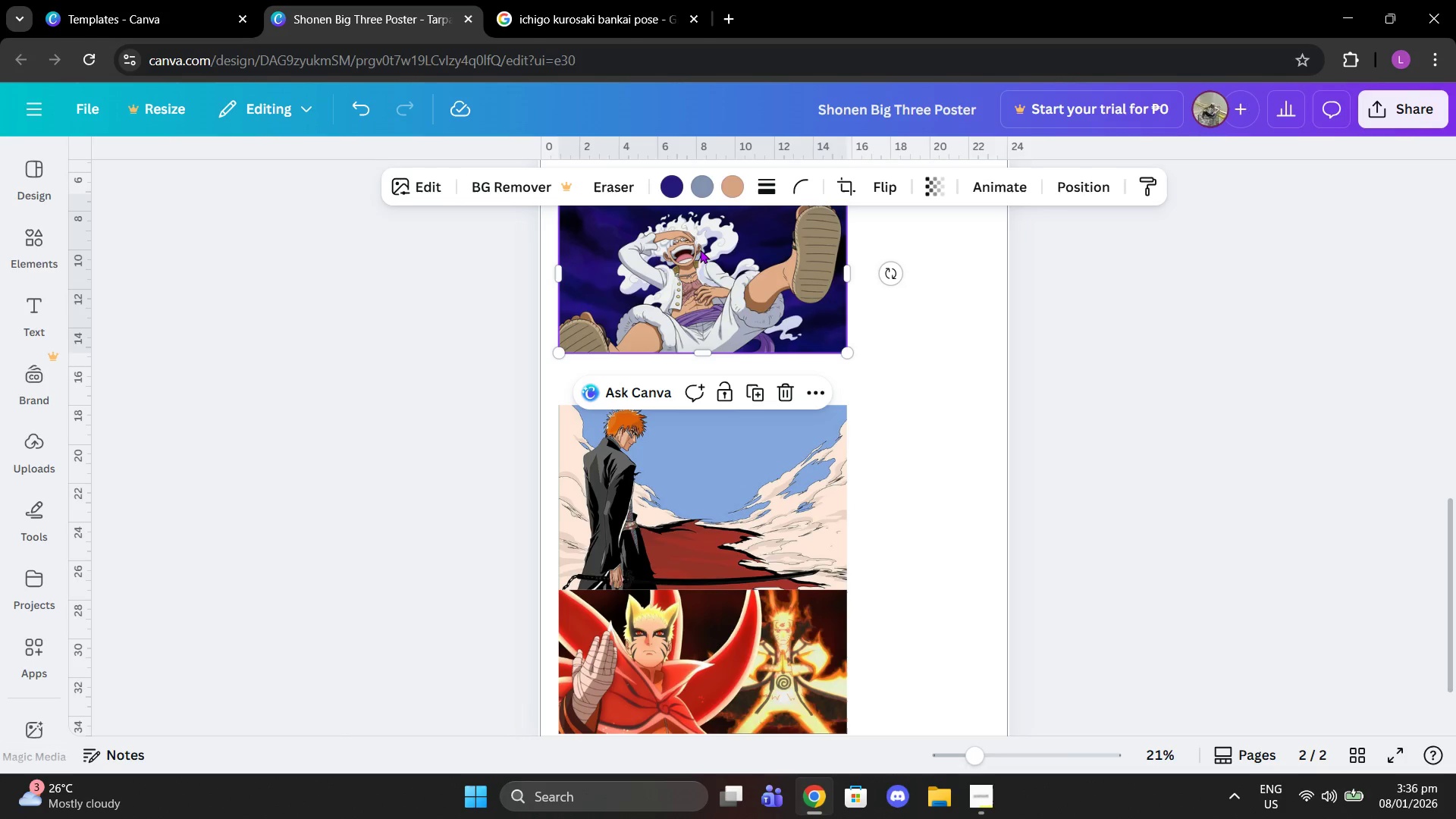 
left_click_drag(start_coordinate=[701, 249], to_coordinate=[701, 289])
 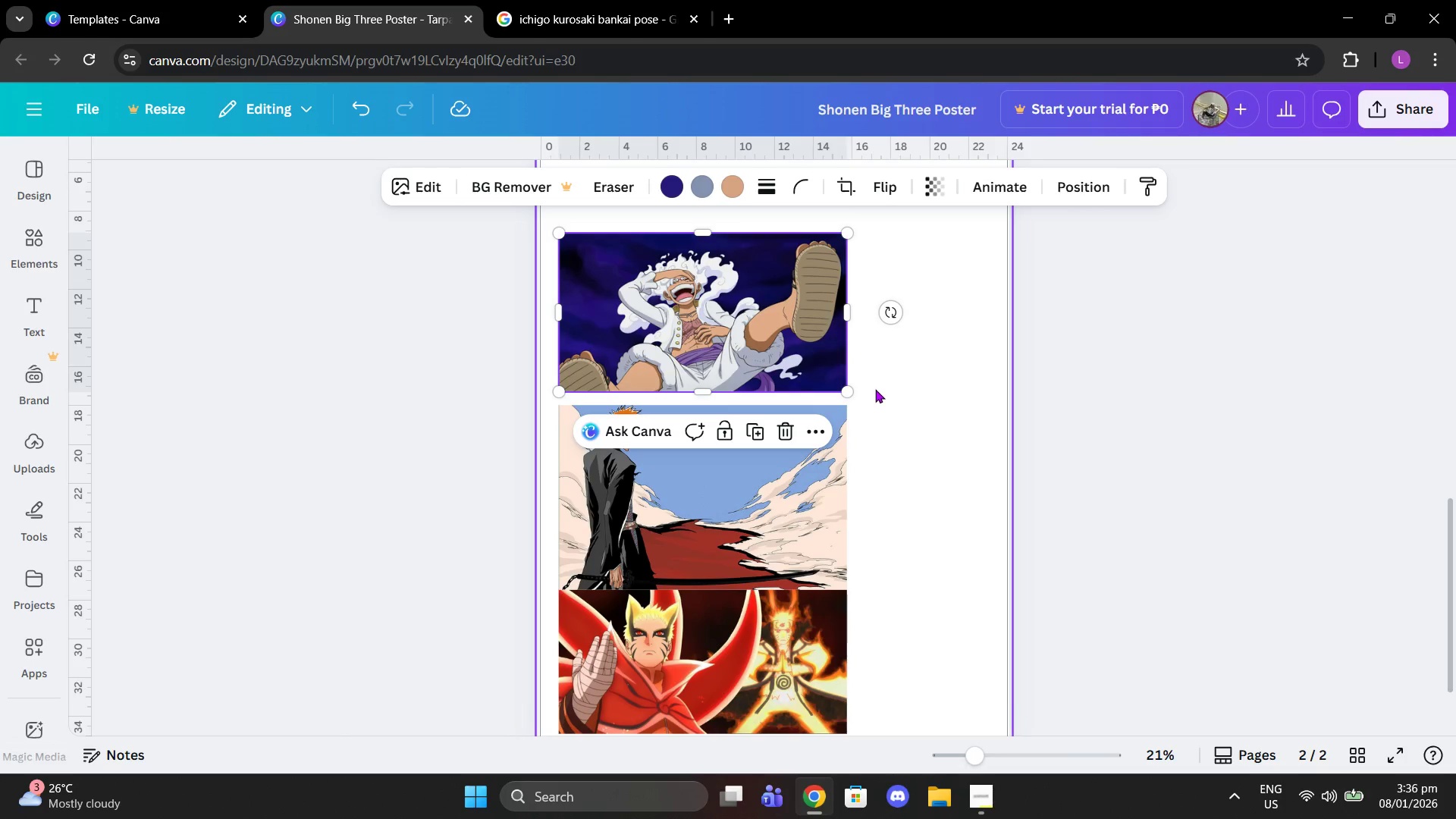 
left_click([875, 389])
 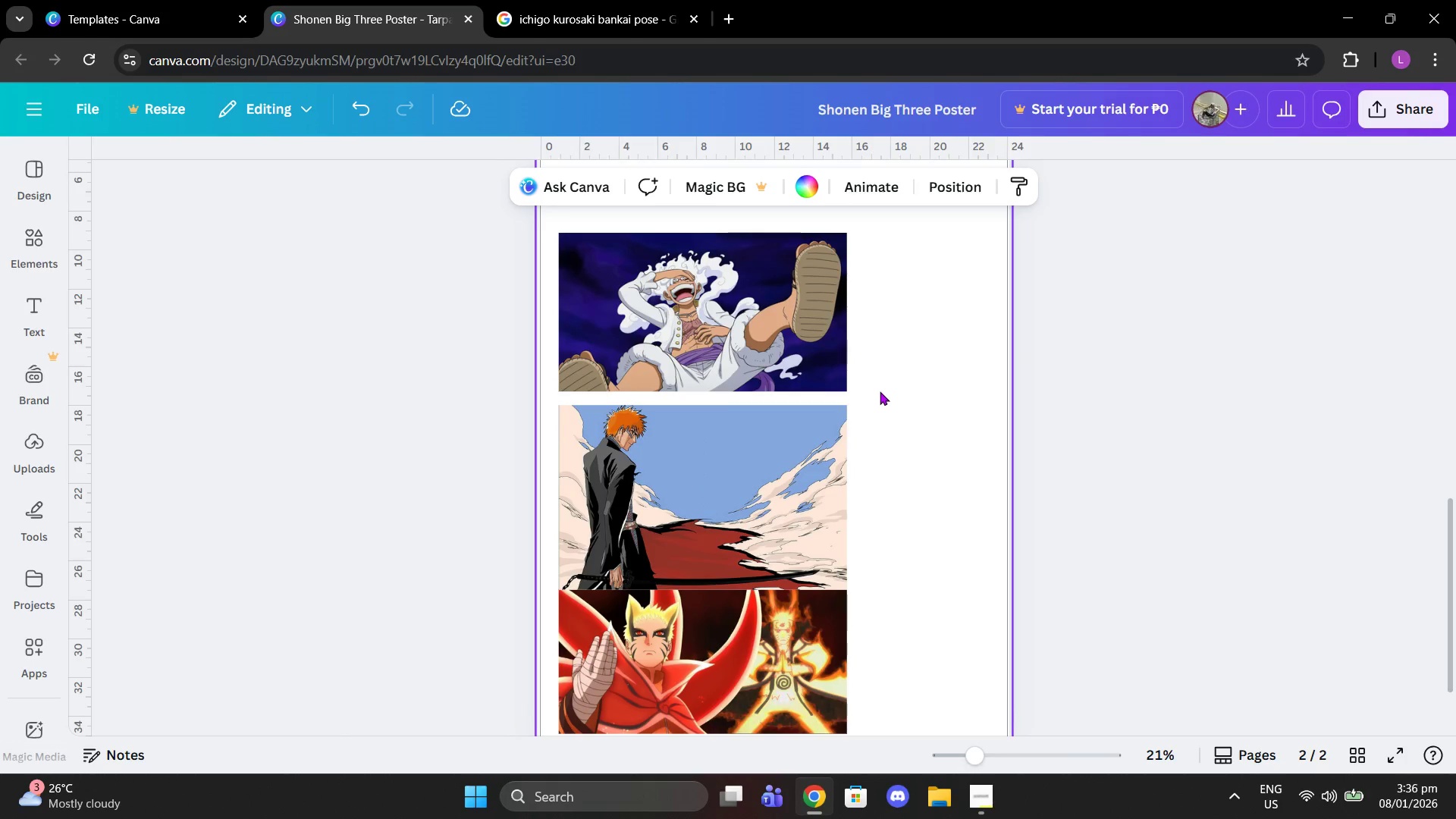 
left_click_drag(start_coordinate=[839, 344], to_coordinate=[845, 344])
 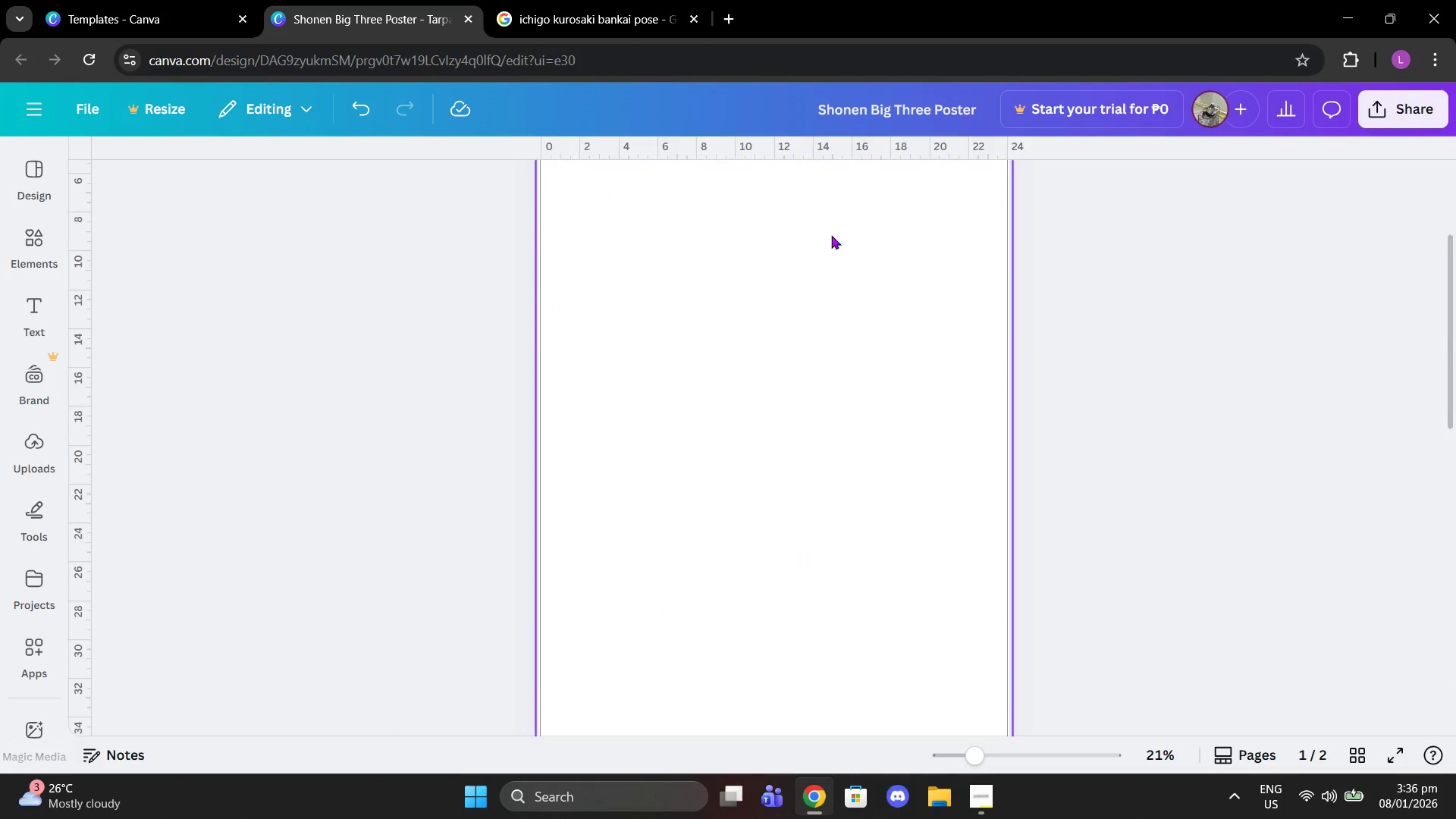 
scroll: coordinate [886, 393], scroll_direction: up, amount: 8.0
 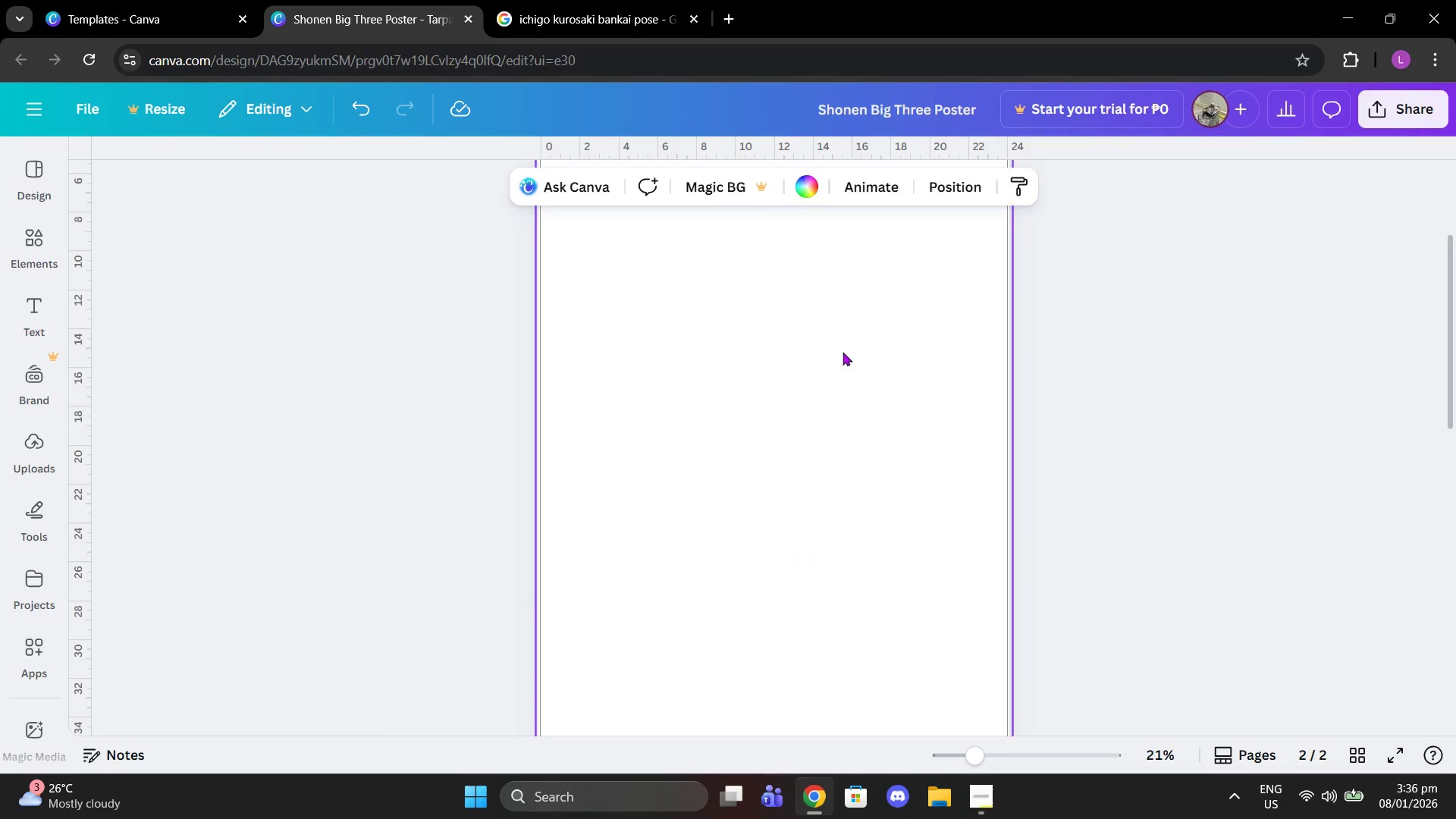 
left_click([866, 320])
 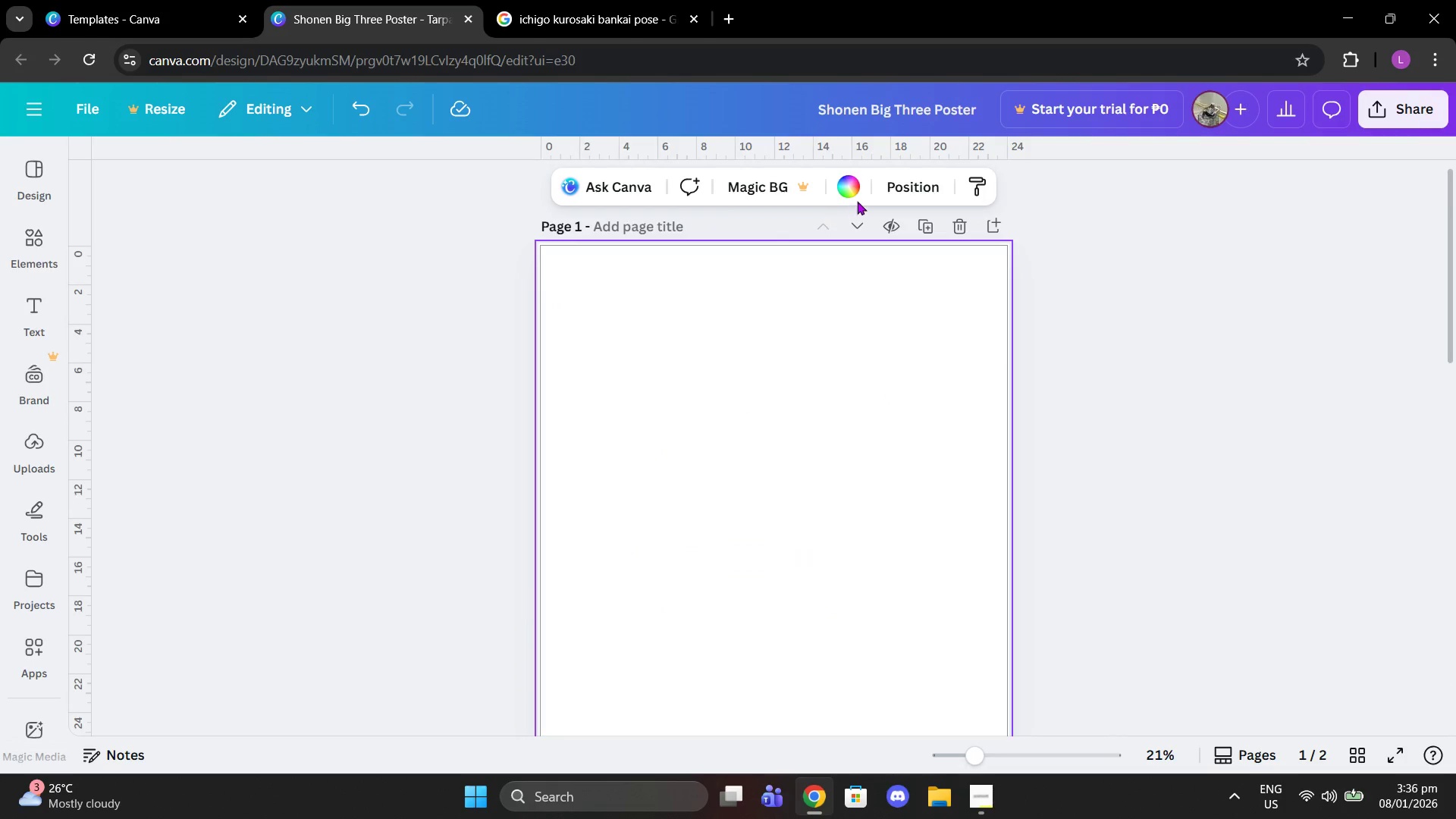 
scroll: coordinate [863, 319], scroll_direction: up, amount: 2.0
 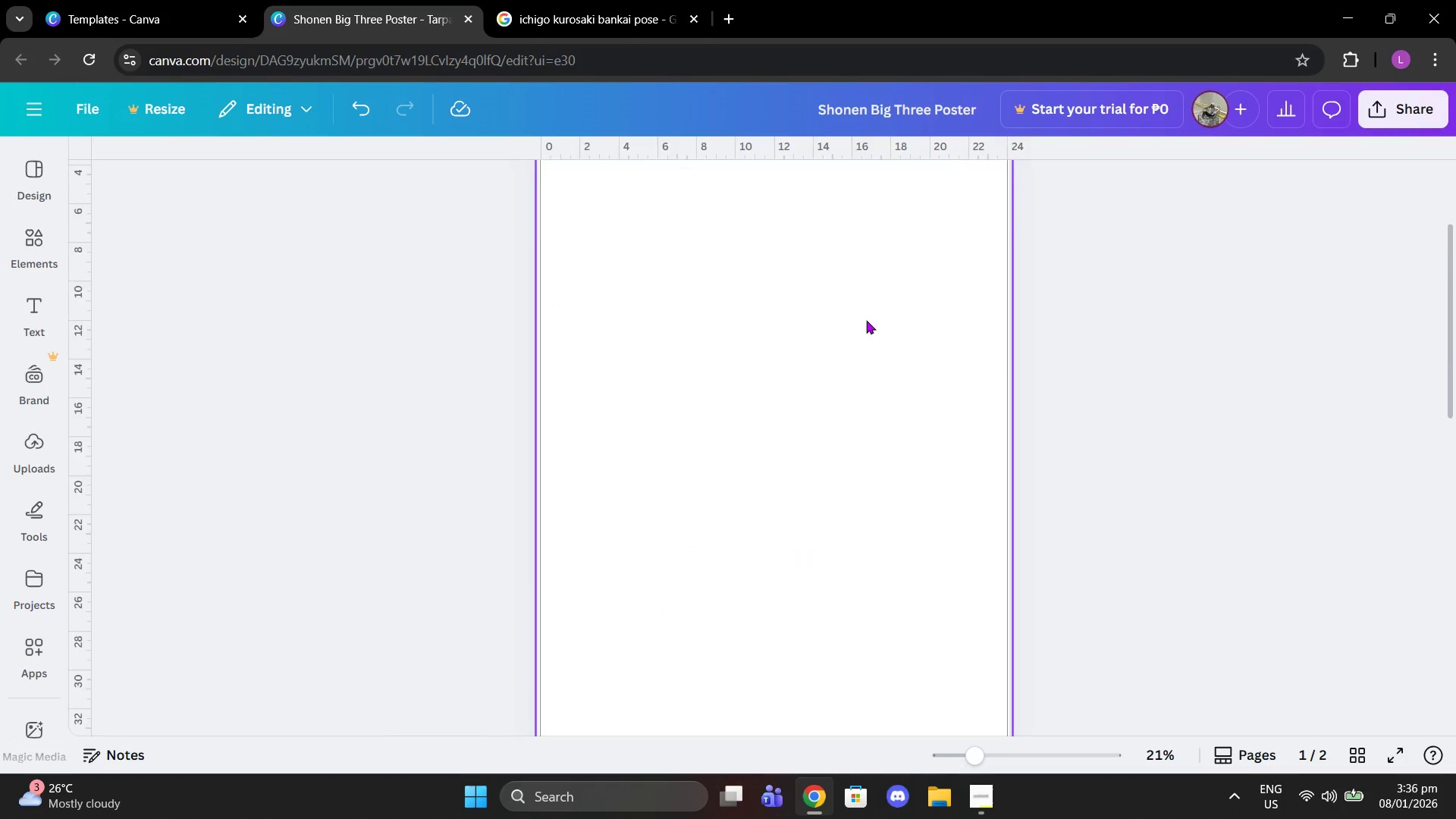 
left_click([847, 177])
 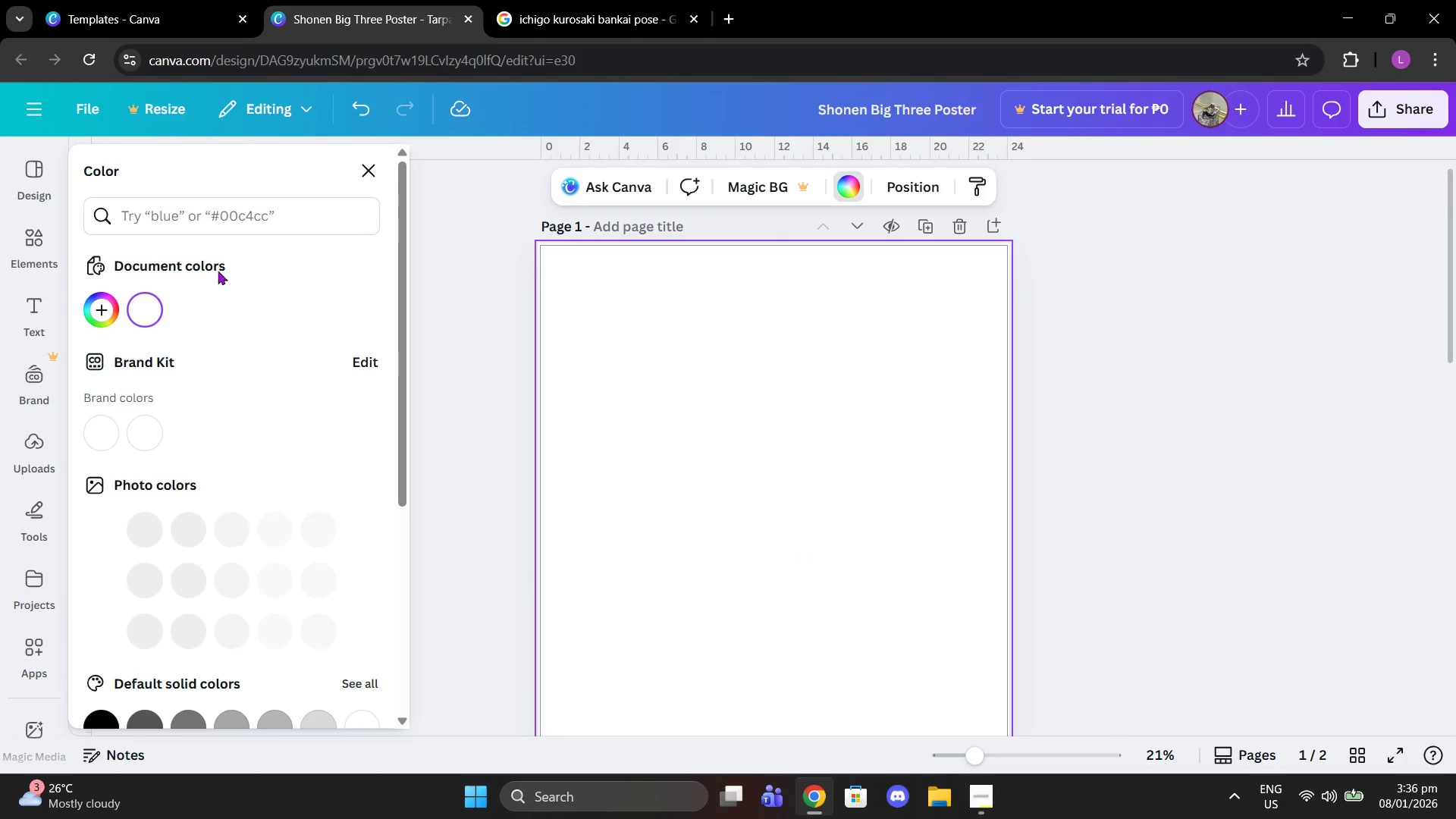 
left_click([209, 229])
 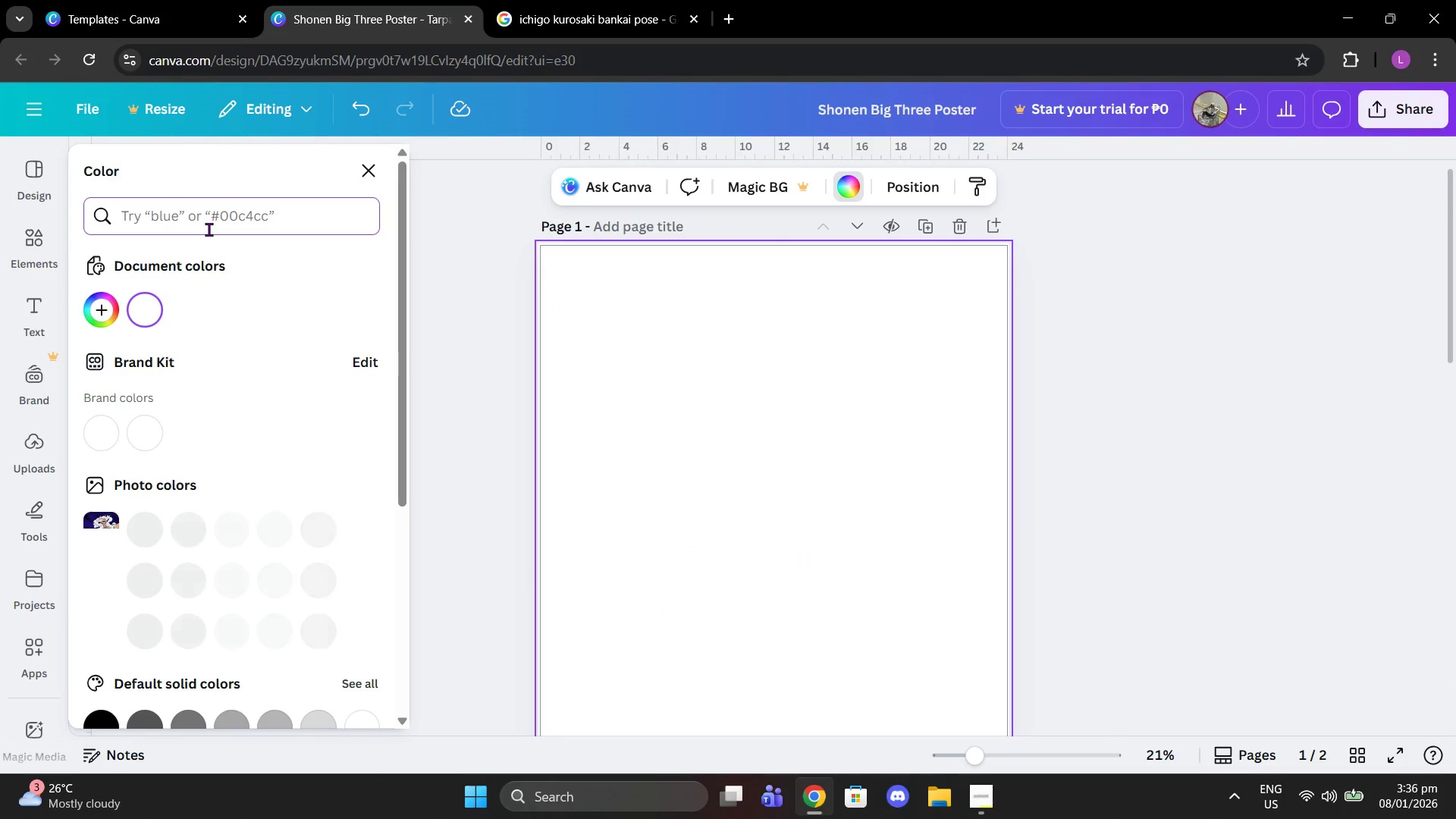 
type(cream)
 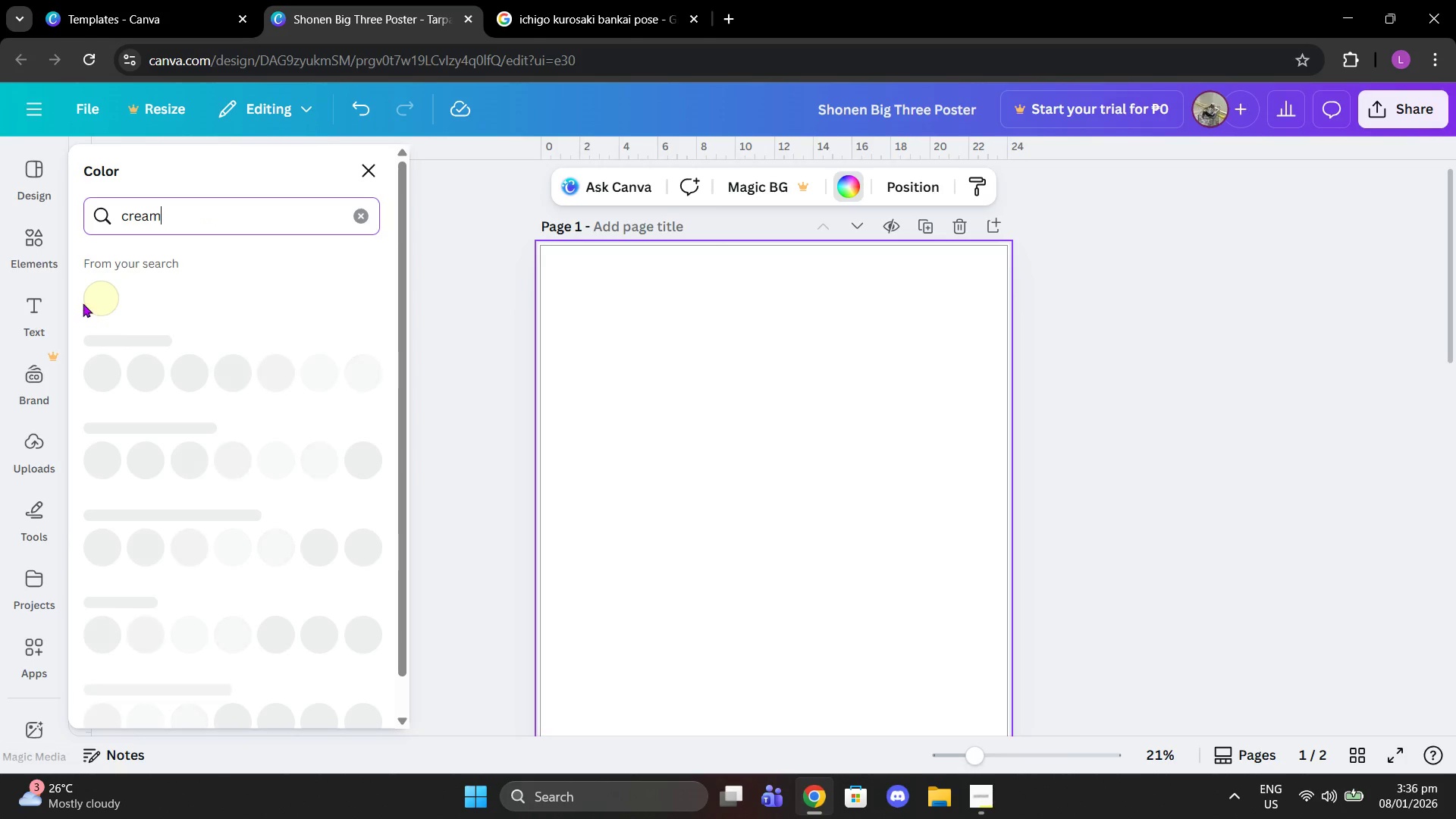 
left_click([91, 302])
 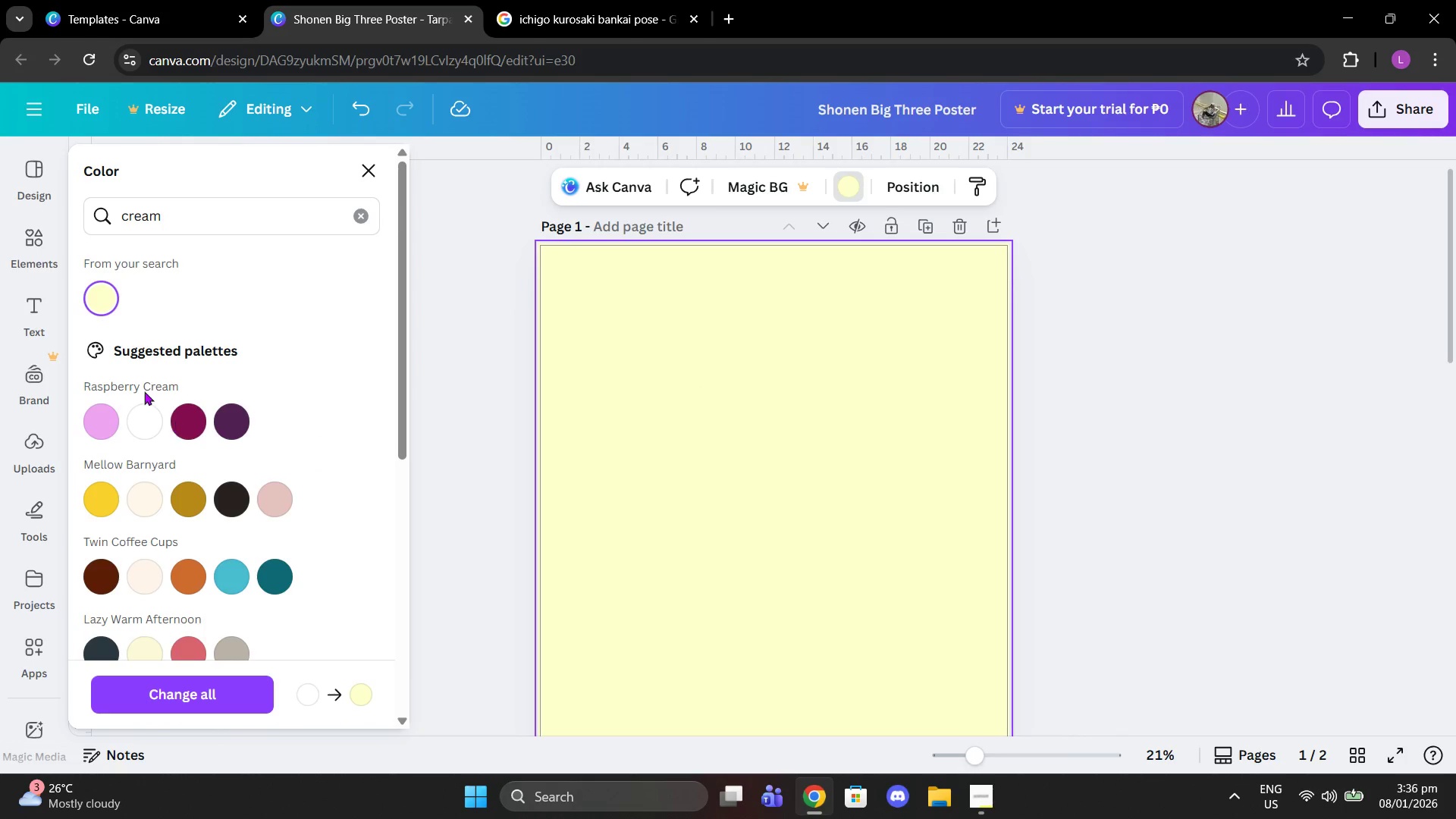 
scroll: coordinate [209, 469], scroll_direction: down, amount: 1.0
 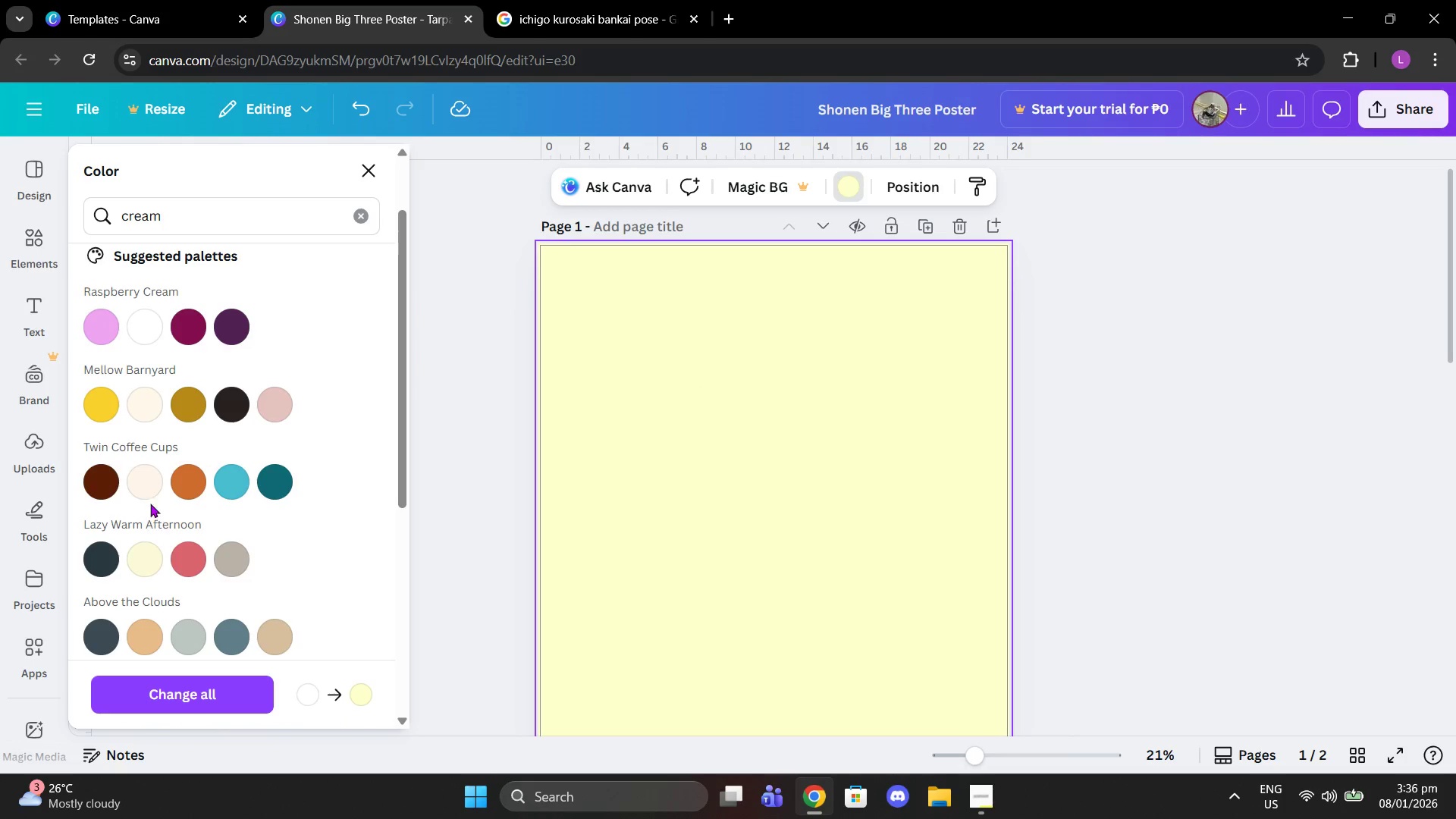 
left_click([148, 488])
 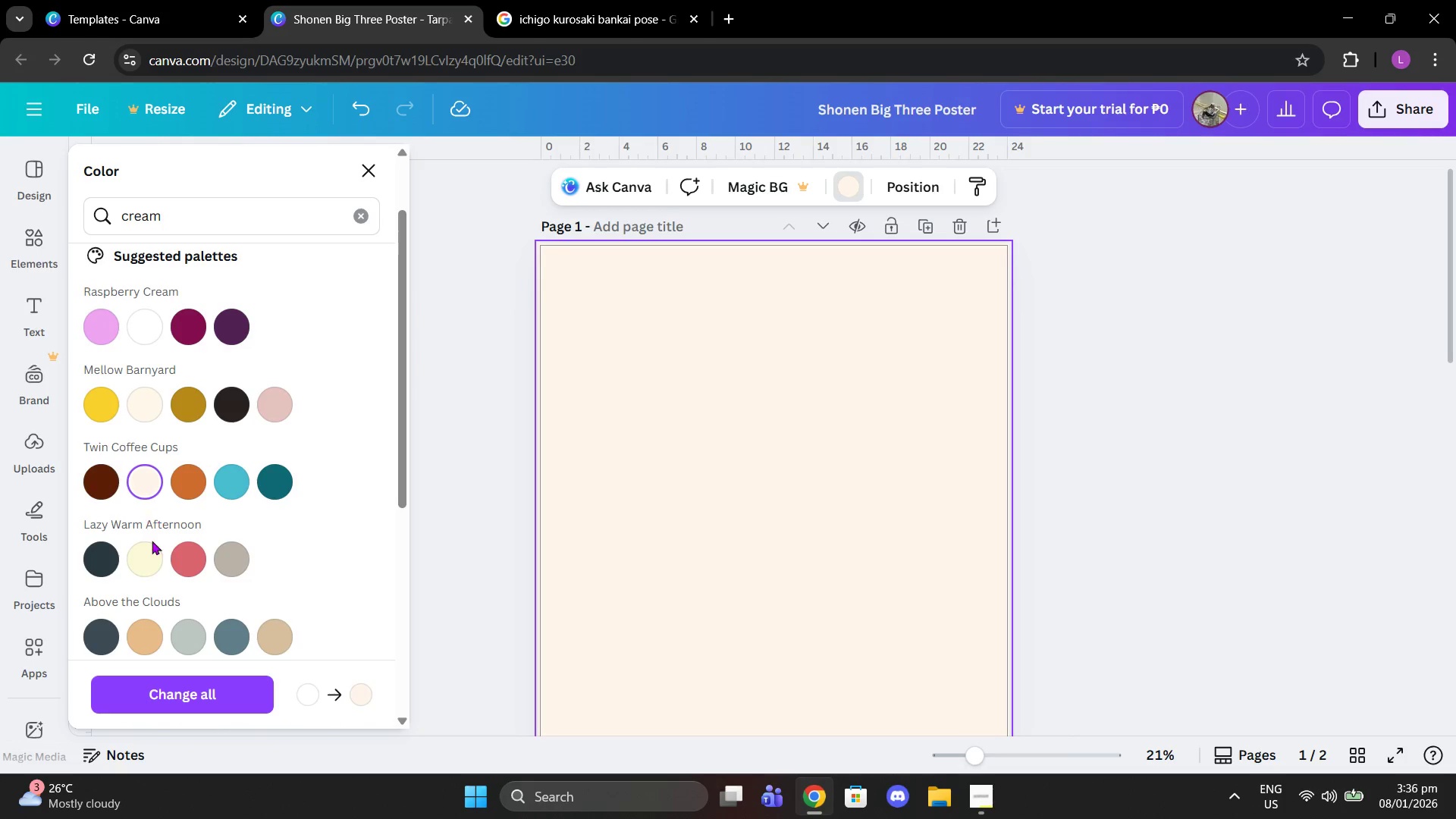 
left_click([152, 543])
 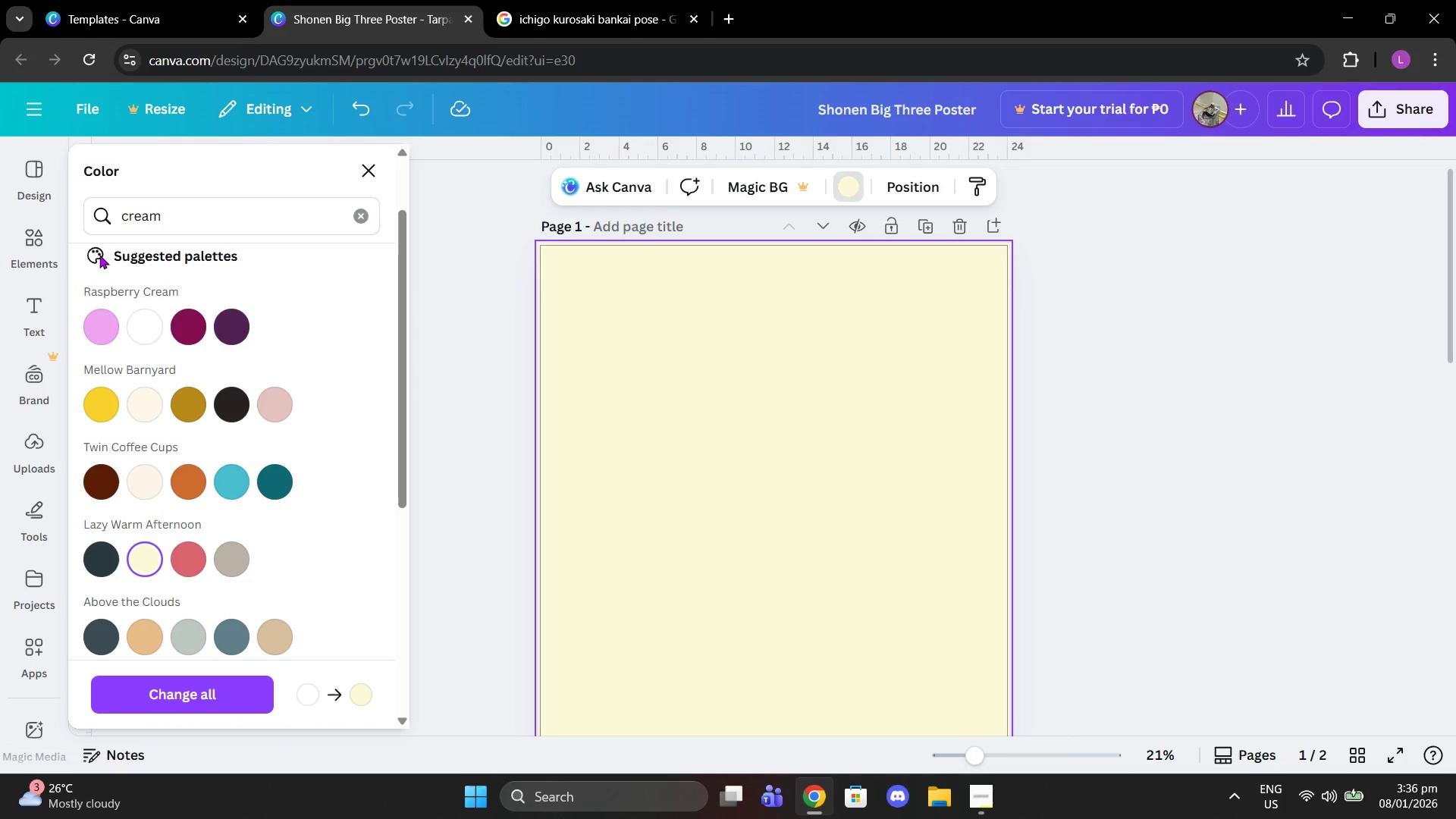 
scroll: coordinate [128, 306], scroll_direction: up, amount: 2.0
 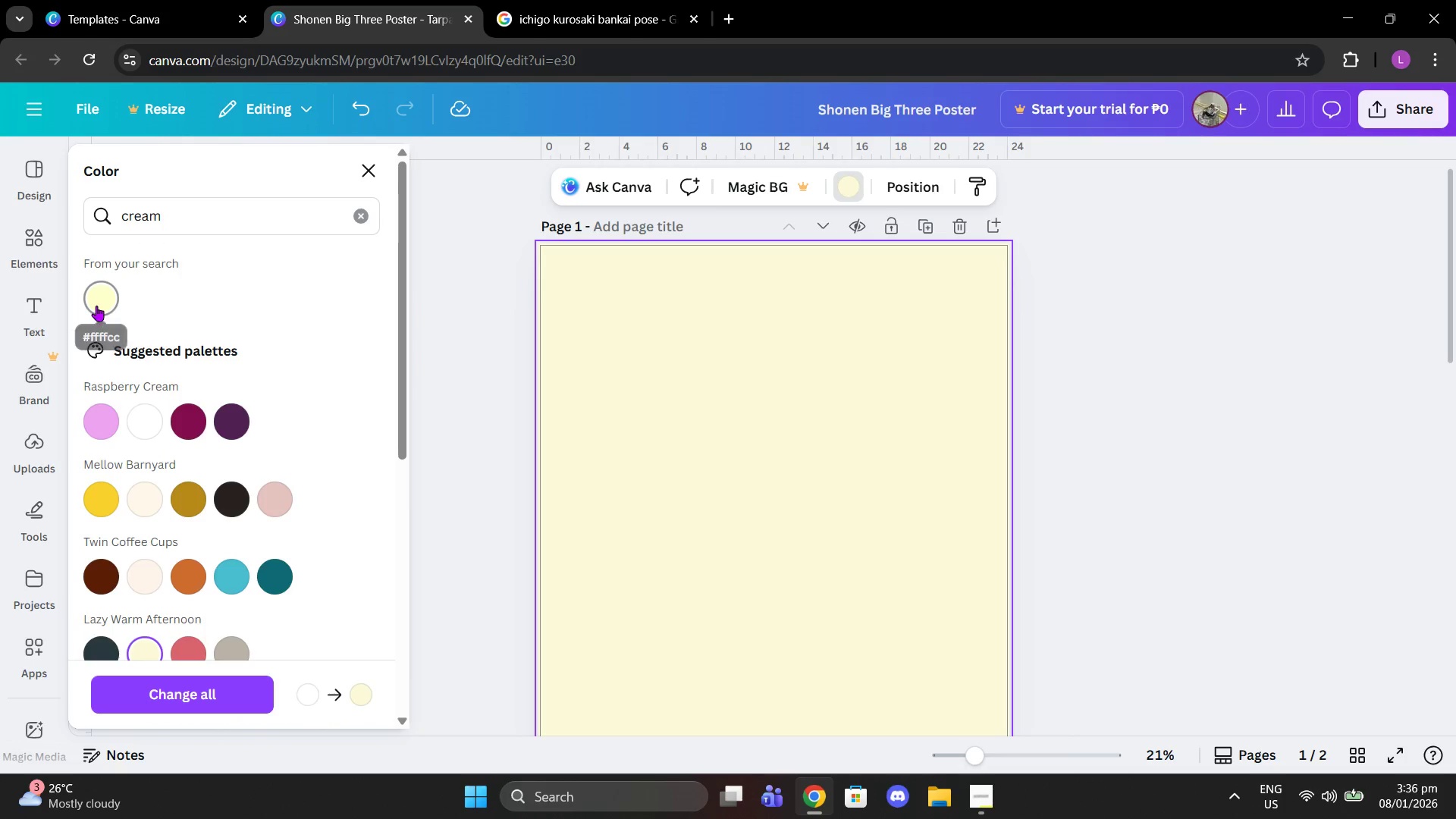 
left_click([96, 306])
 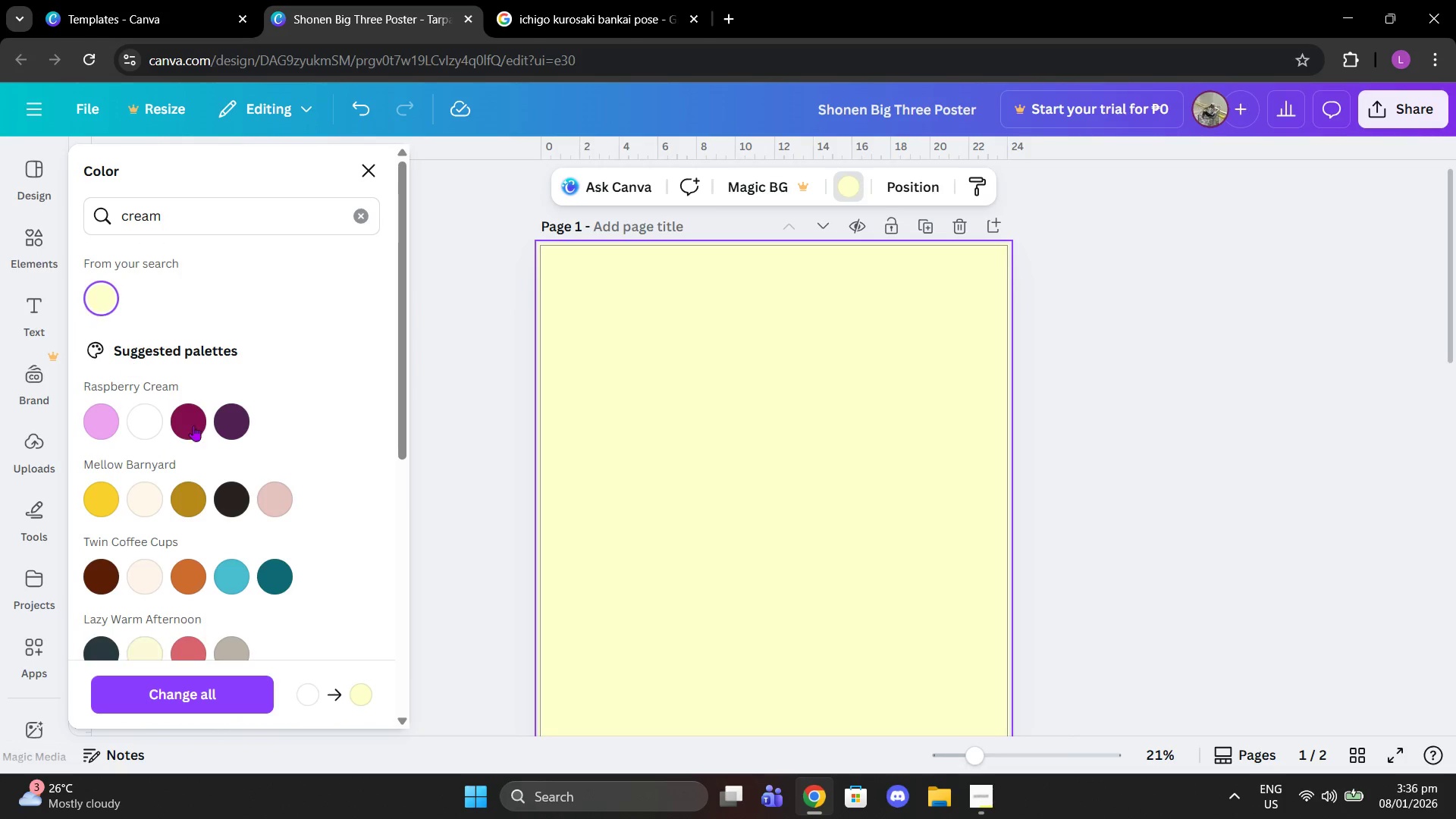 
scroll: coordinate [189, 413], scroll_direction: down, amount: 5.0
 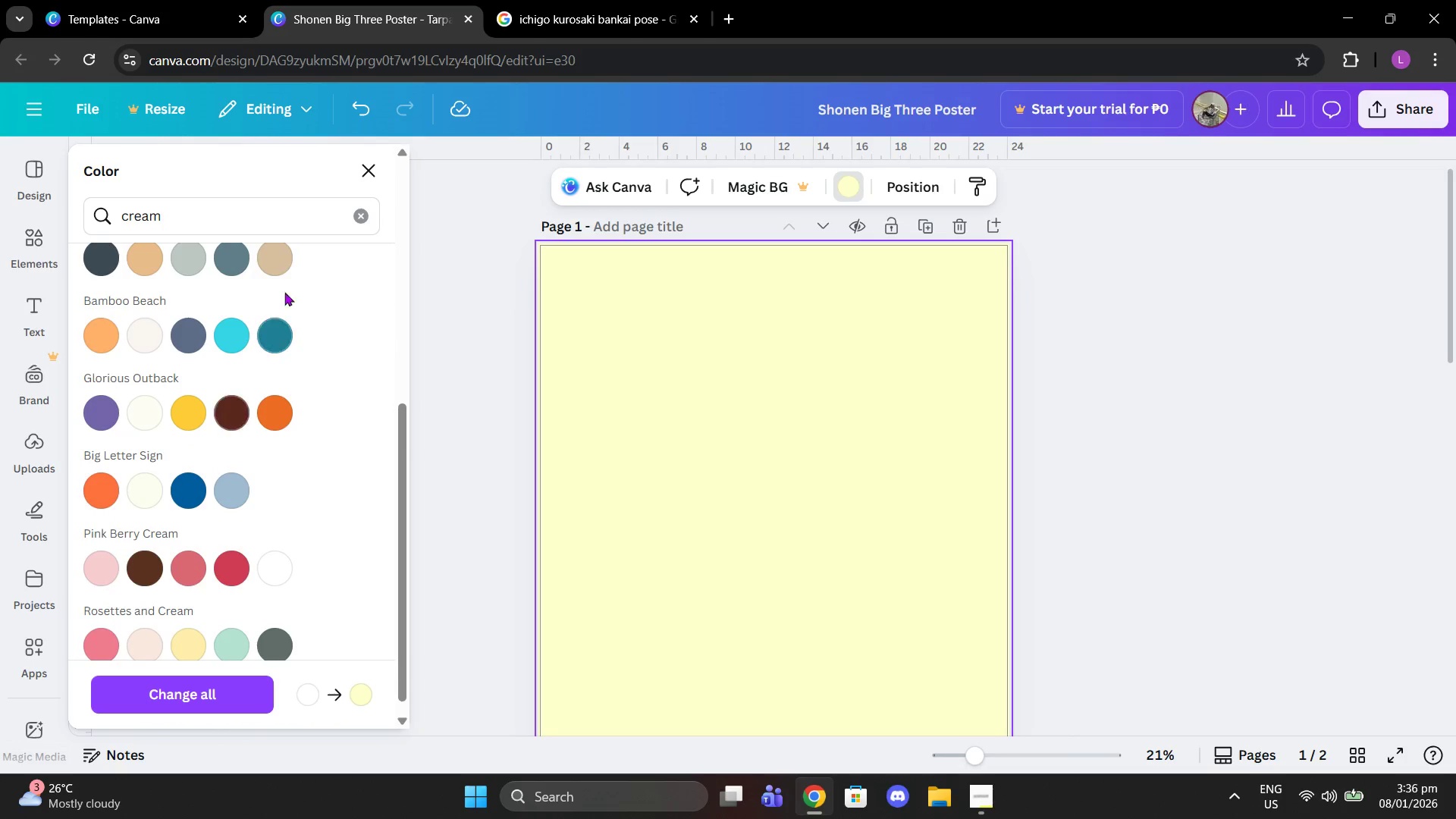 
left_click_drag(start_coordinate=[254, 204], to_coordinate=[49, 194])
 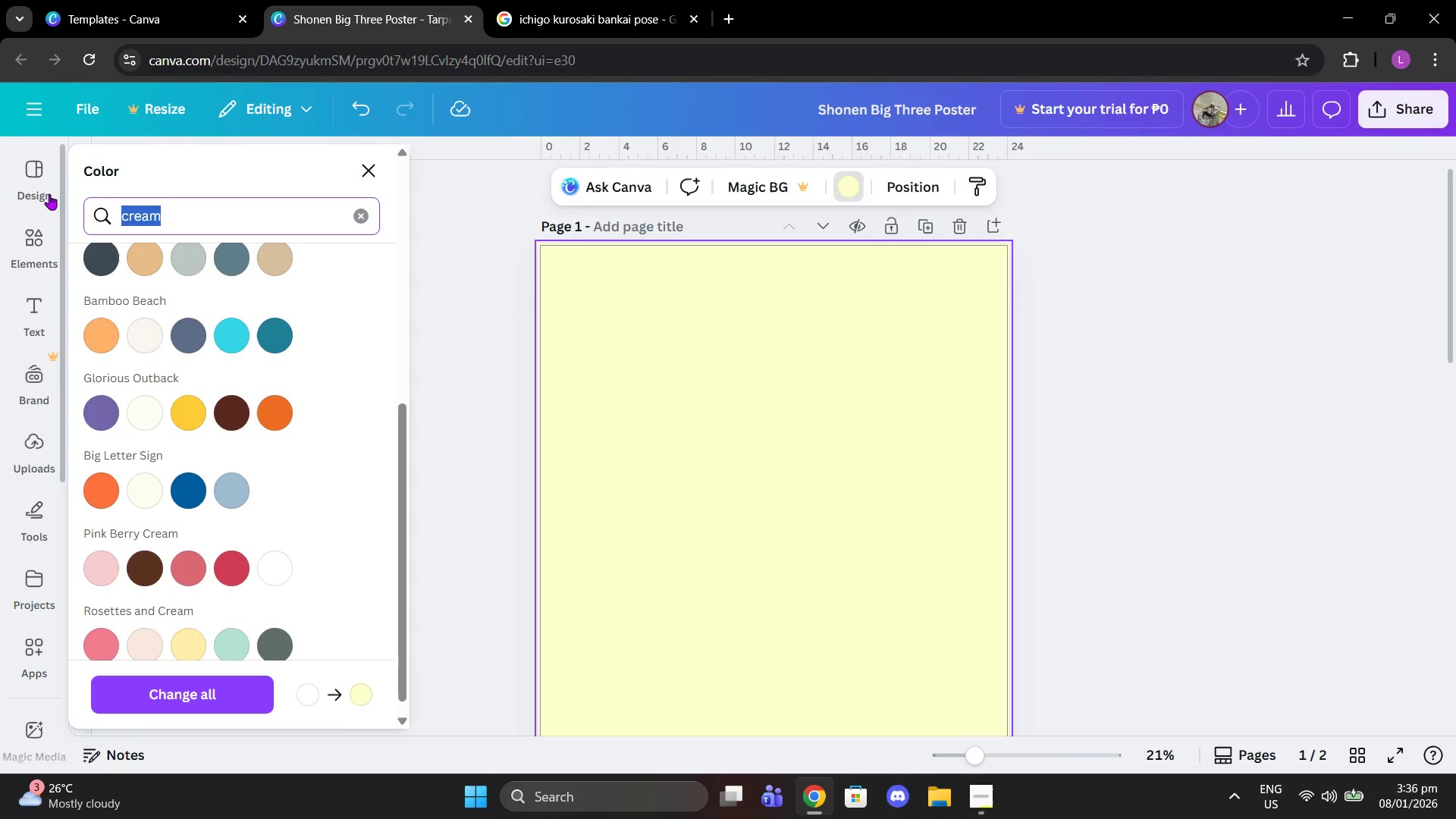 
type(beu)
key(Backspace)
type(ige)
 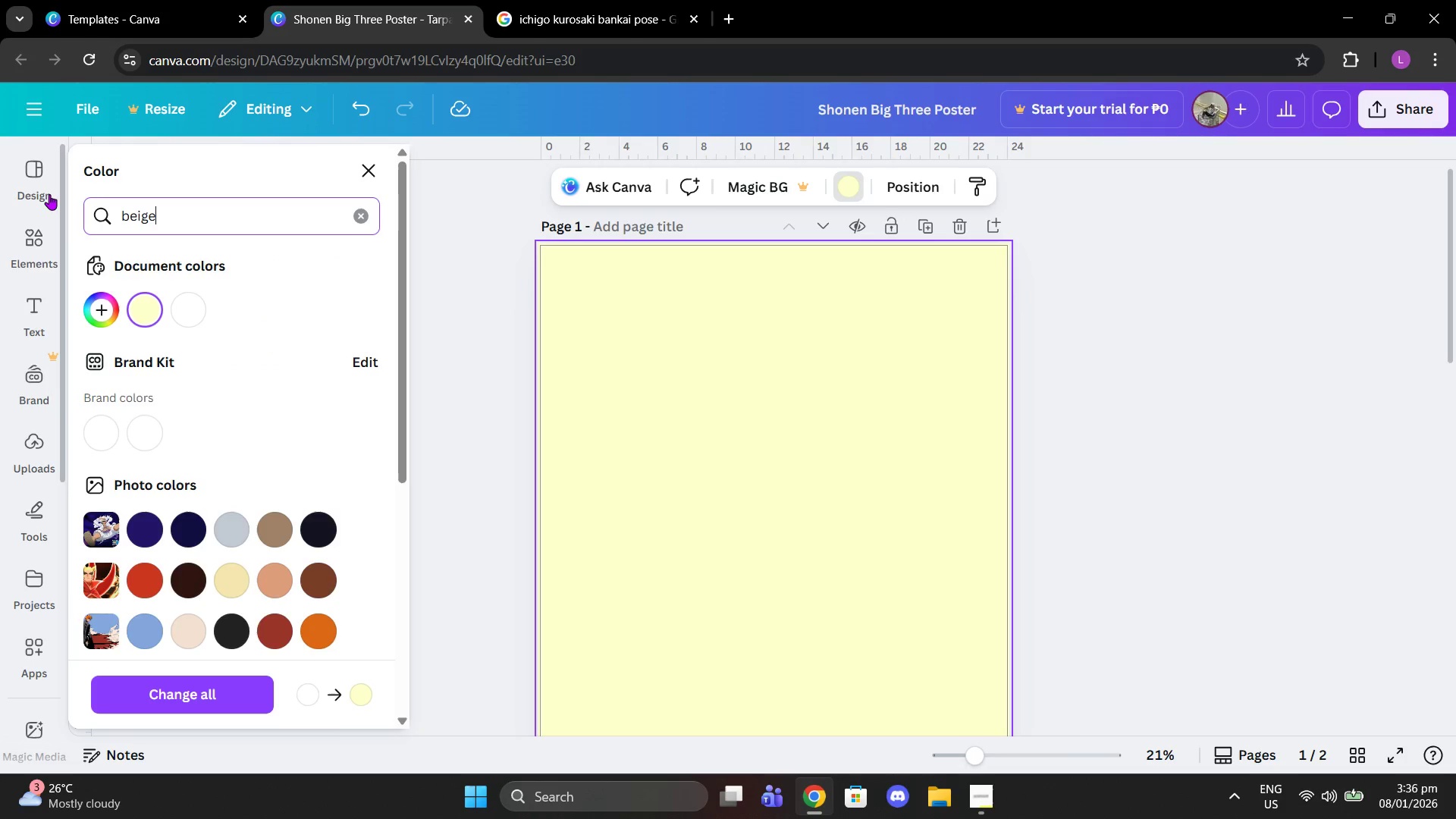 
key(Enter)
 